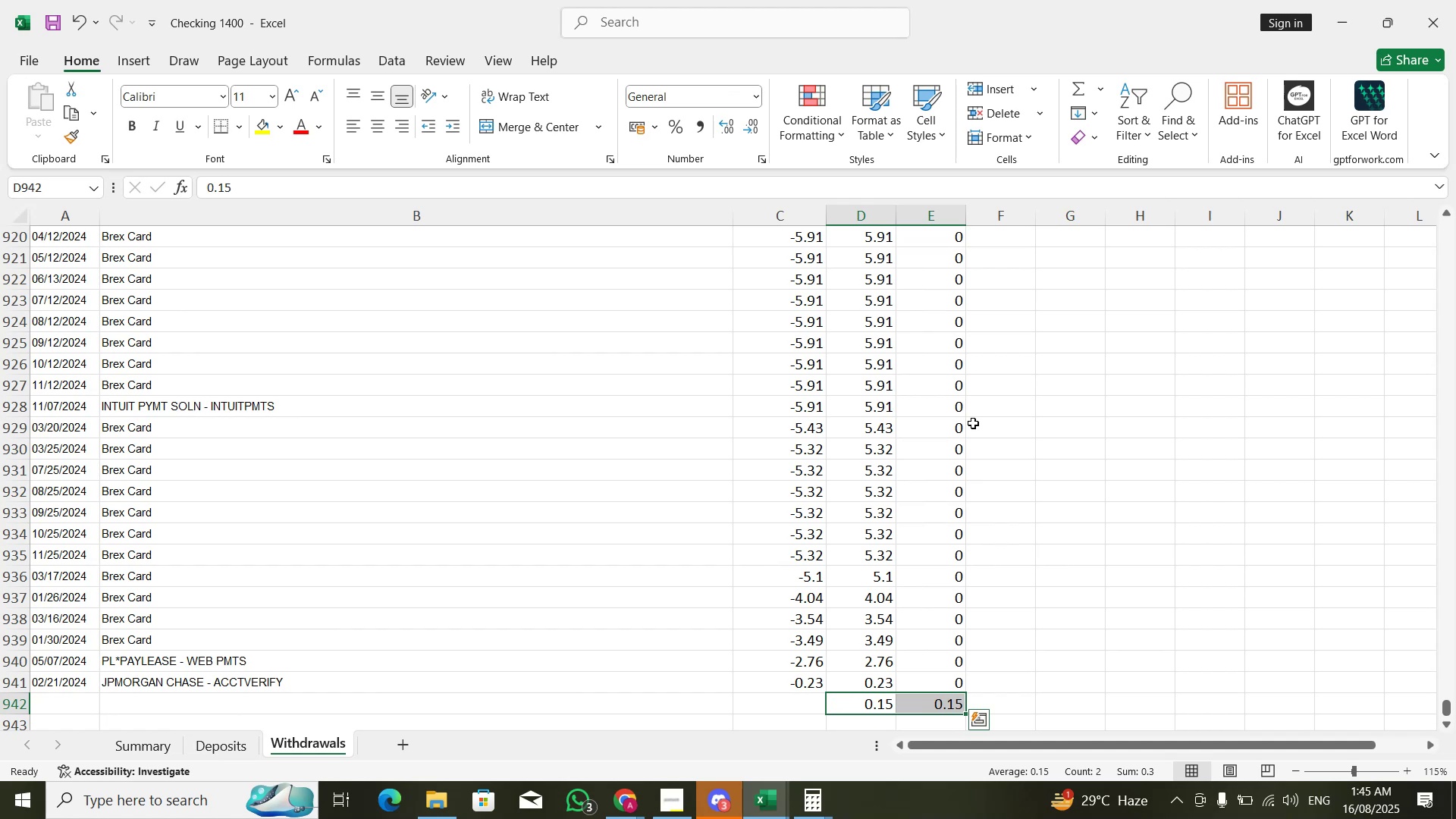 
key(Alt+Tab)
 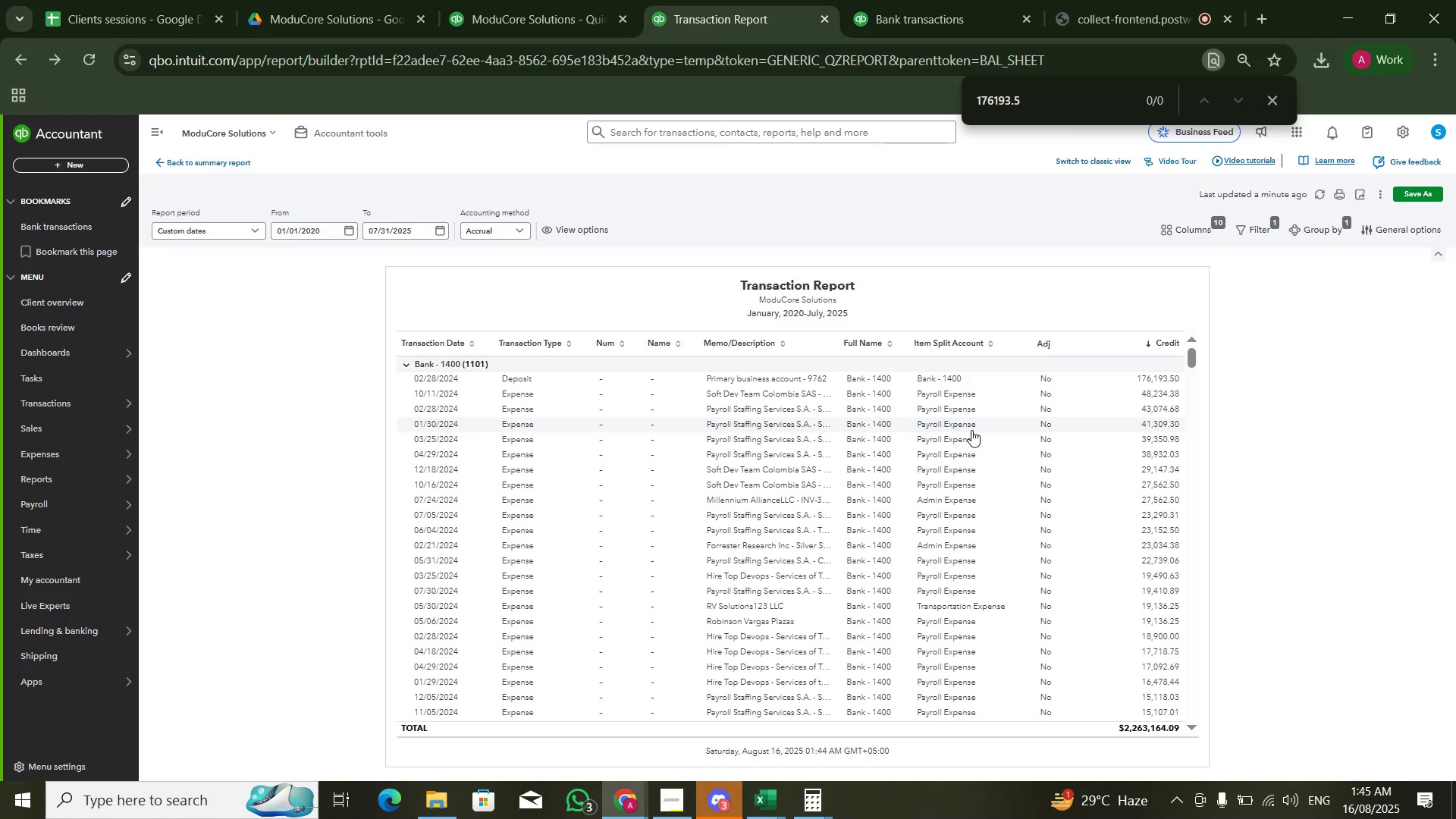 
scroll: coordinate [981, 500], scroll_direction: down, amount: 9.0
 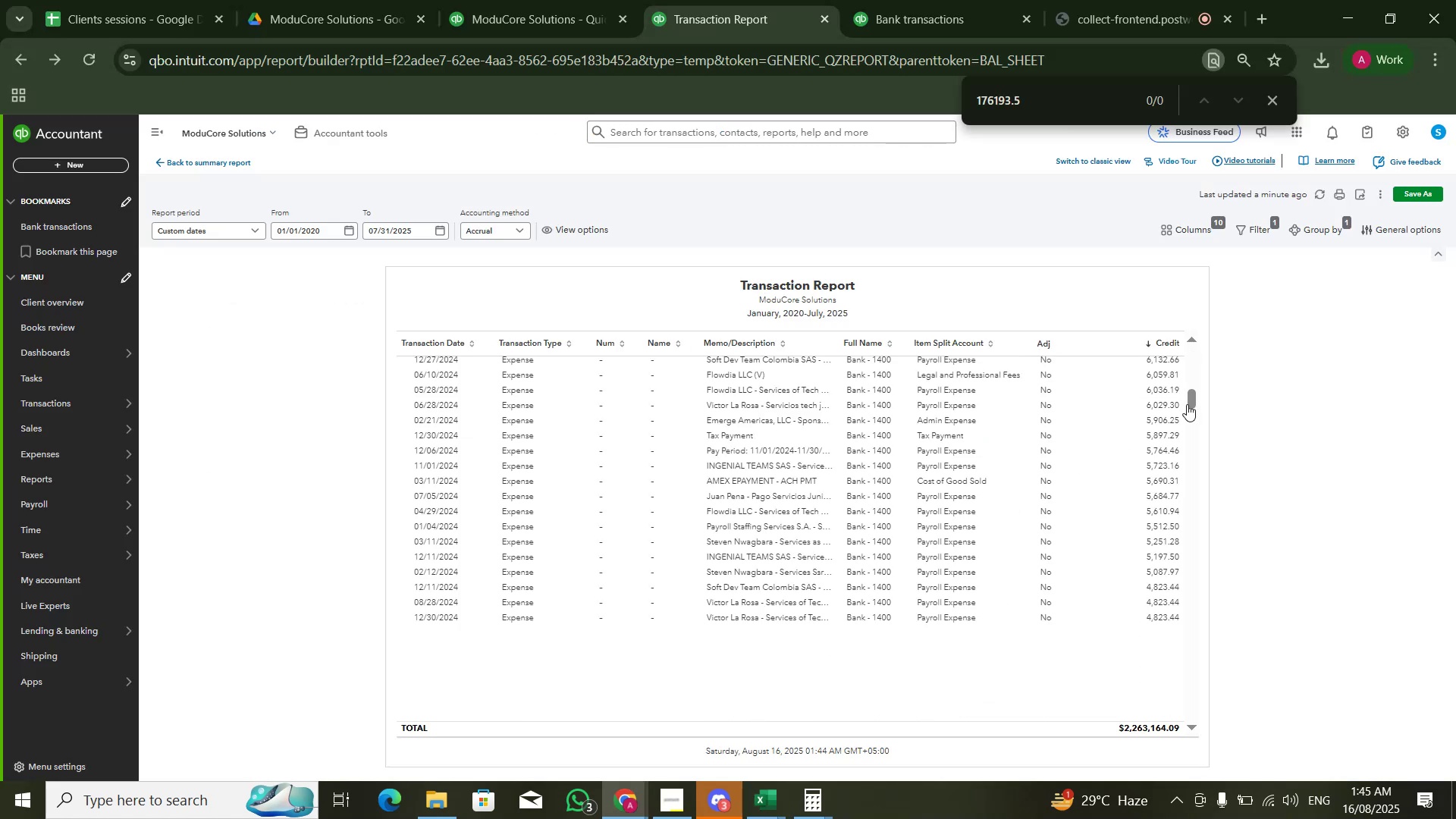 
left_click_drag(start_coordinate=[1191, 406], to_coordinate=[1189, 755])
 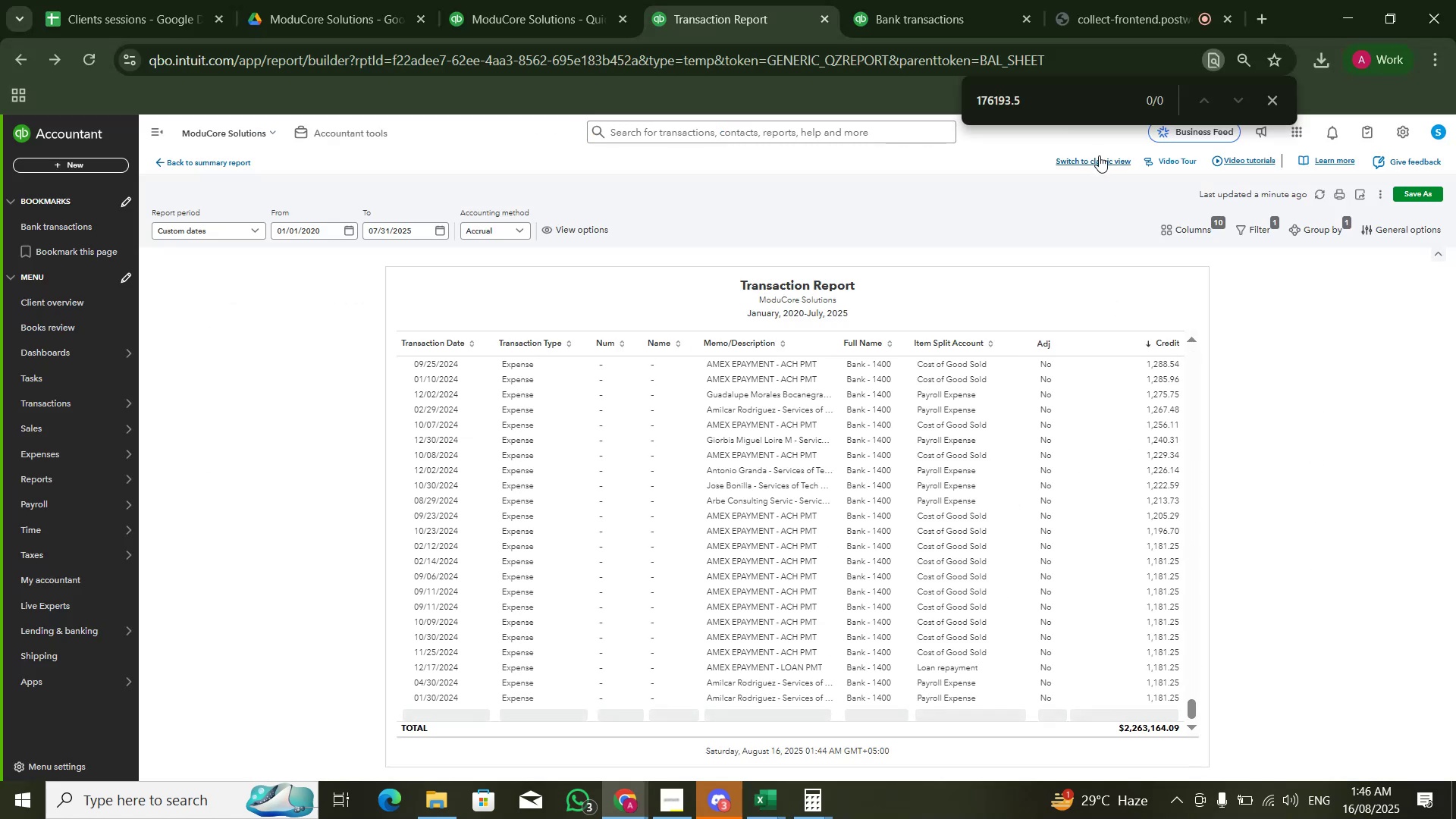 
key(Alt+AltLeft)
 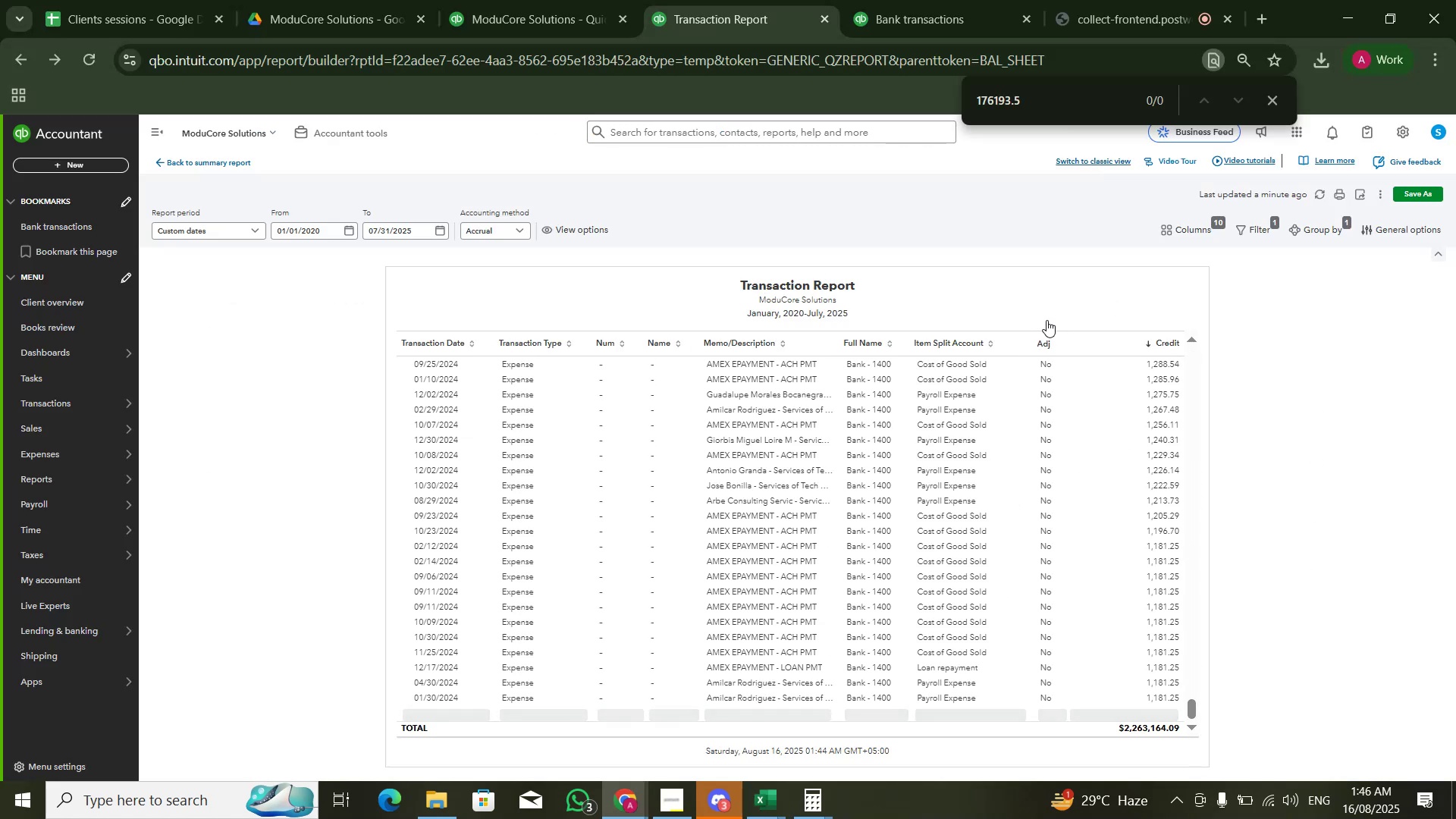 
key(Alt+Tab)
 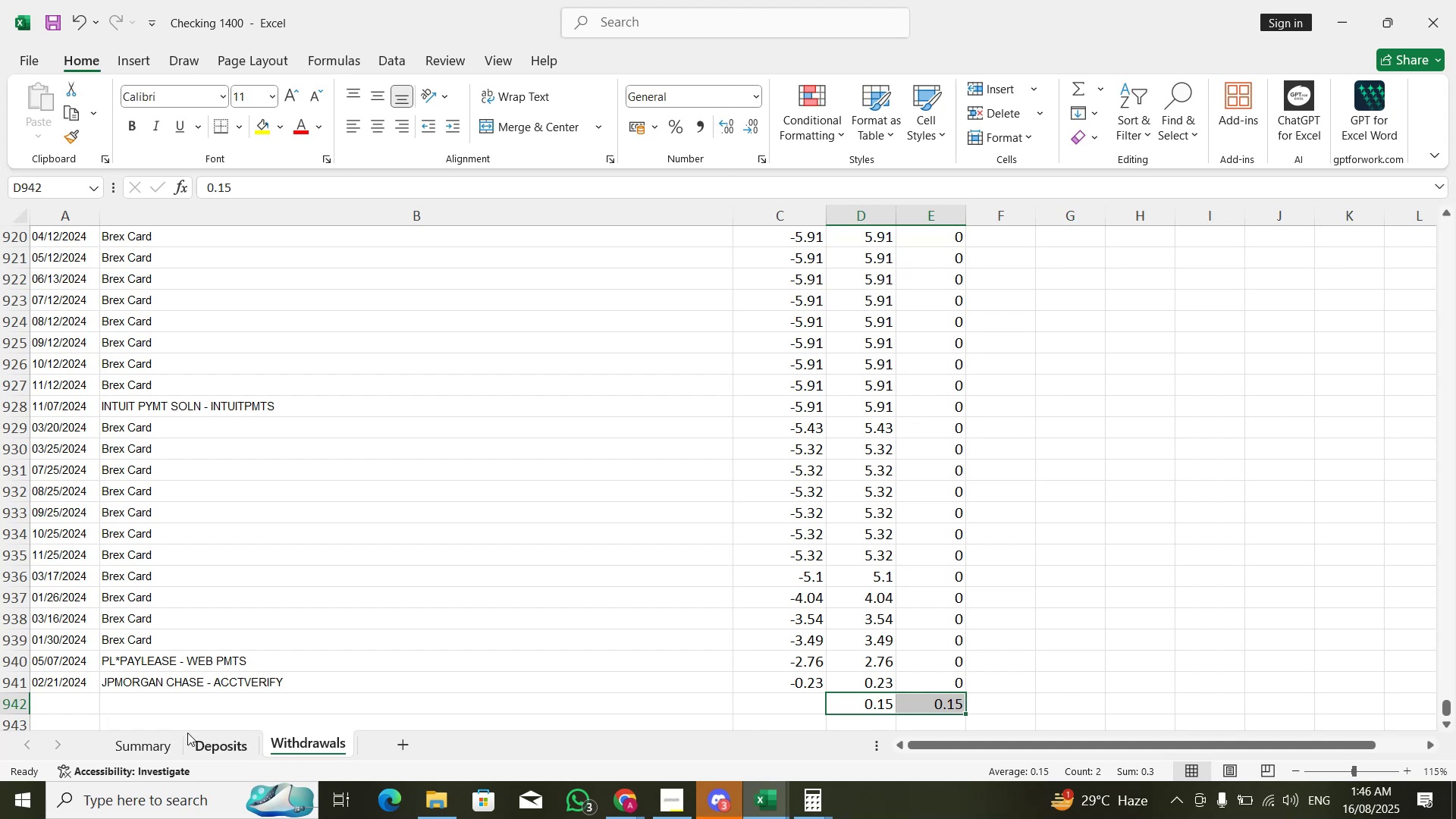 
left_click([179, 739])
 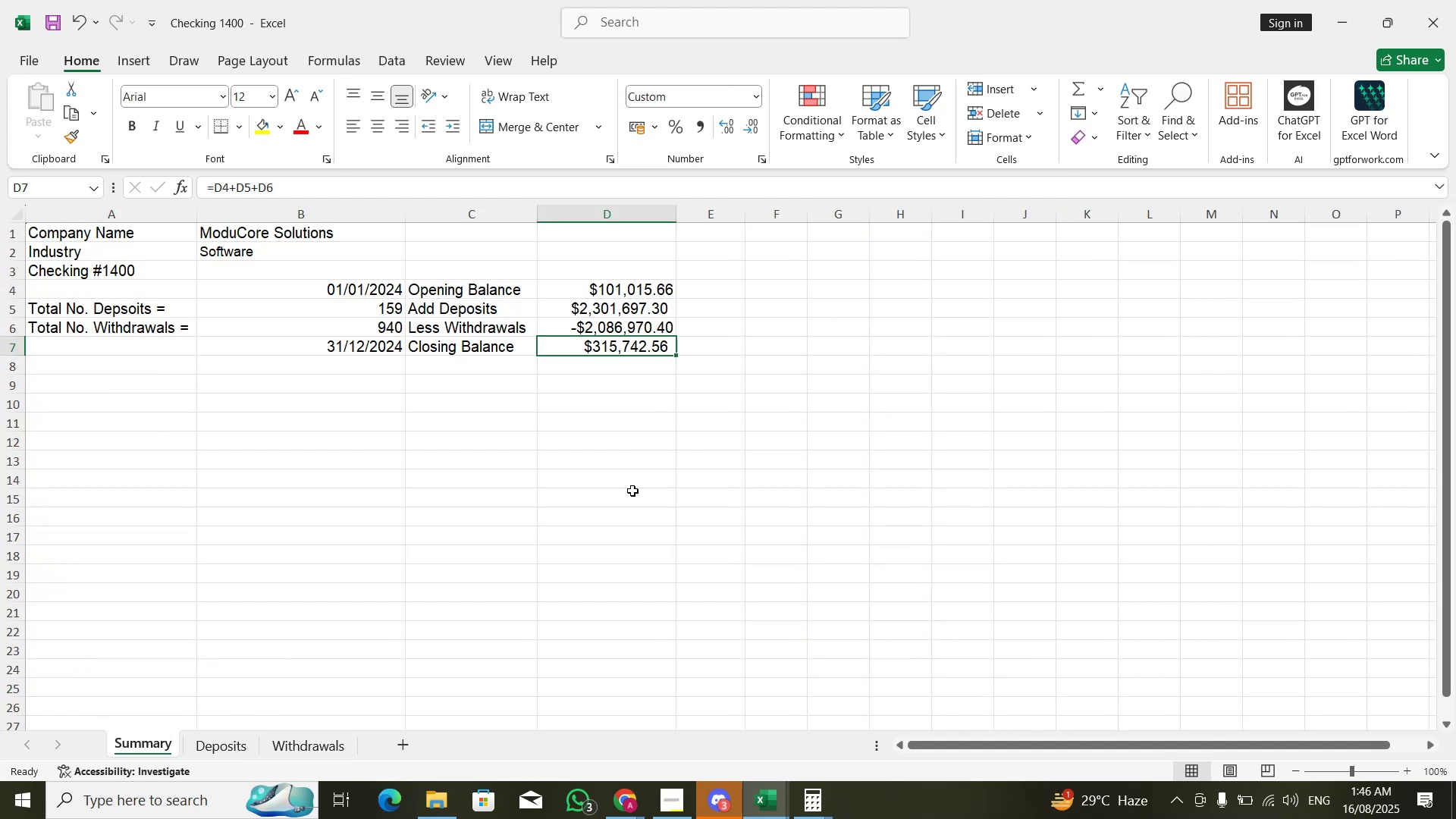 
key(Alt+AltLeft)
 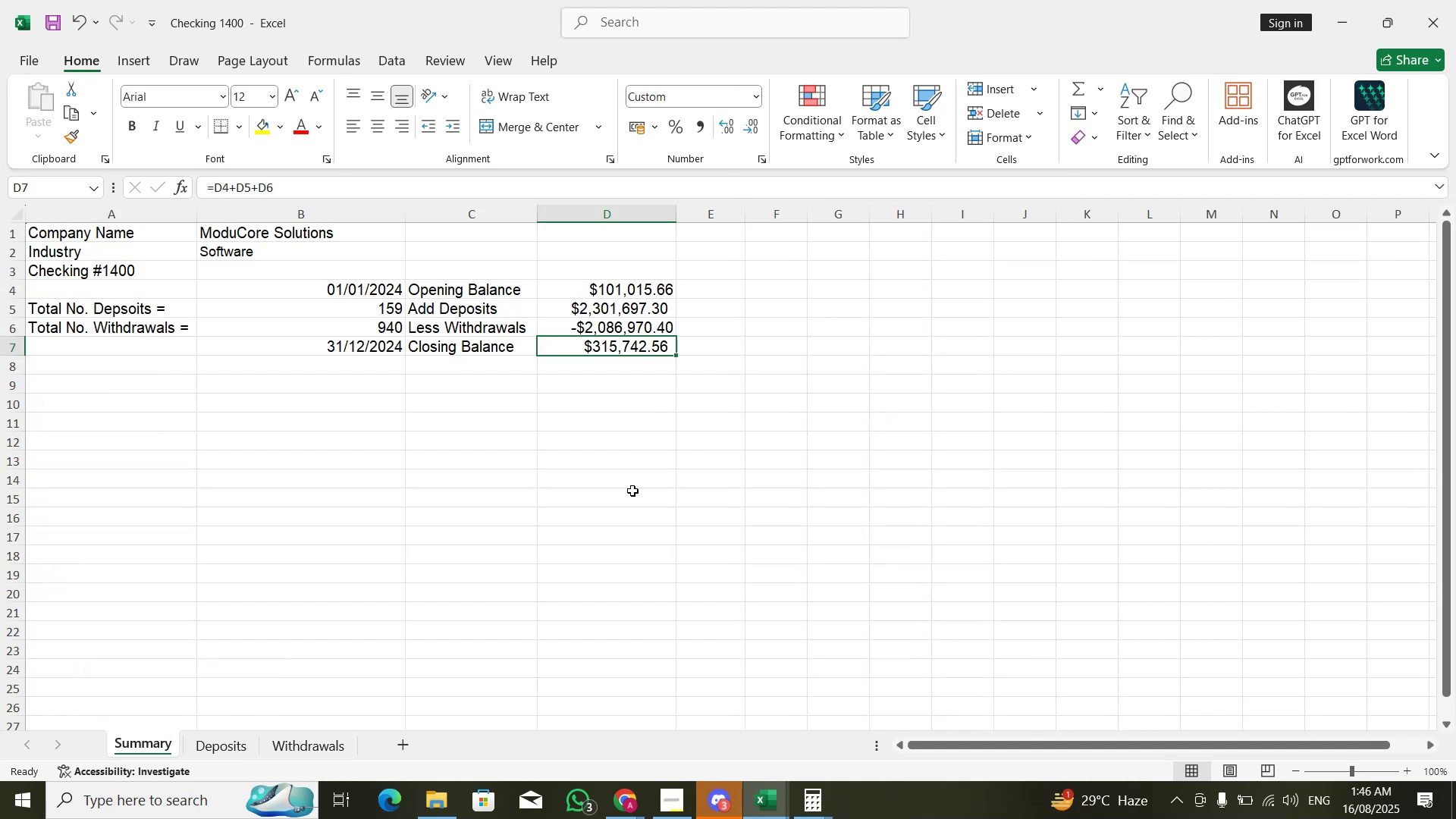 
key(Alt+Tab)
 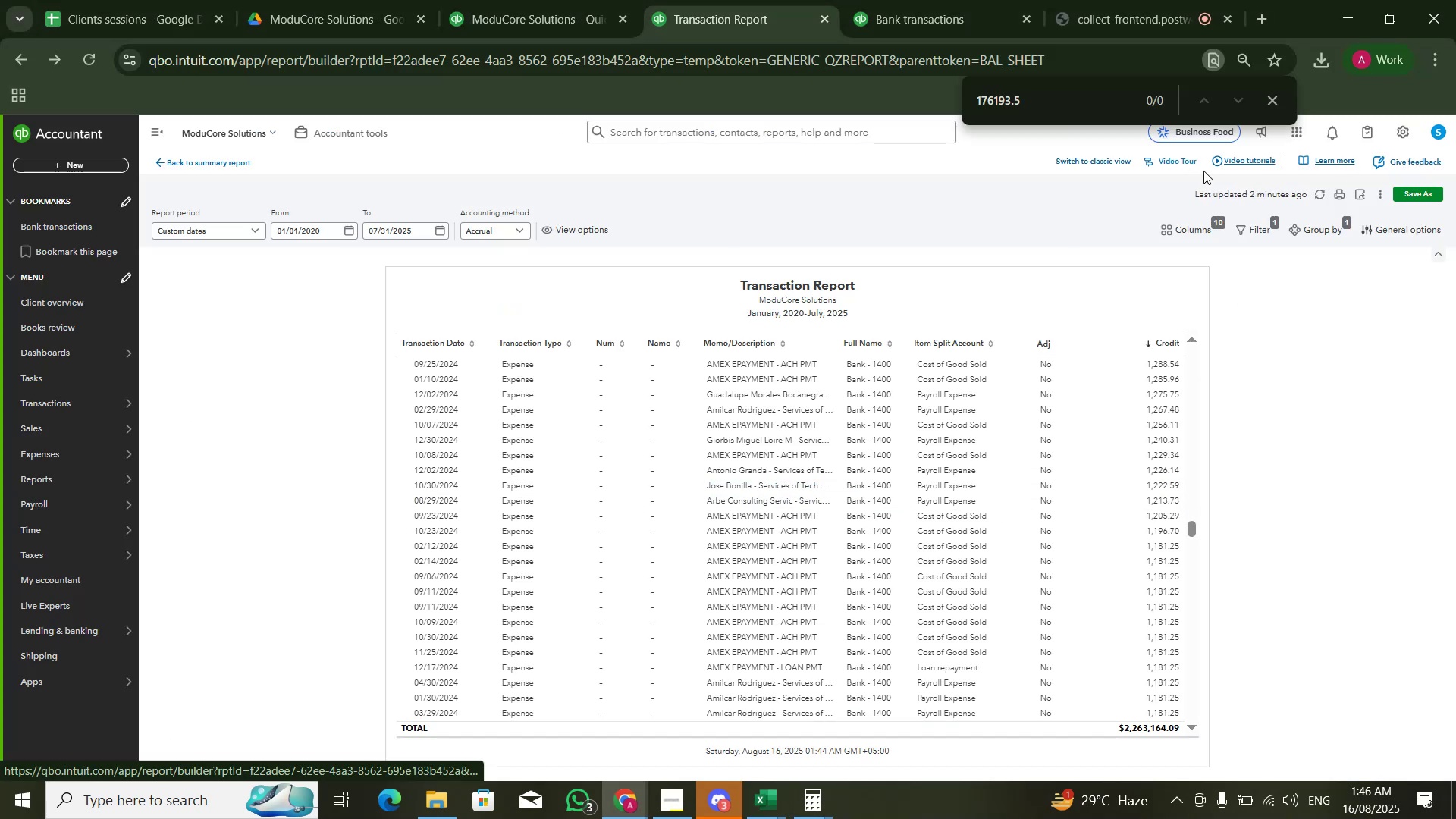 
left_click([1109, 155])
 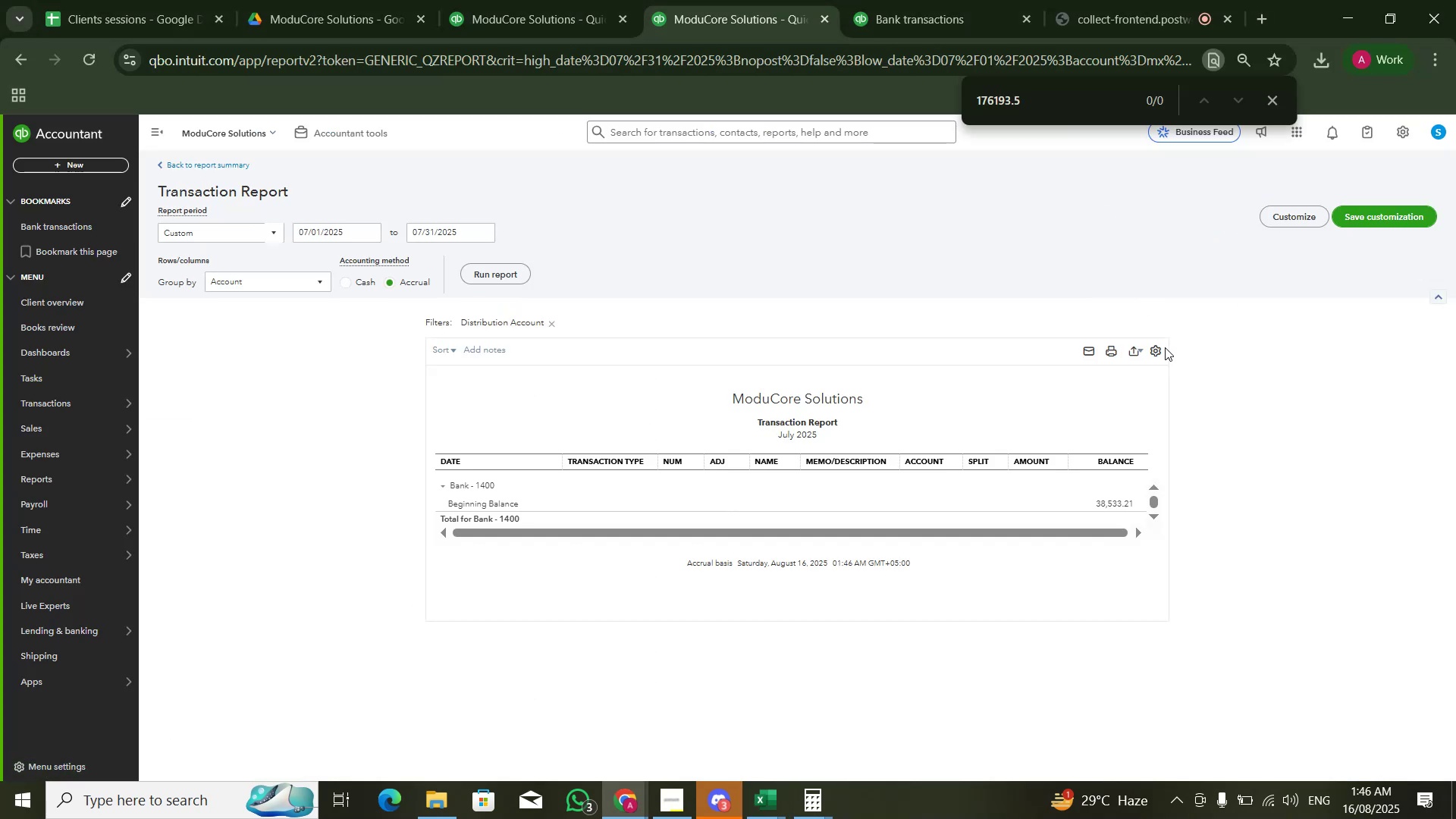 
key(Alt+AltLeft)
 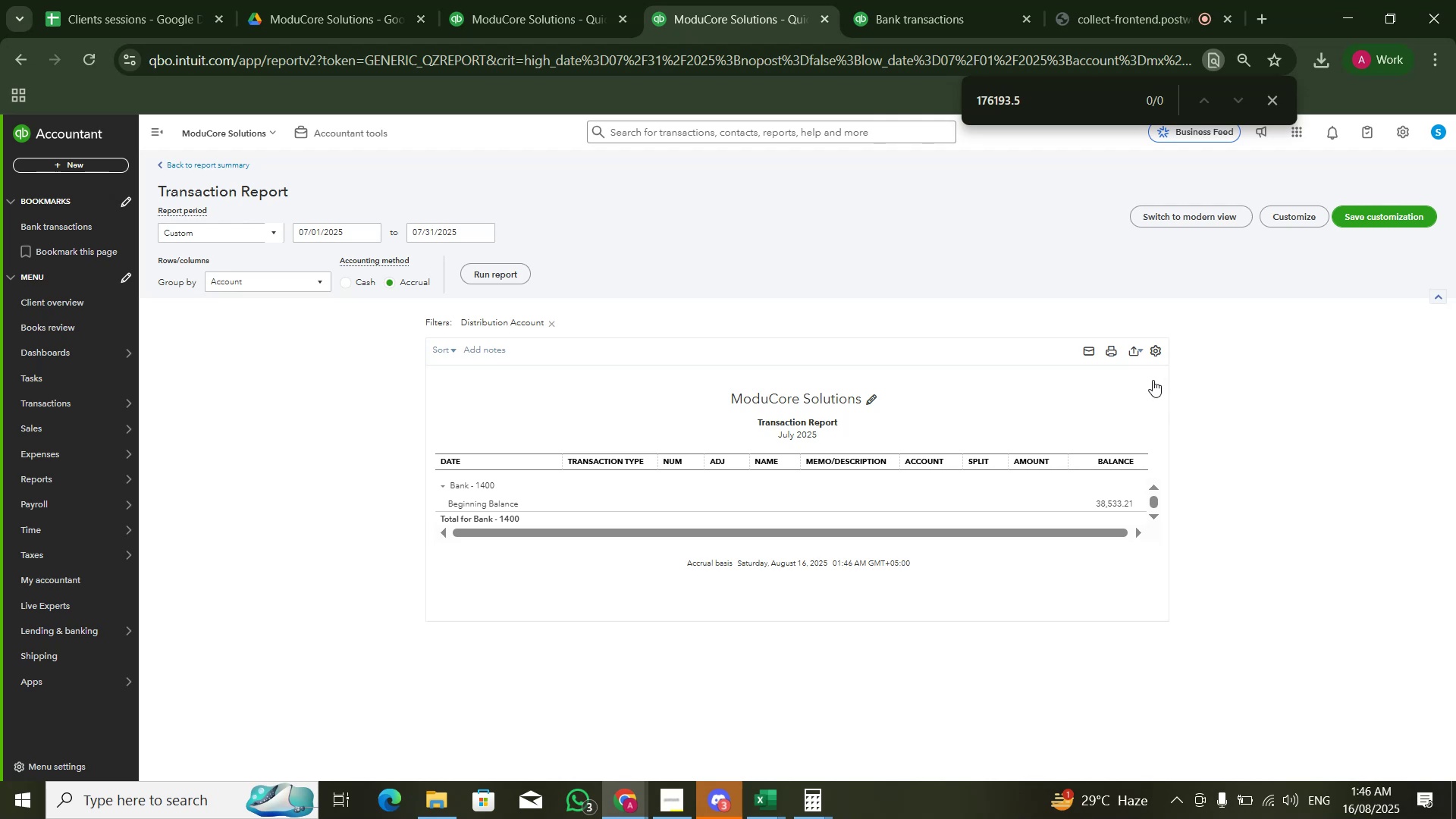 
key(Alt+Tab)
 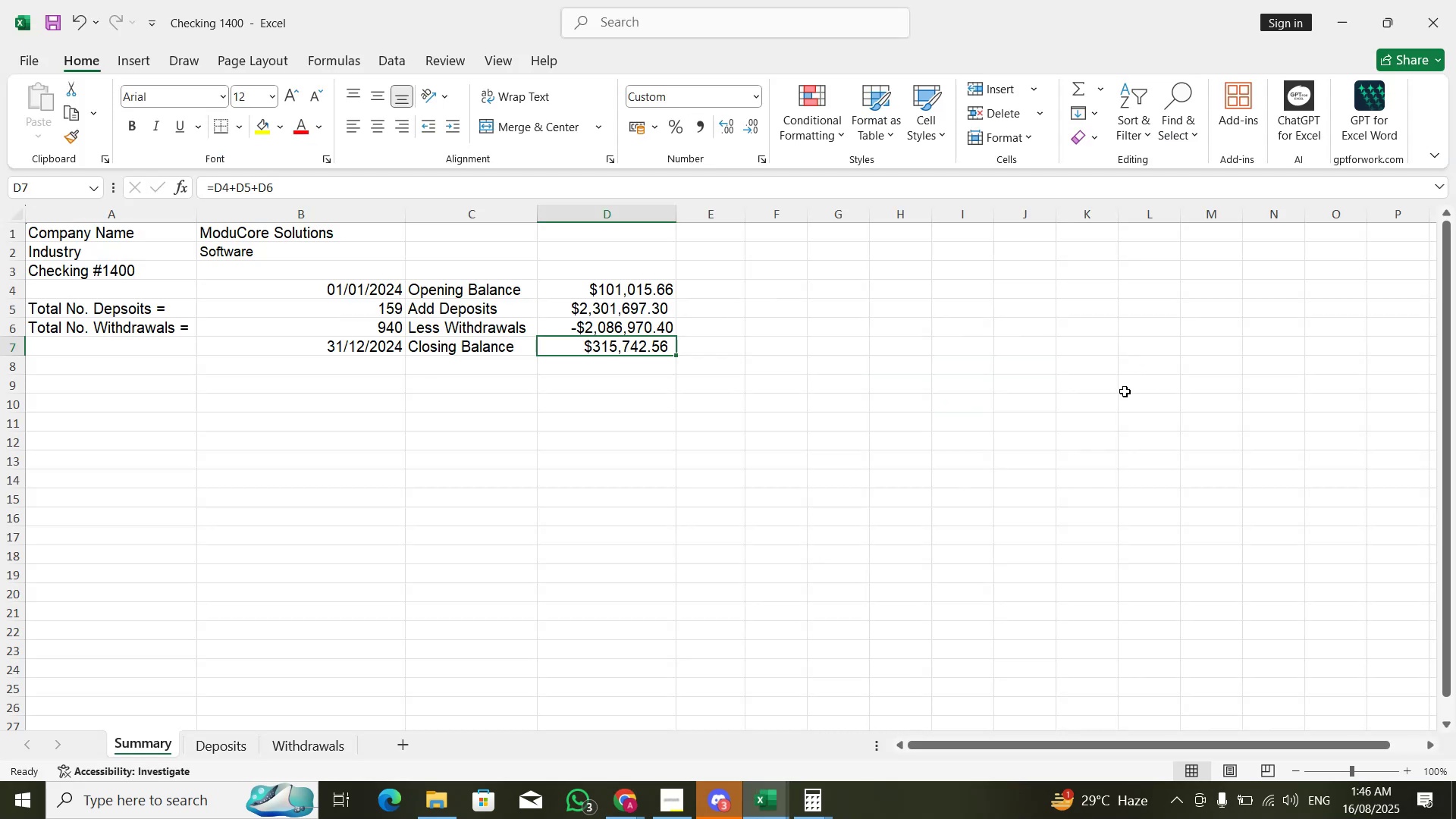 
key(Alt+AltLeft)
 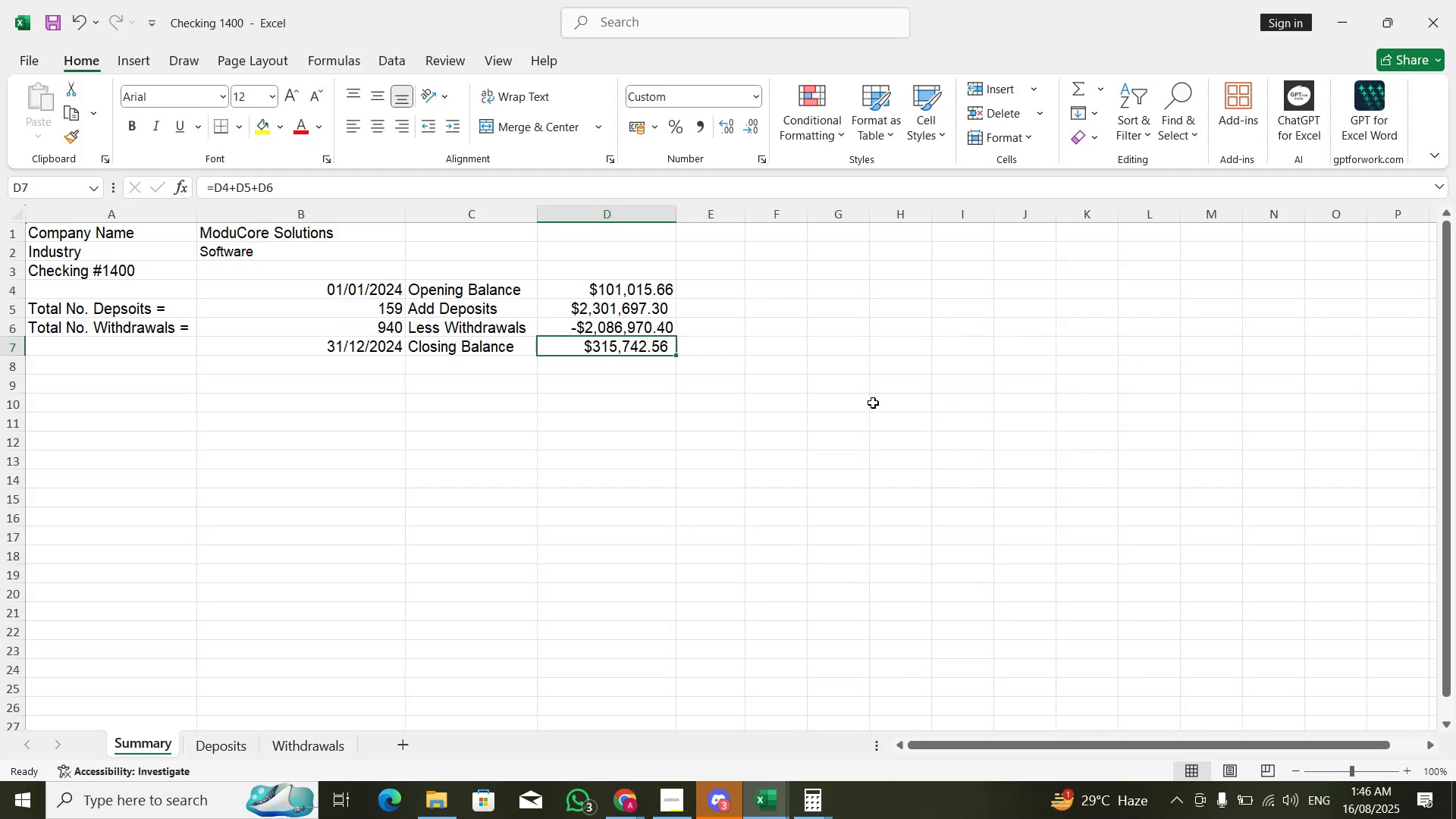 
key(Alt+Tab)
 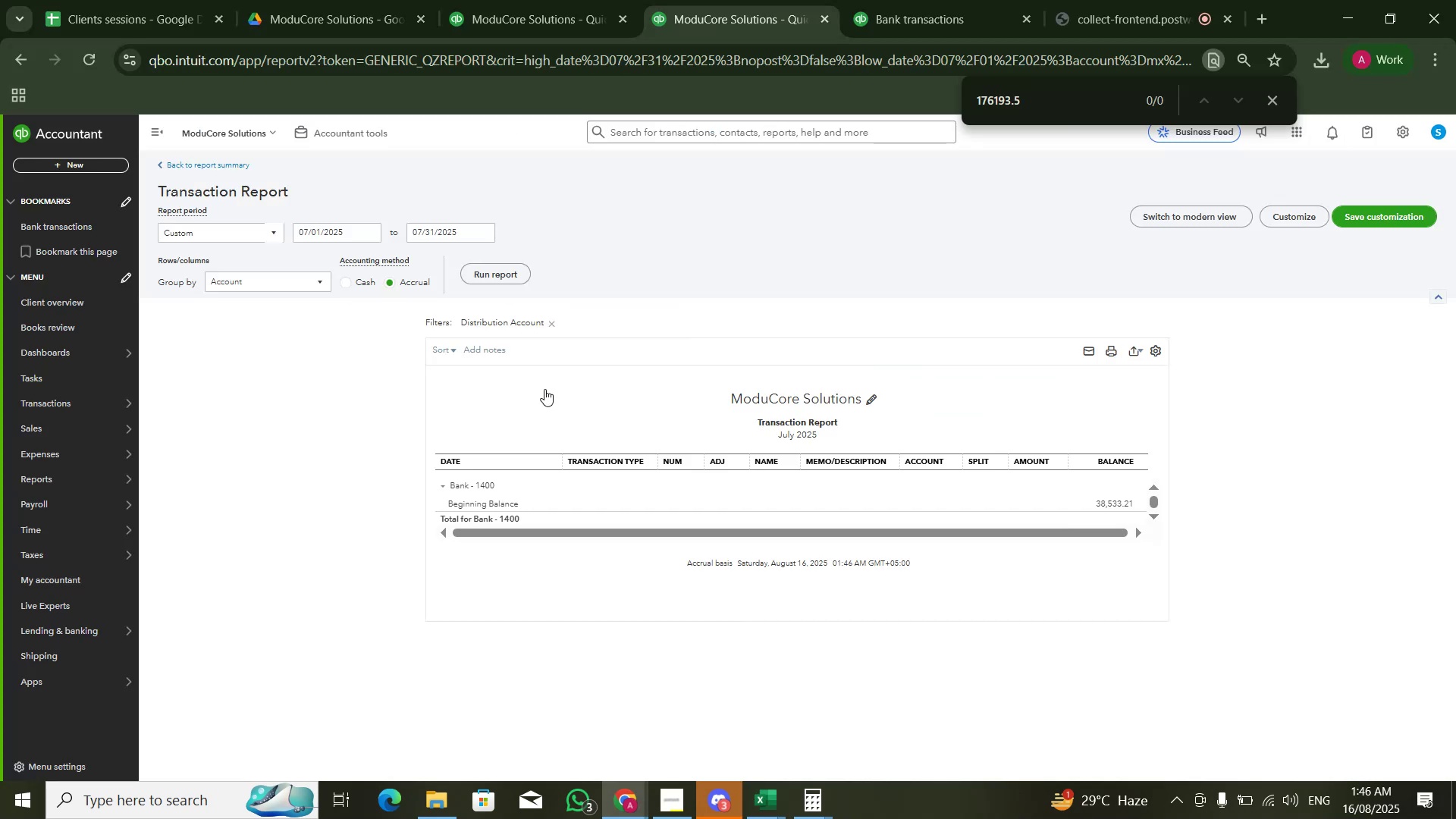 
key(Alt+AltLeft)
 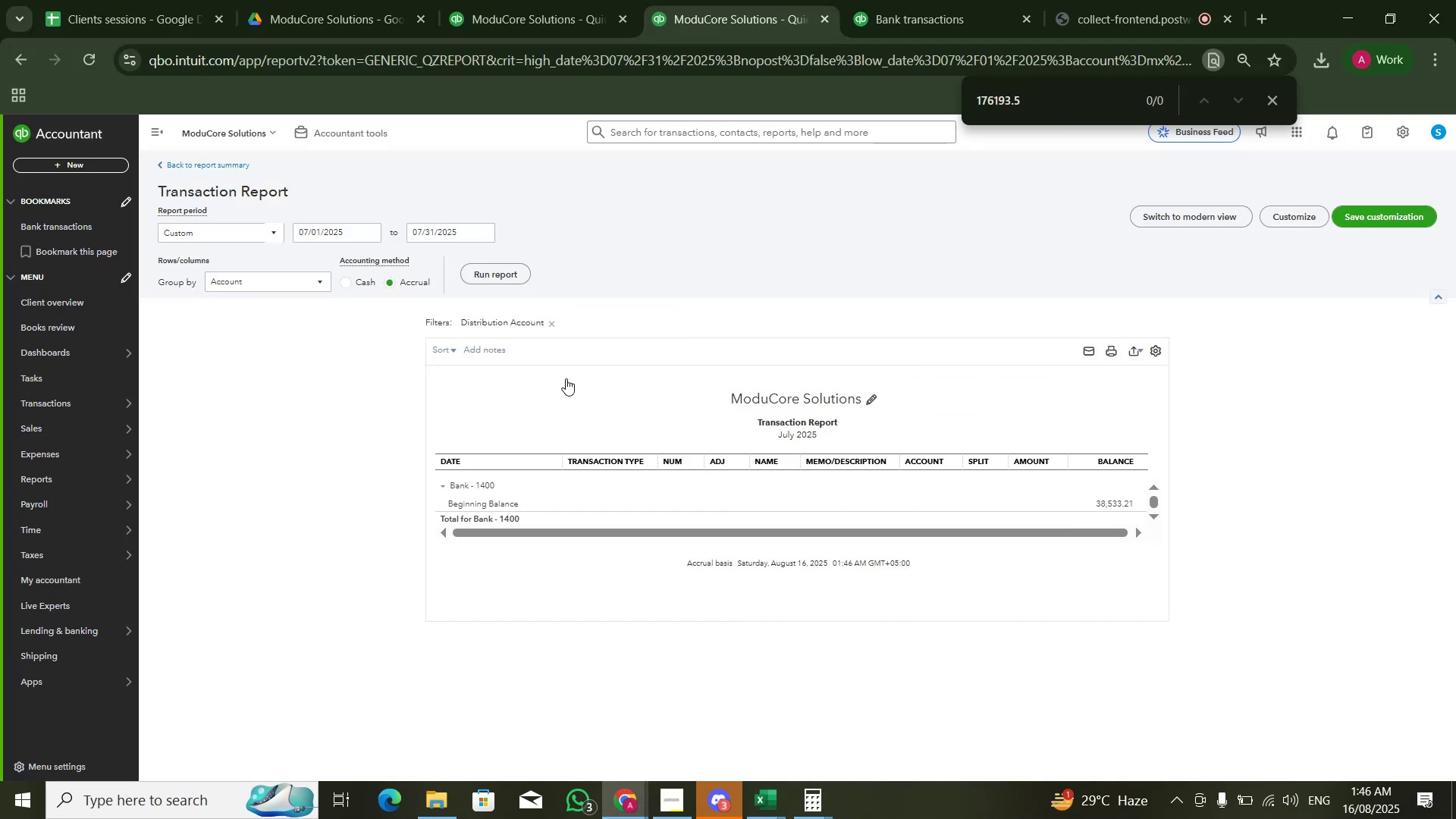 
key(Alt+Tab)
 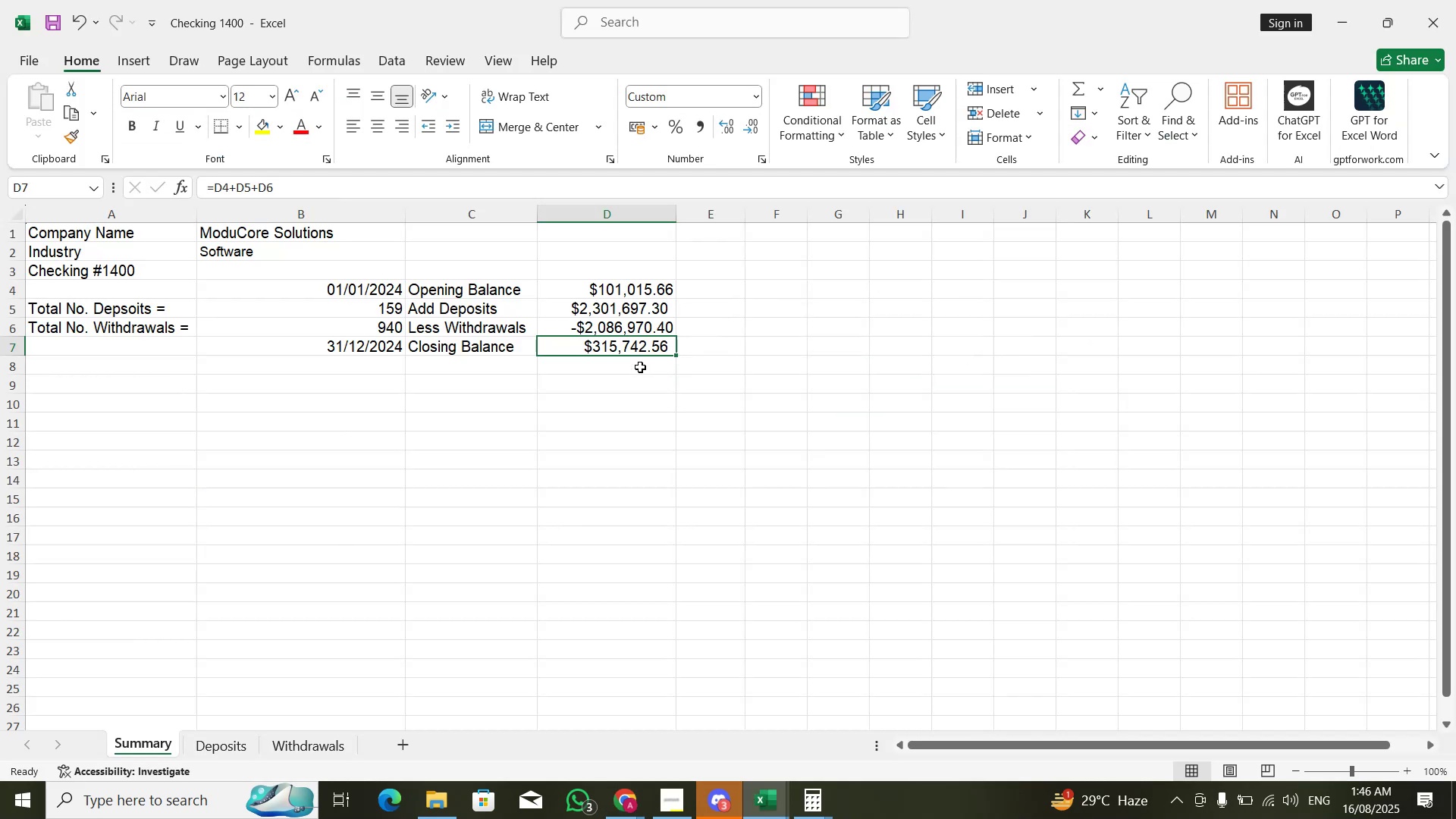 
key(Alt+AltLeft)
 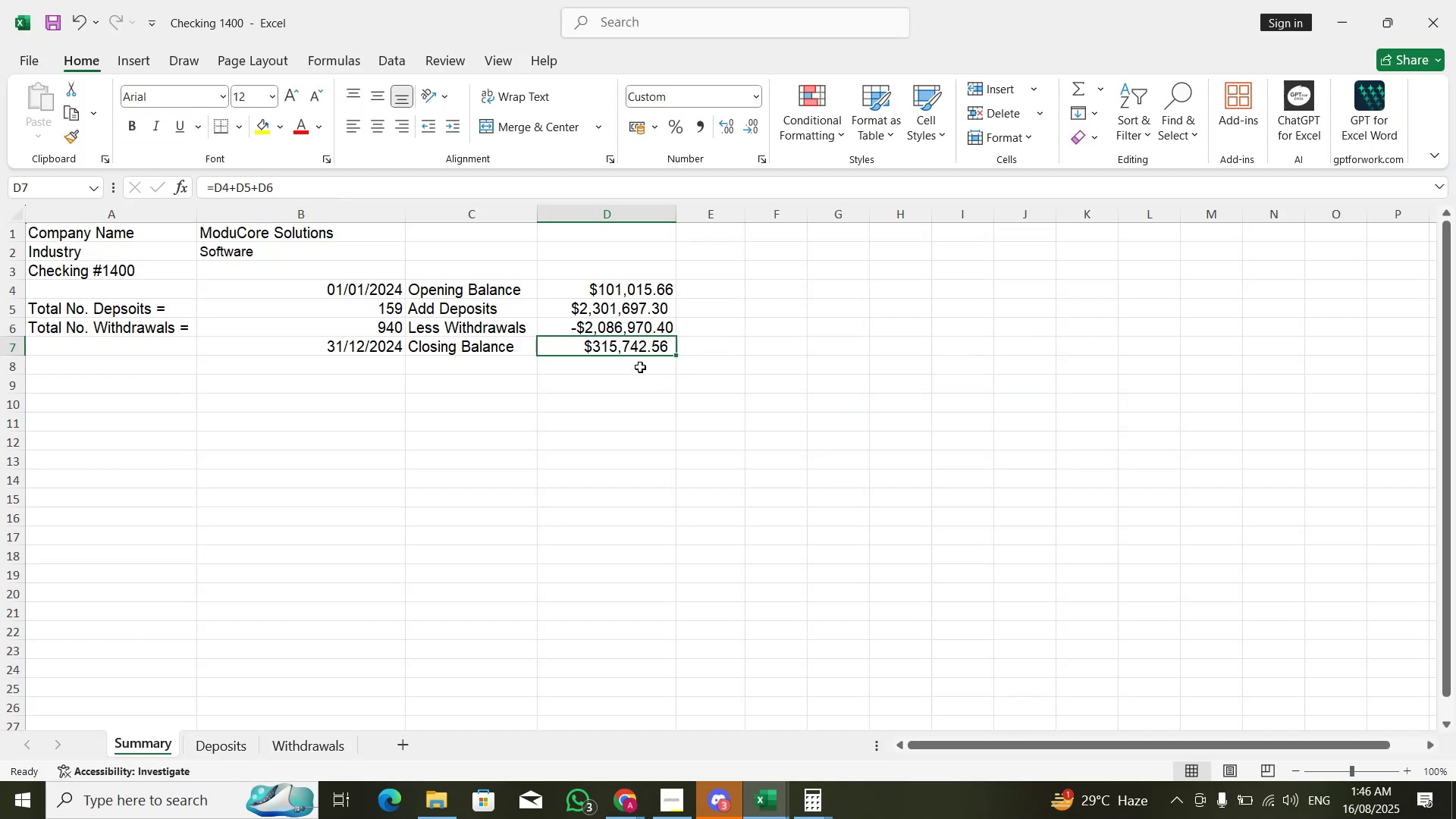 
key(Alt+Tab)
 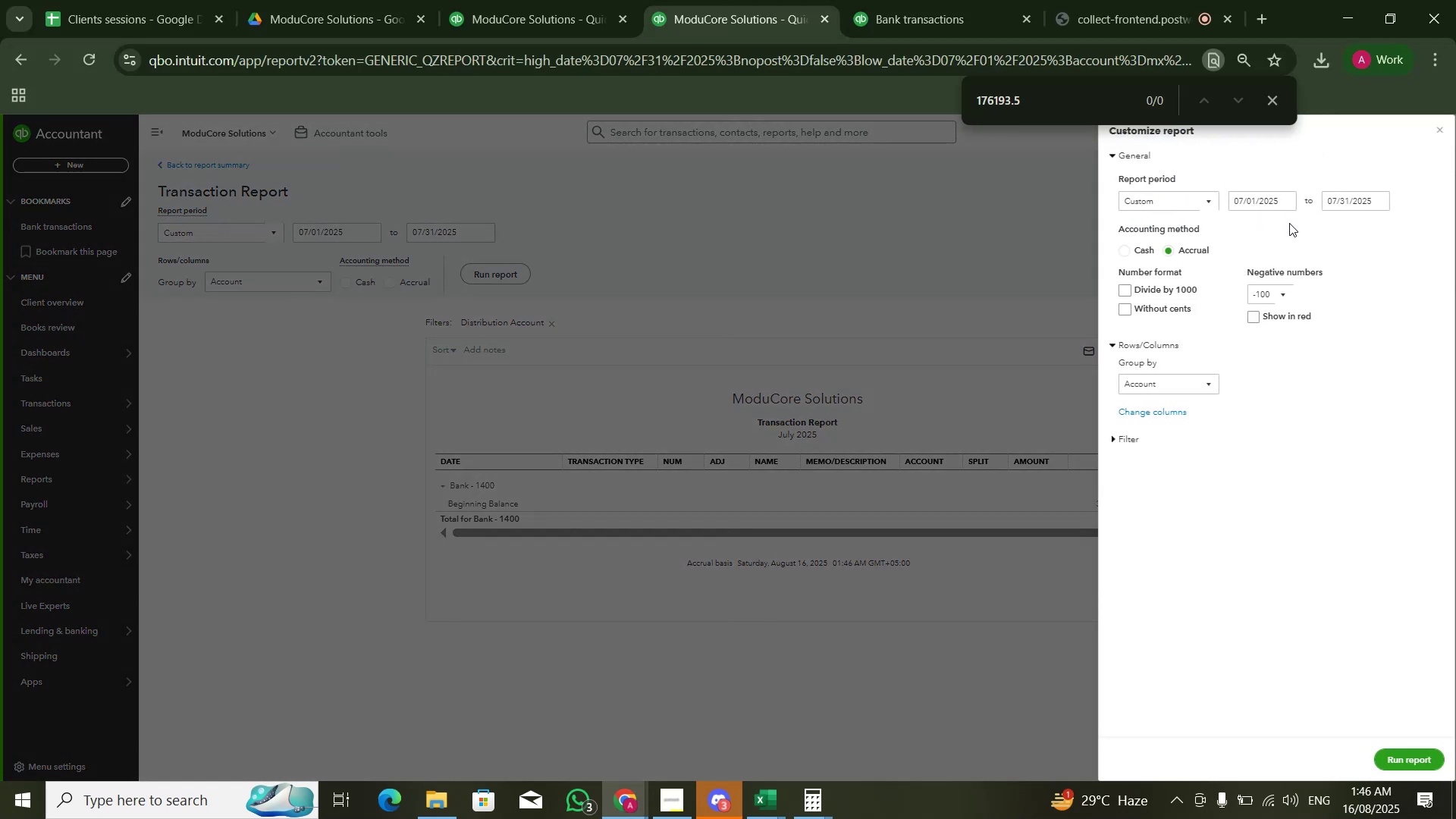 
left_click([1132, 440])
 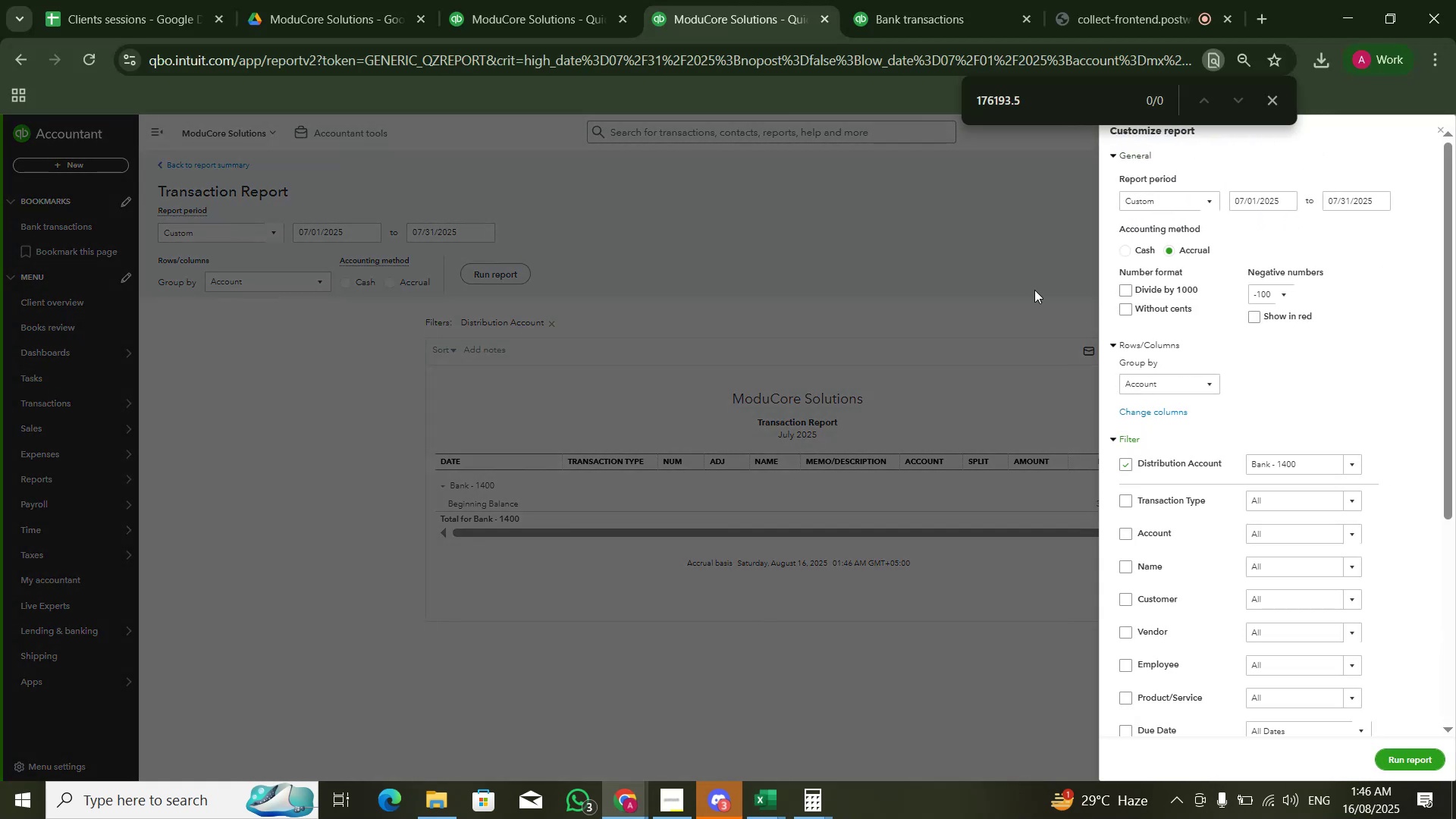 
left_click([1012, 253])
 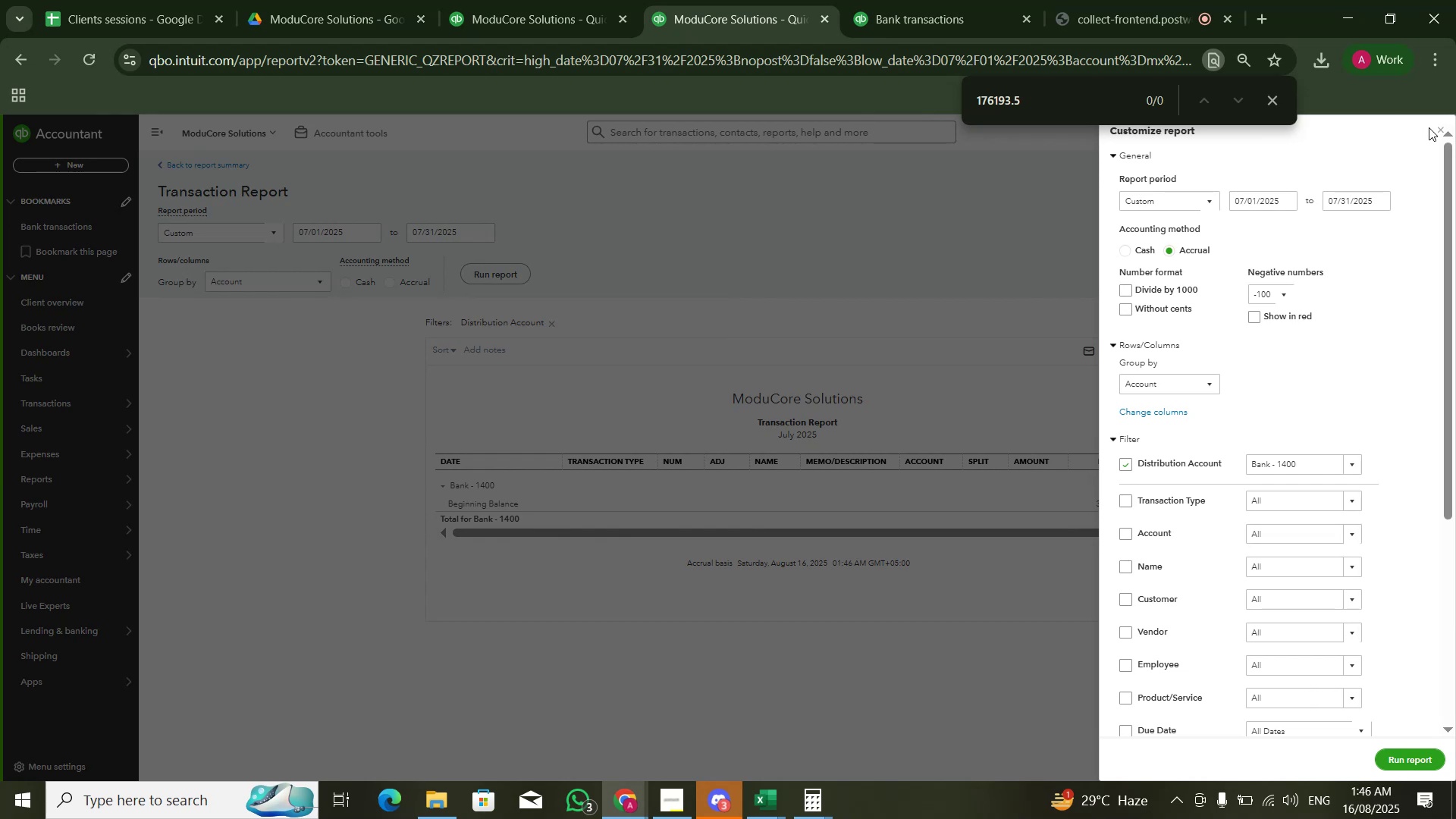 
left_click([1440, 129])
 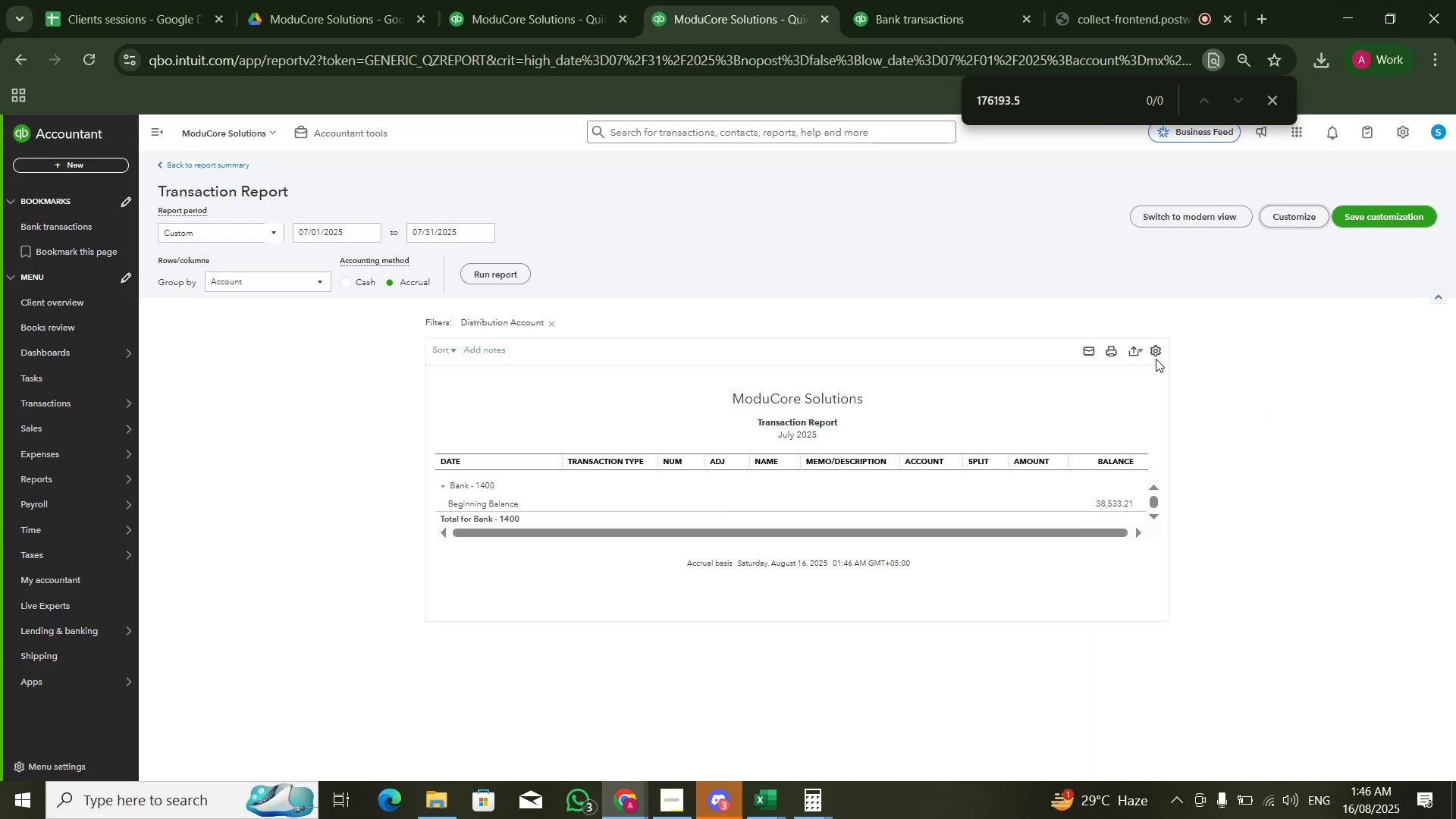 
double_click([1156, 356])
 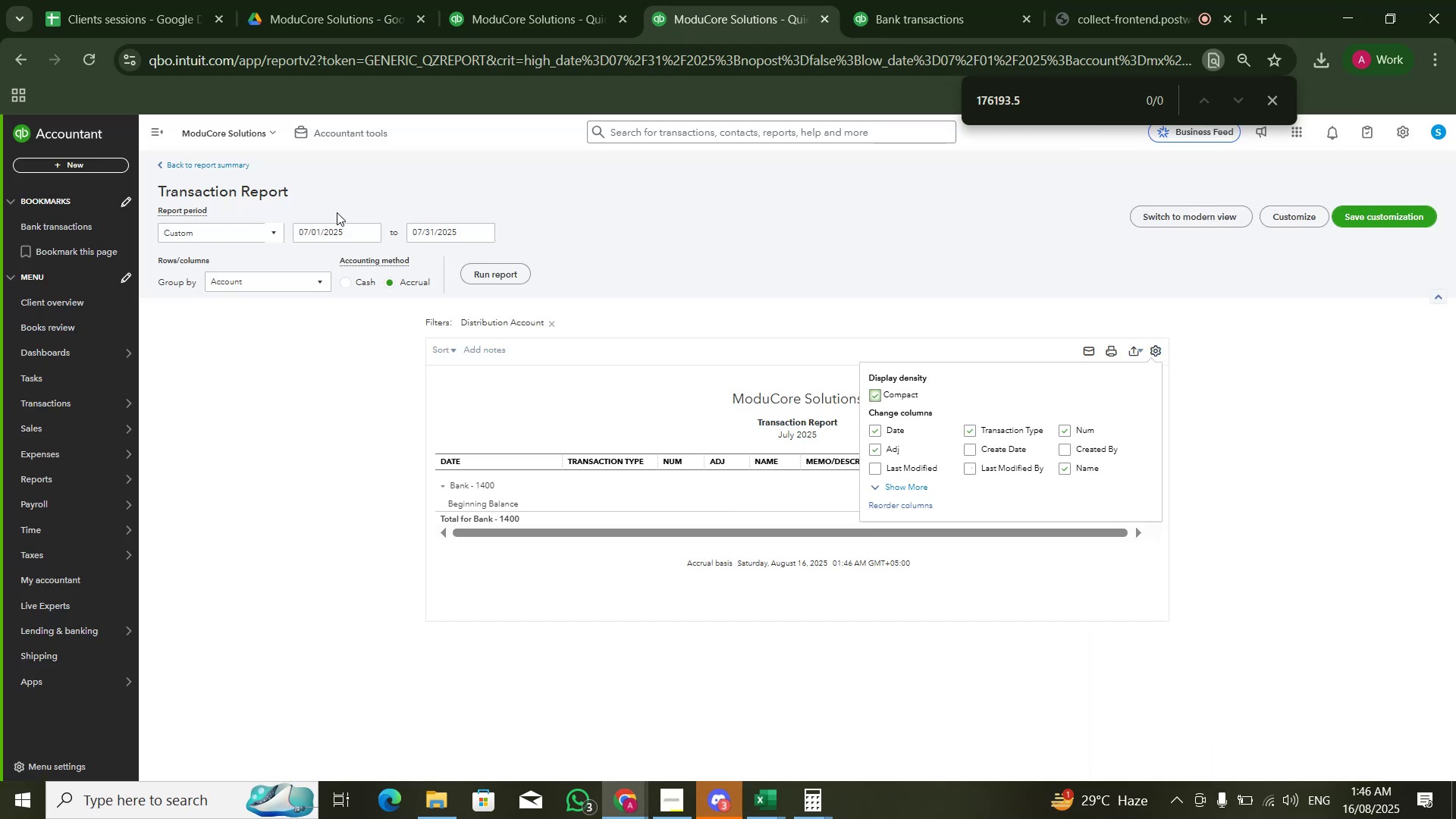 
double_click([340, 242])
 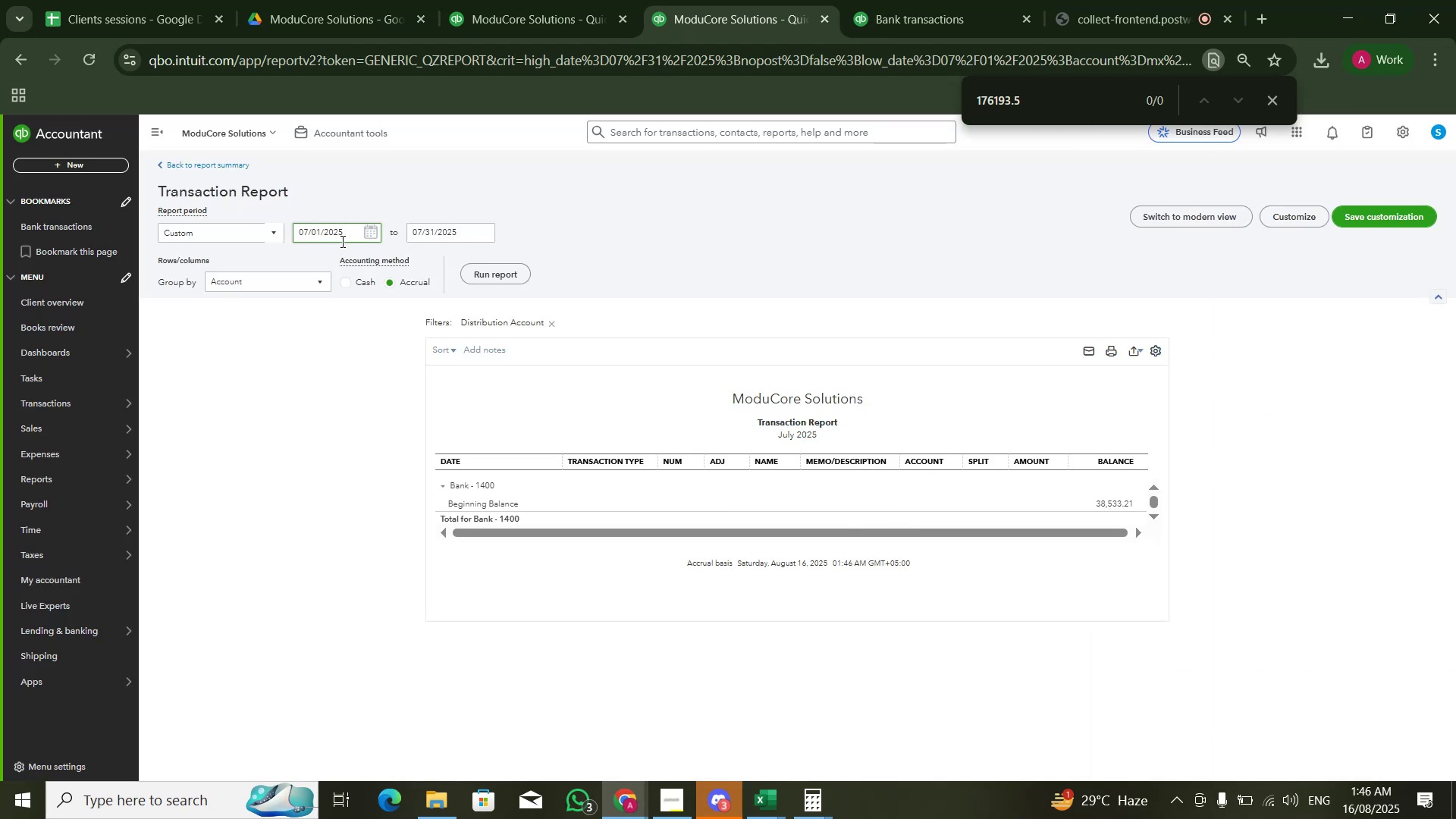 
triple_click([341, 241])
 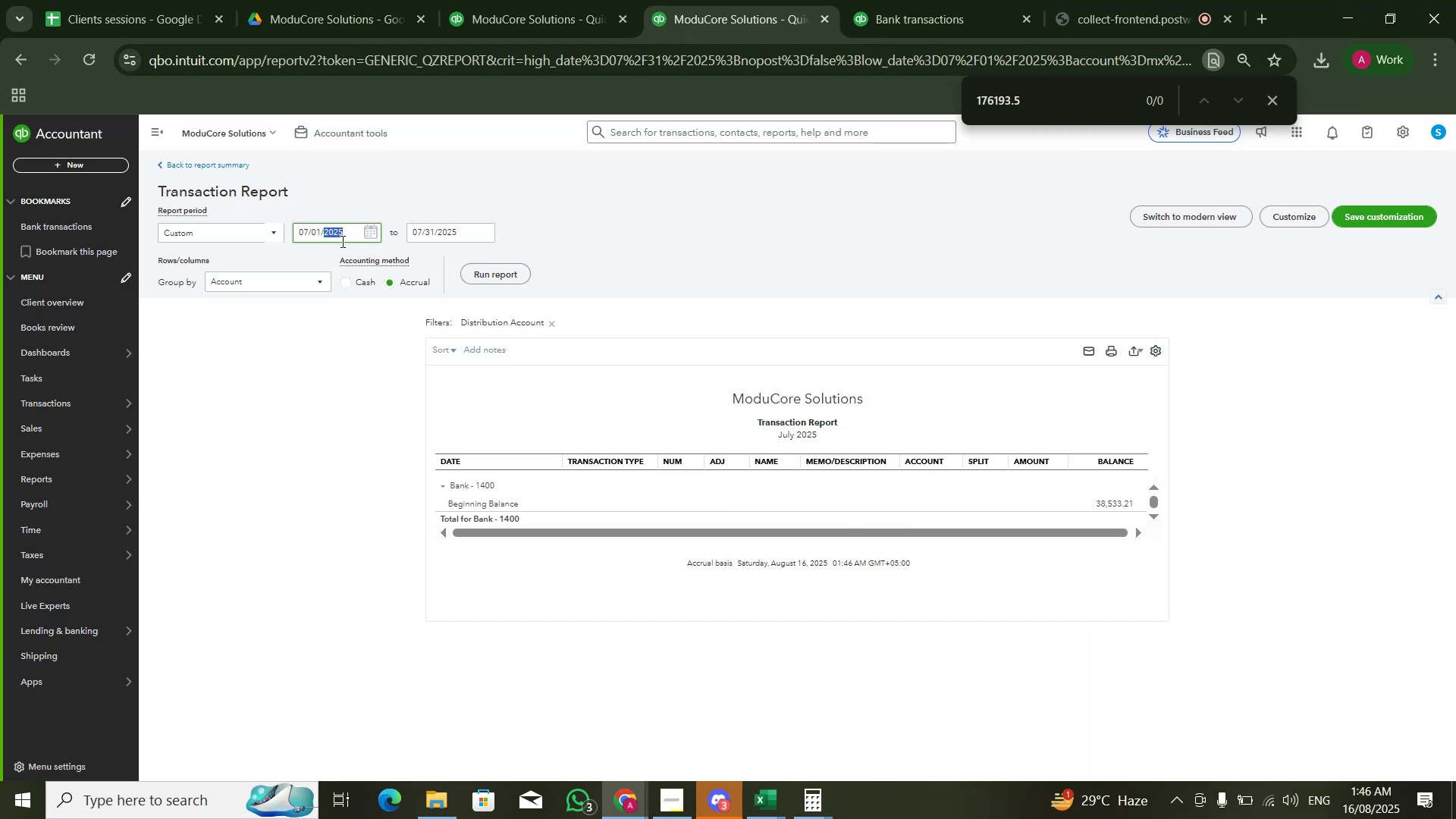 
triple_click([341, 241])
 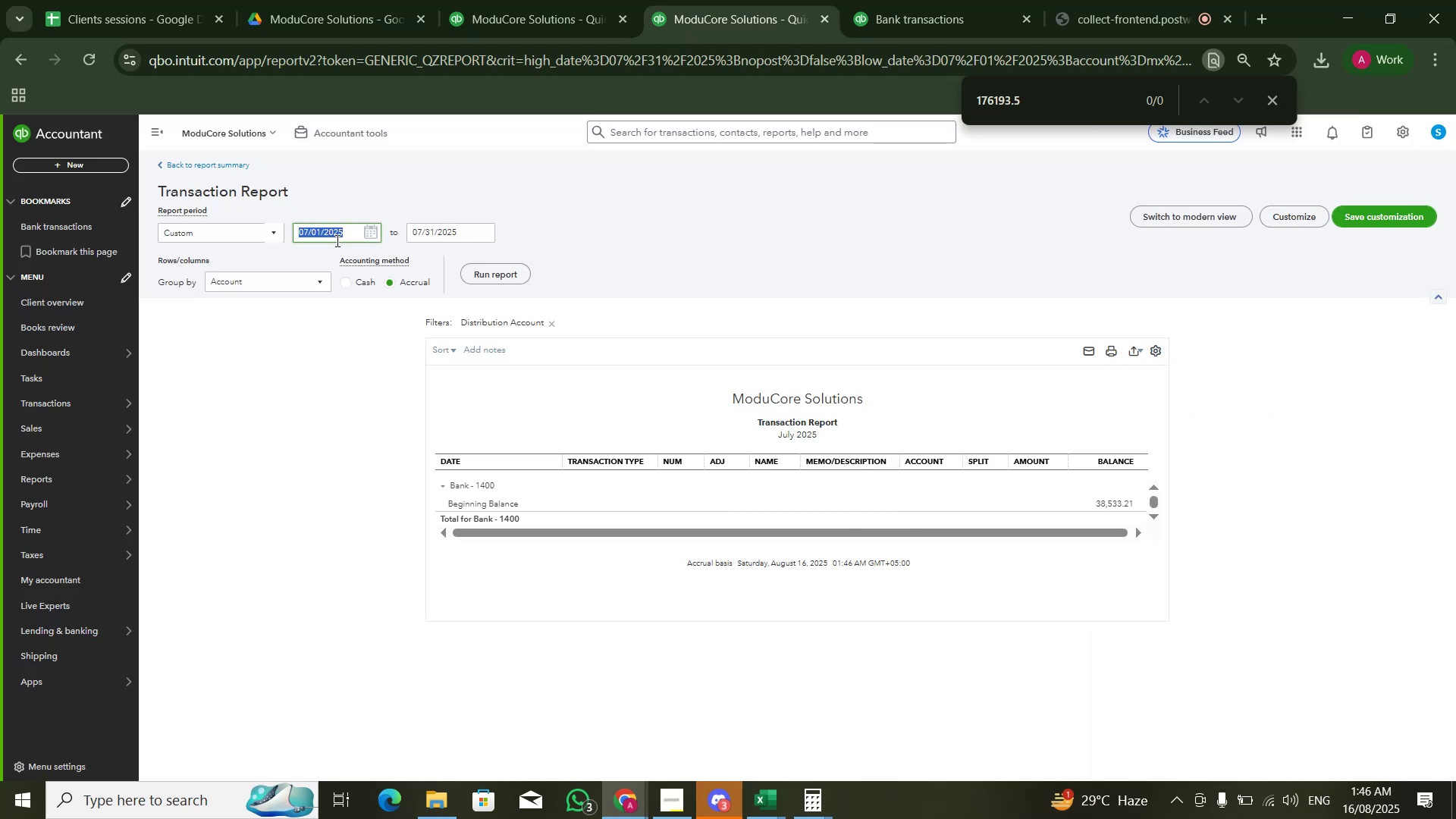 
key(Numpad0)
 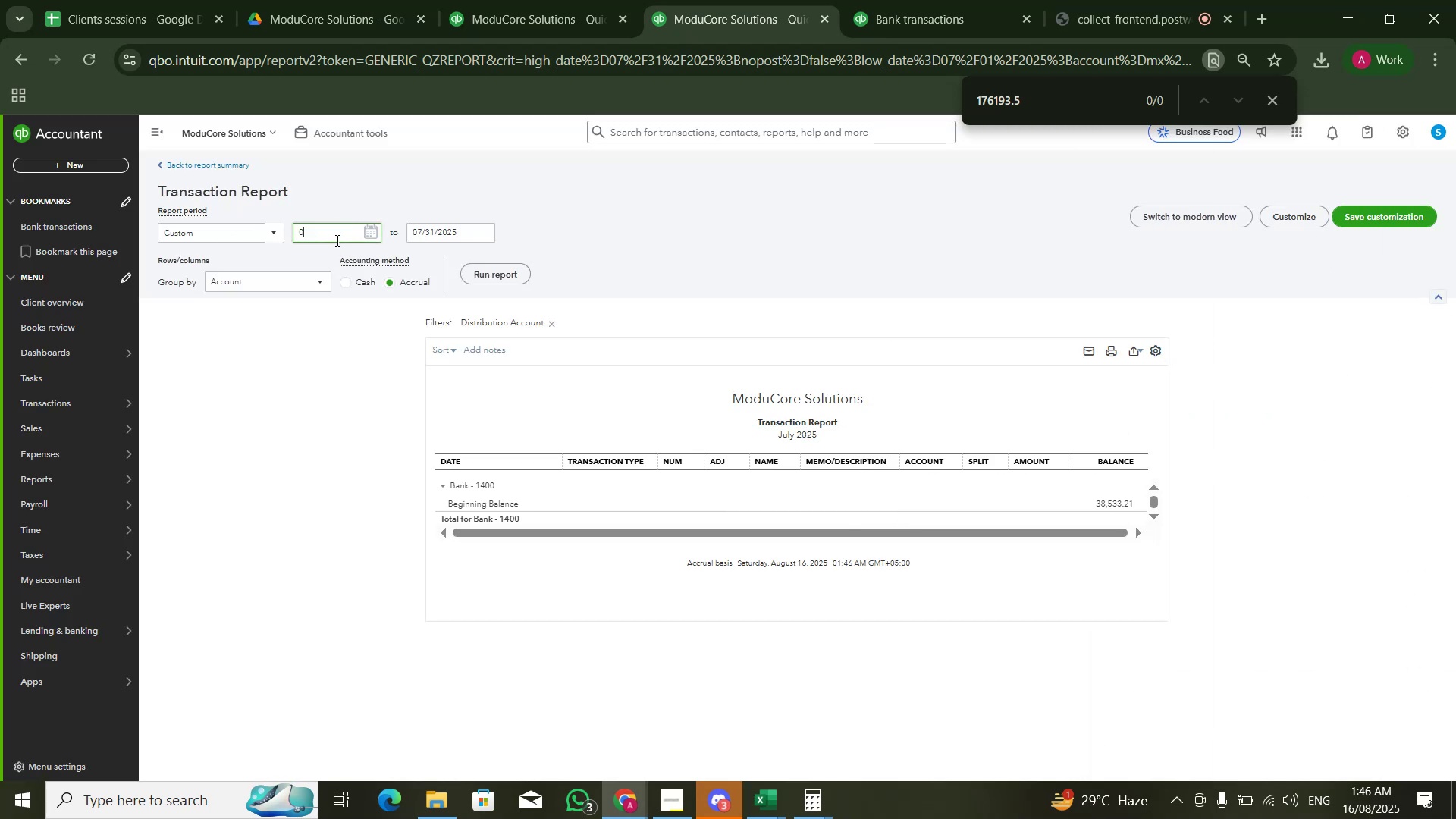 
key(Numpad1)
 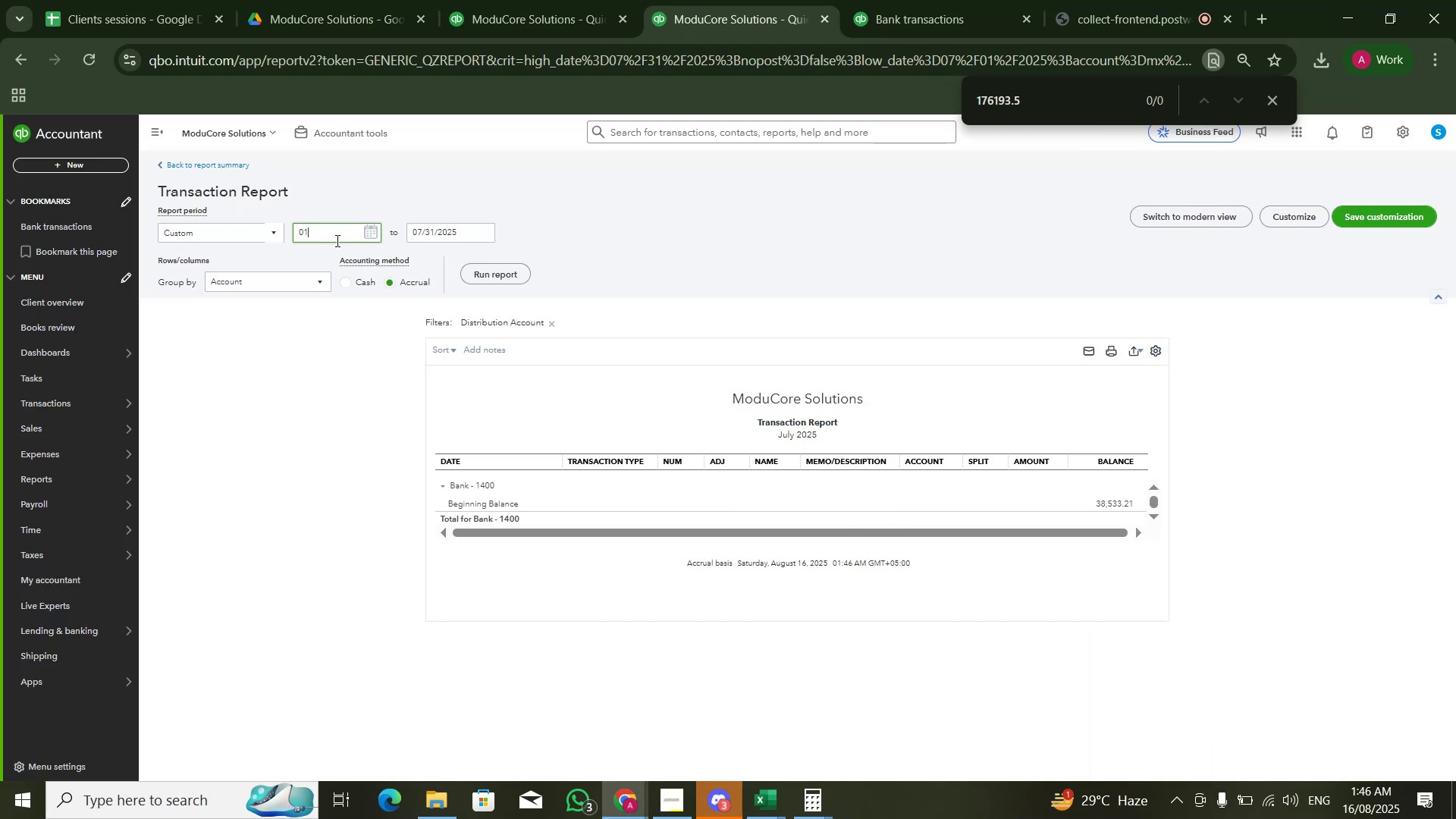 
key(Numpad0)
 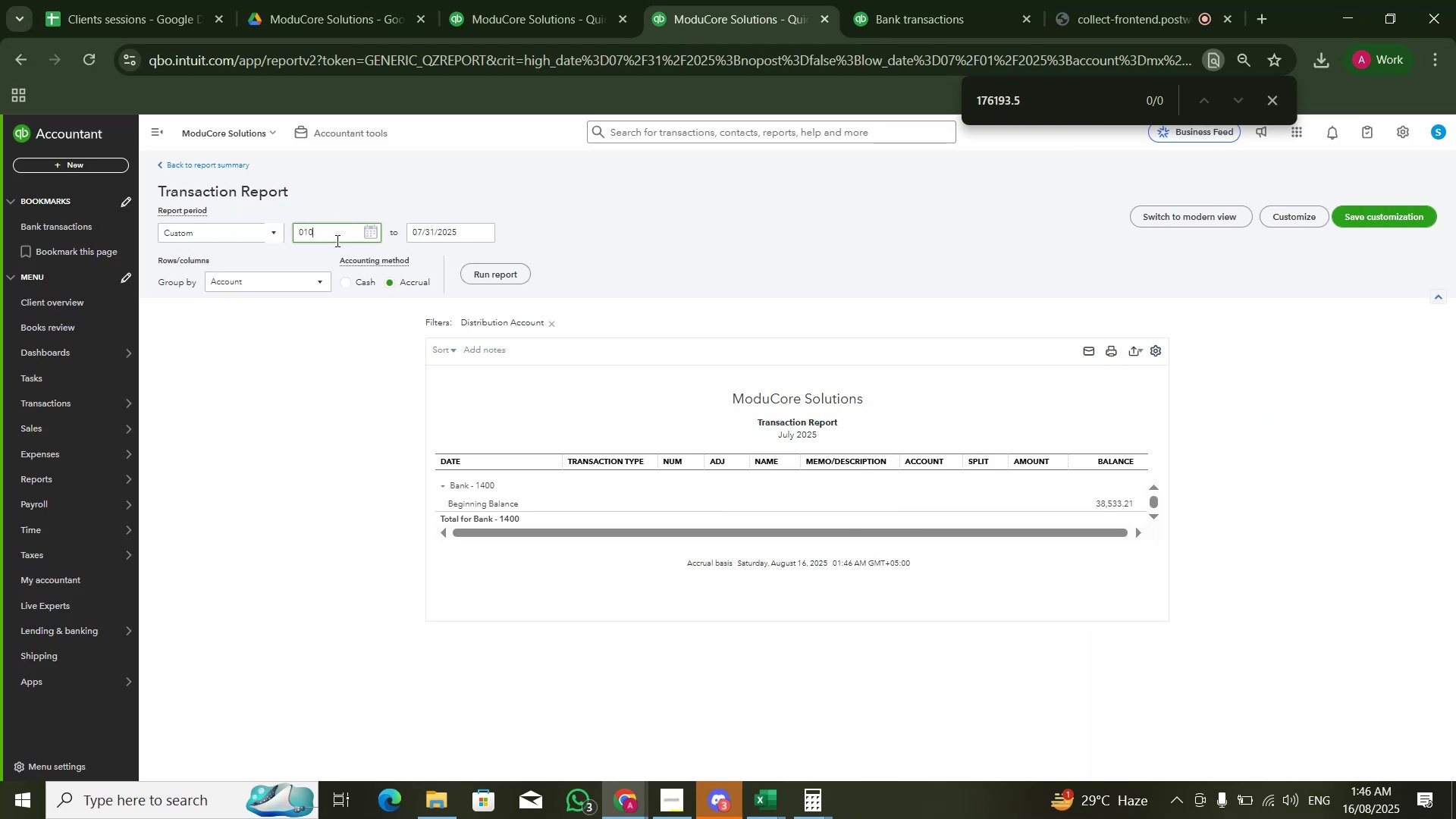 
key(Numpad1)
 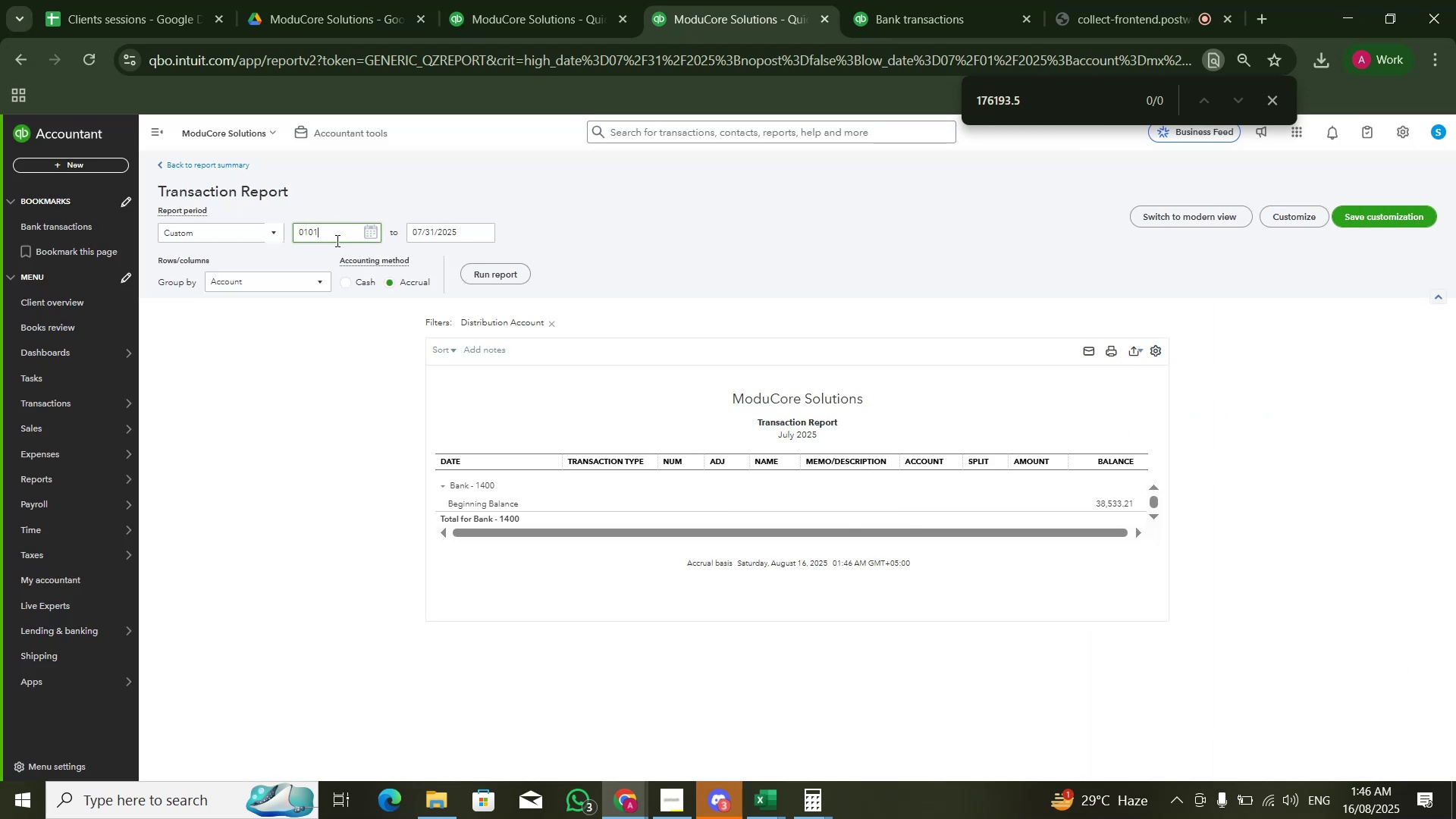 
key(Numpad2)
 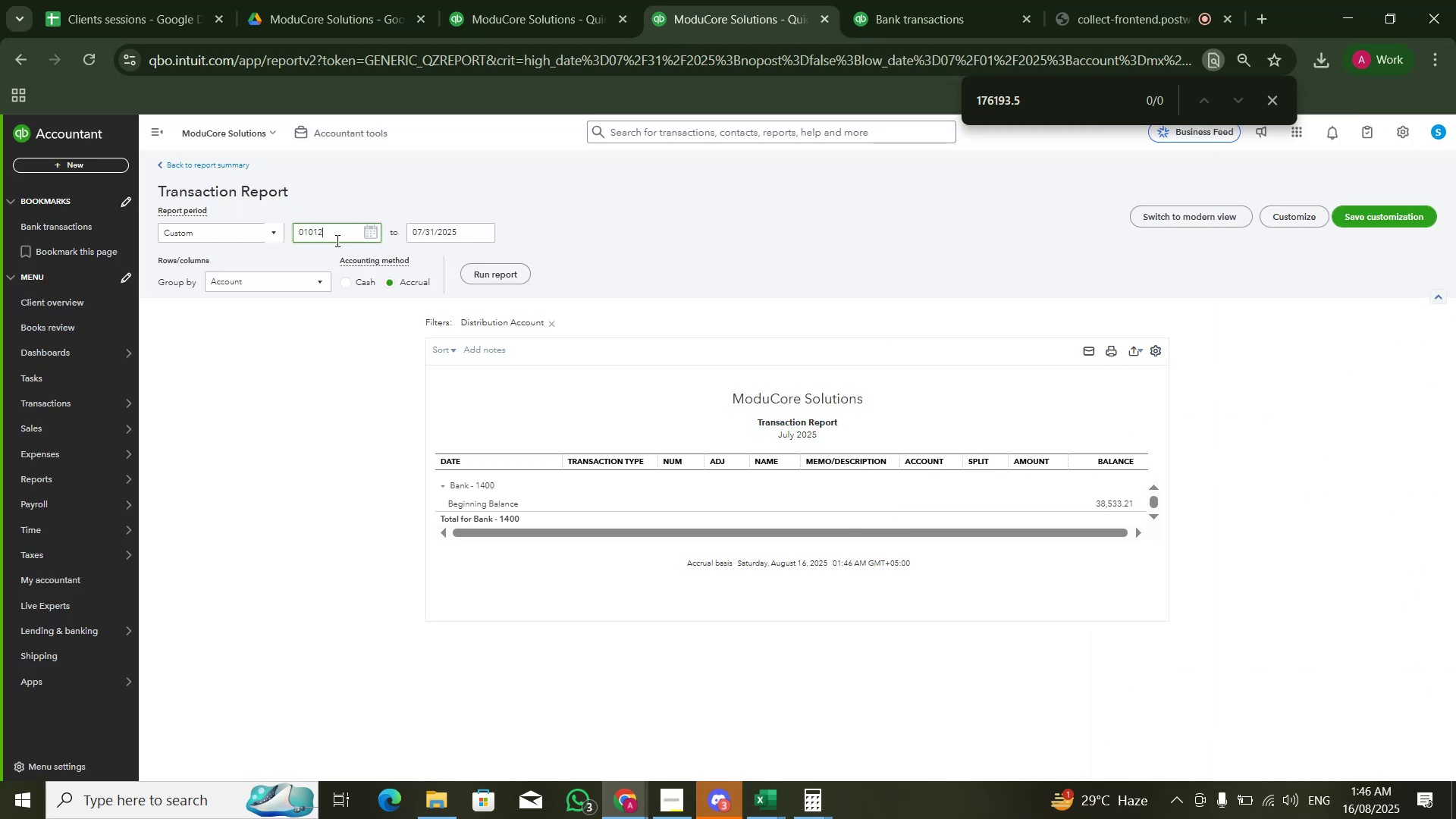 
key(Numpad0)
 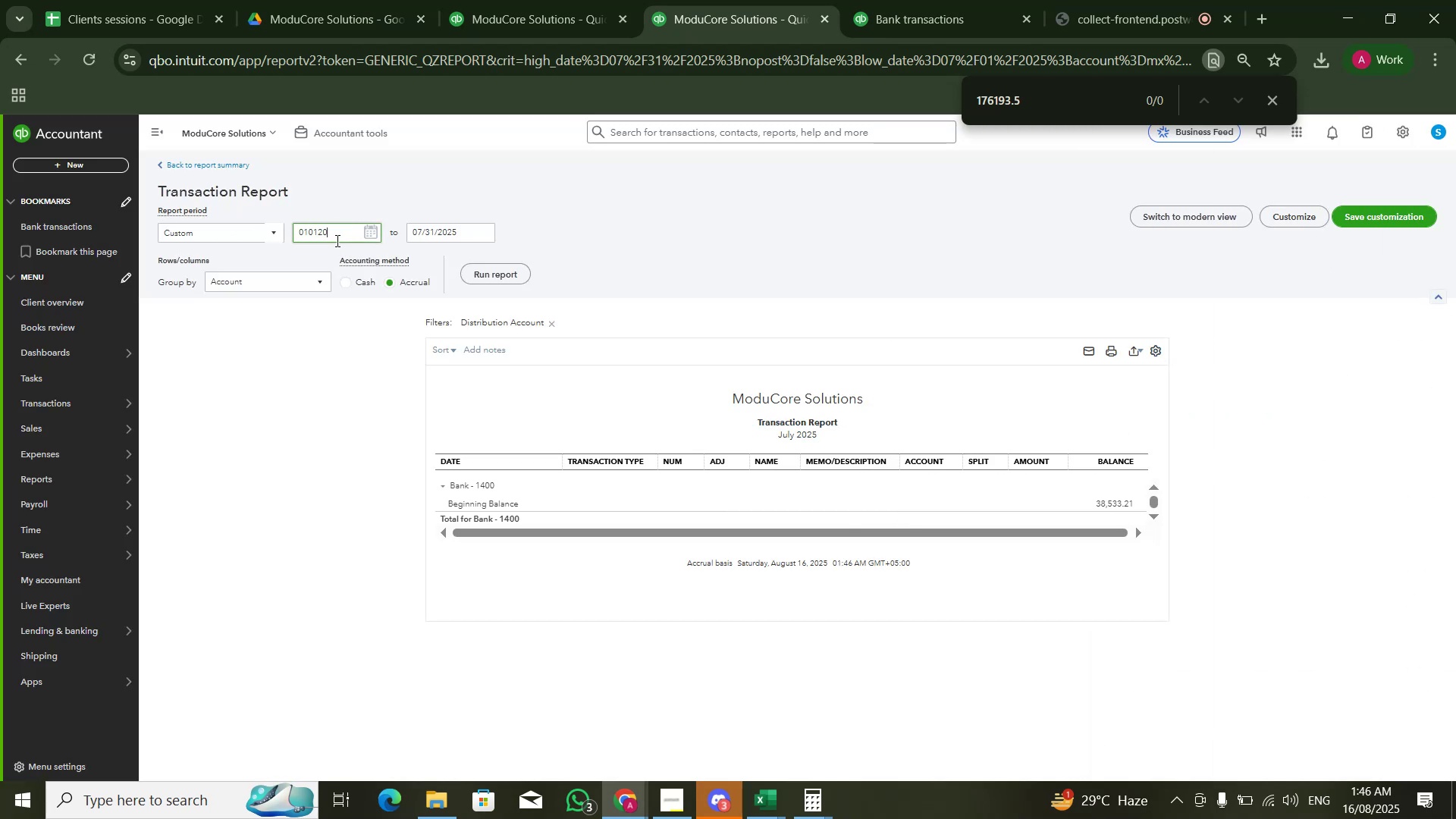 
key(Numpad2)
 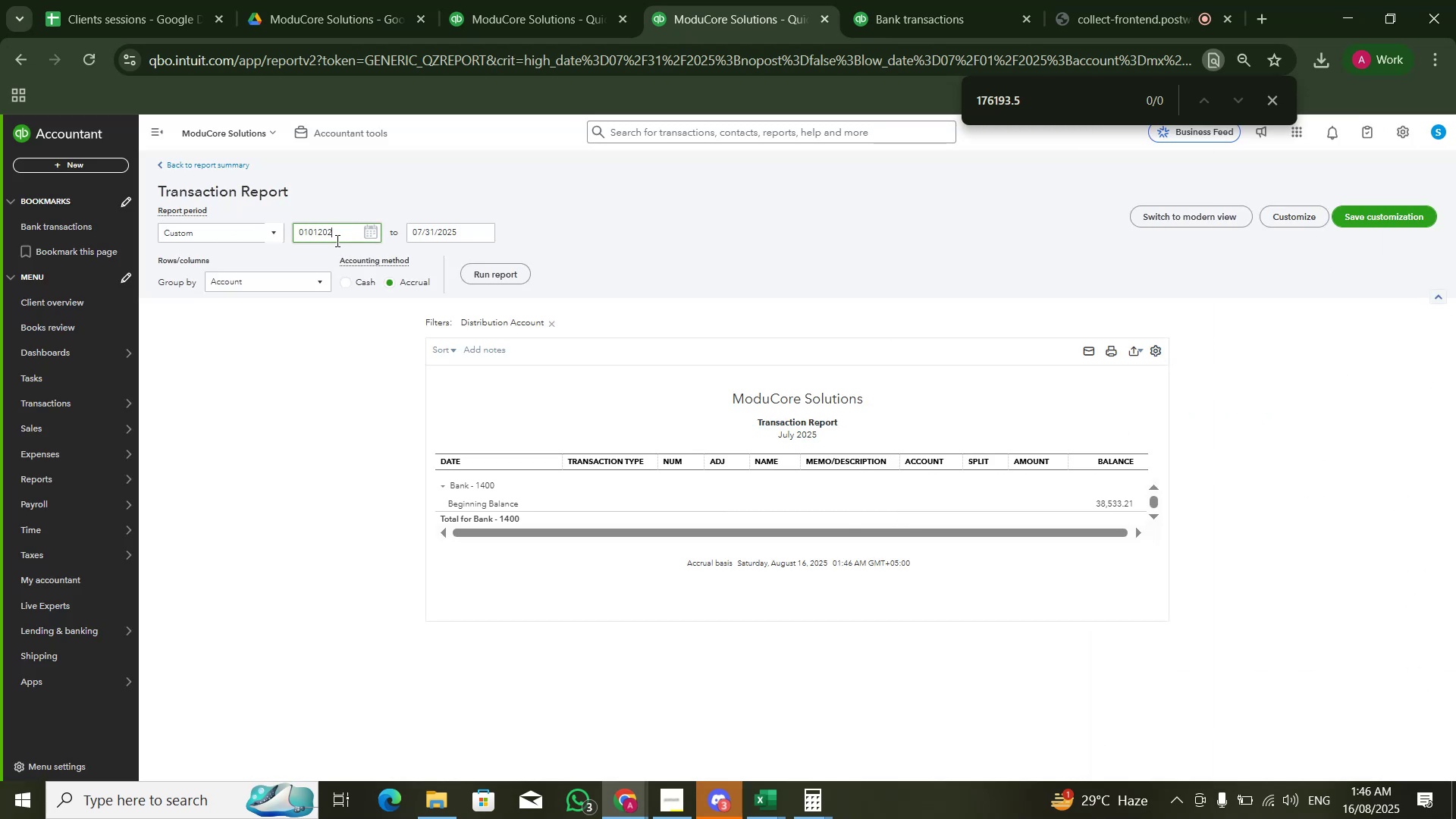 
key(Numpad5)
 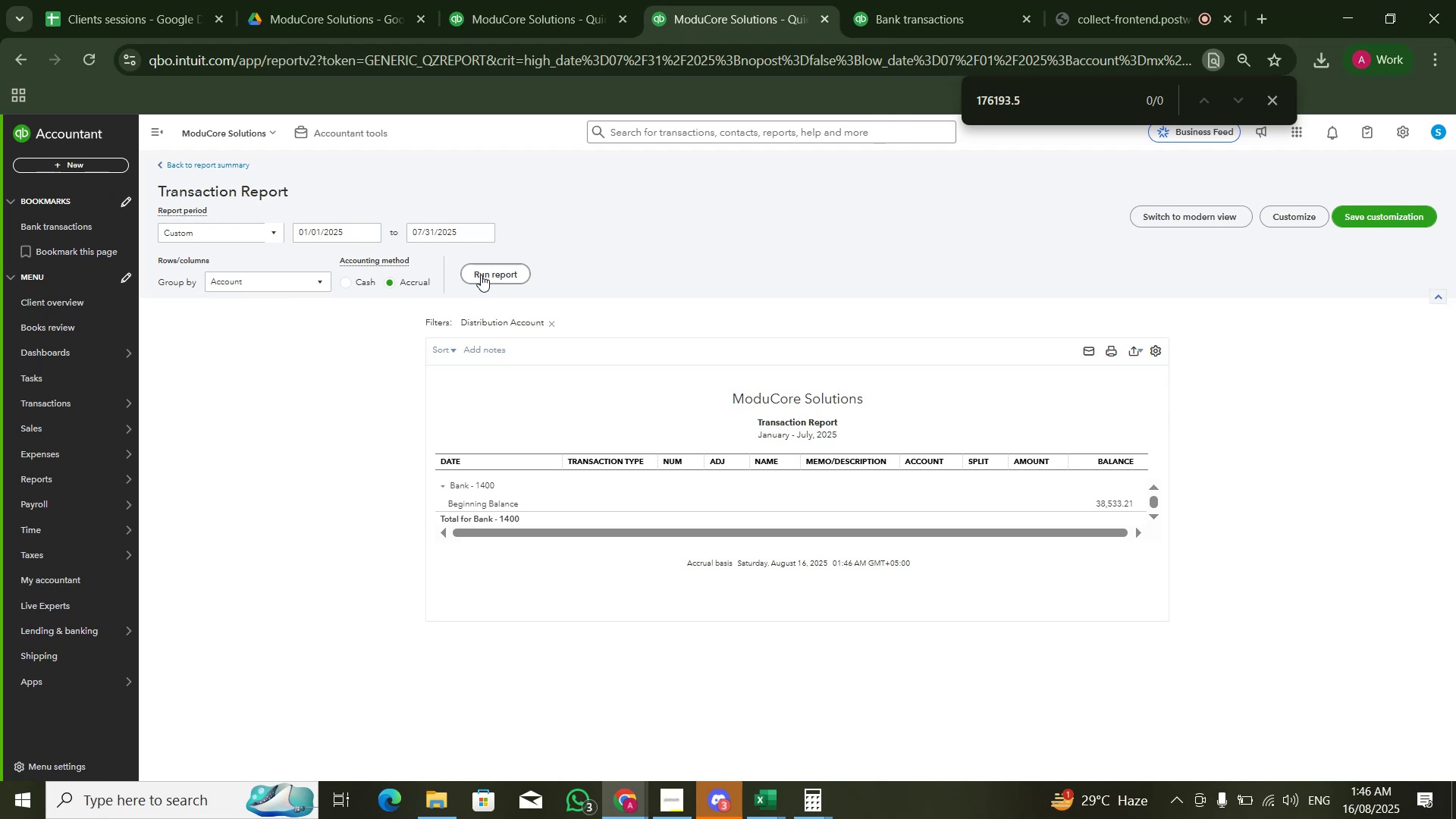 
wait(8.59)
 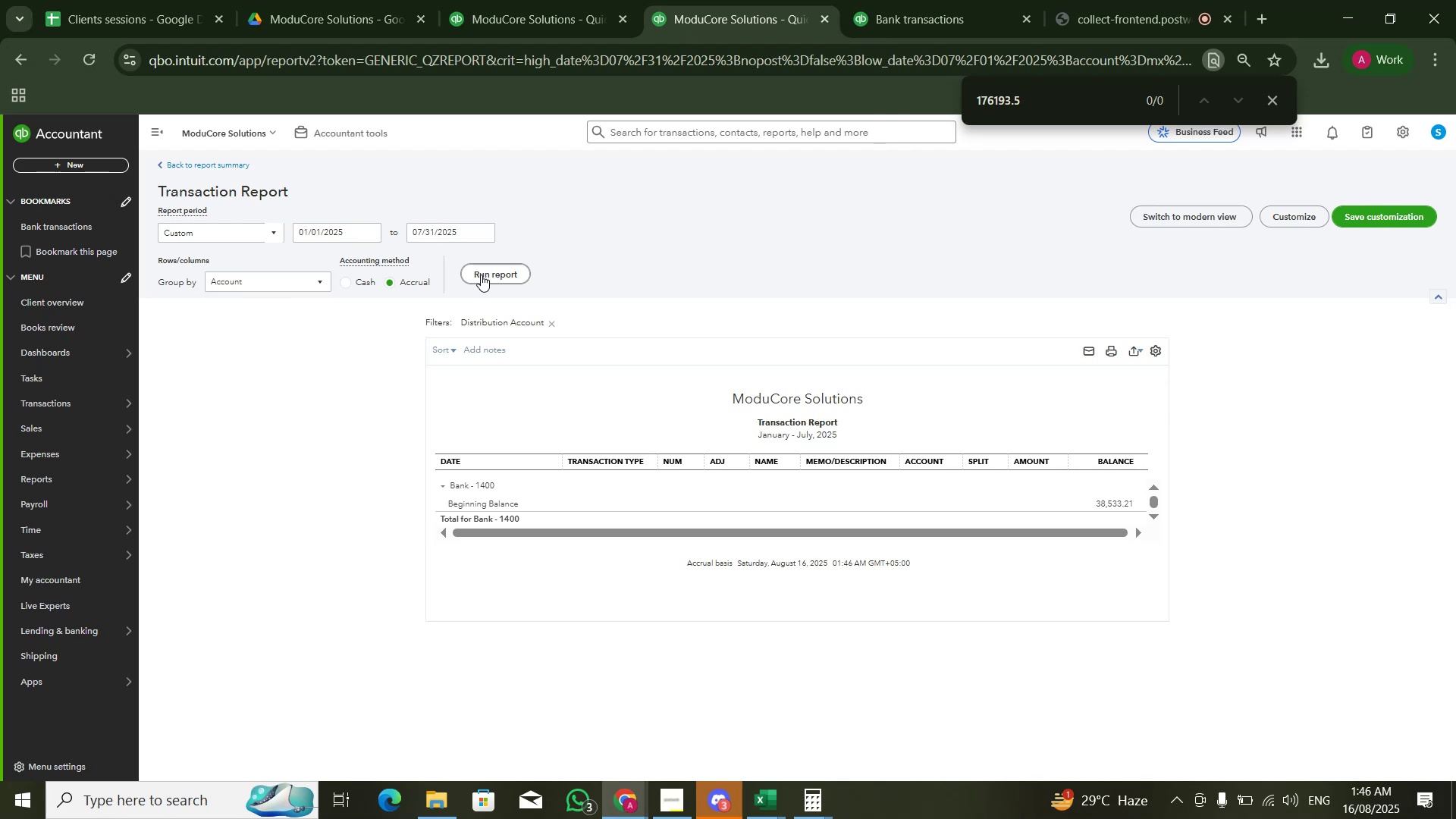 
key(ArrowRight)
 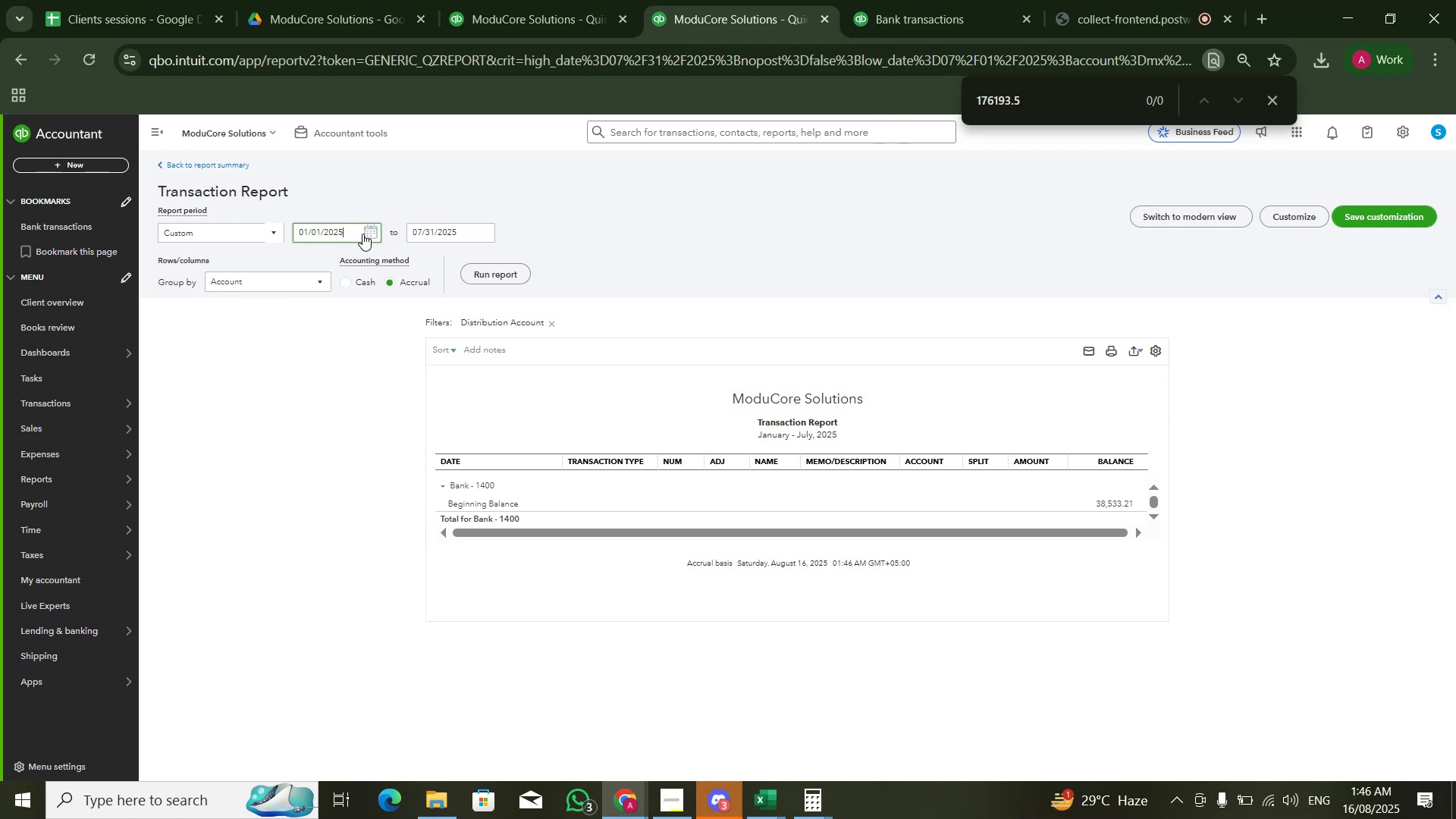 
key(Backspace)
 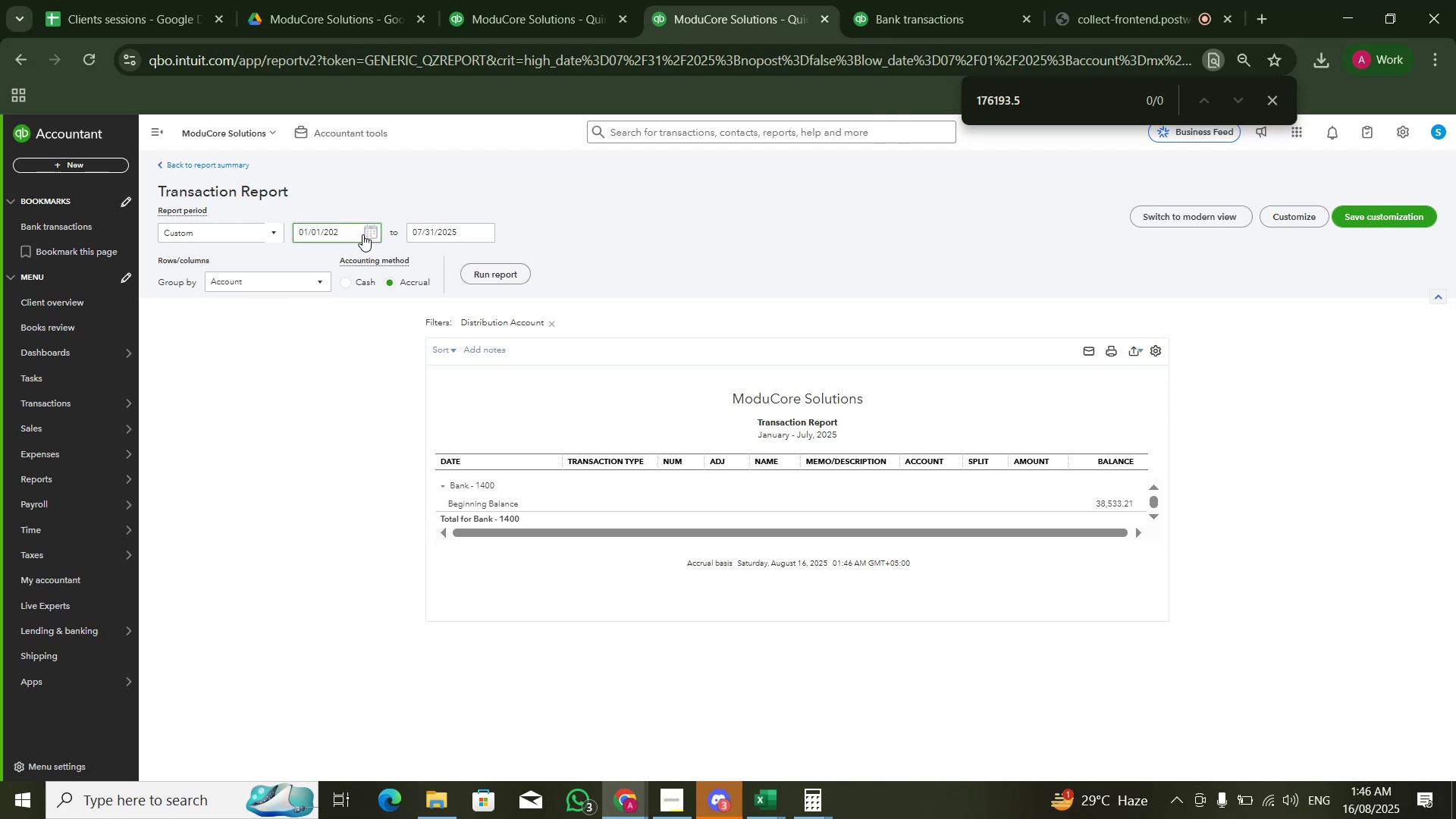 
key(NumLock)
 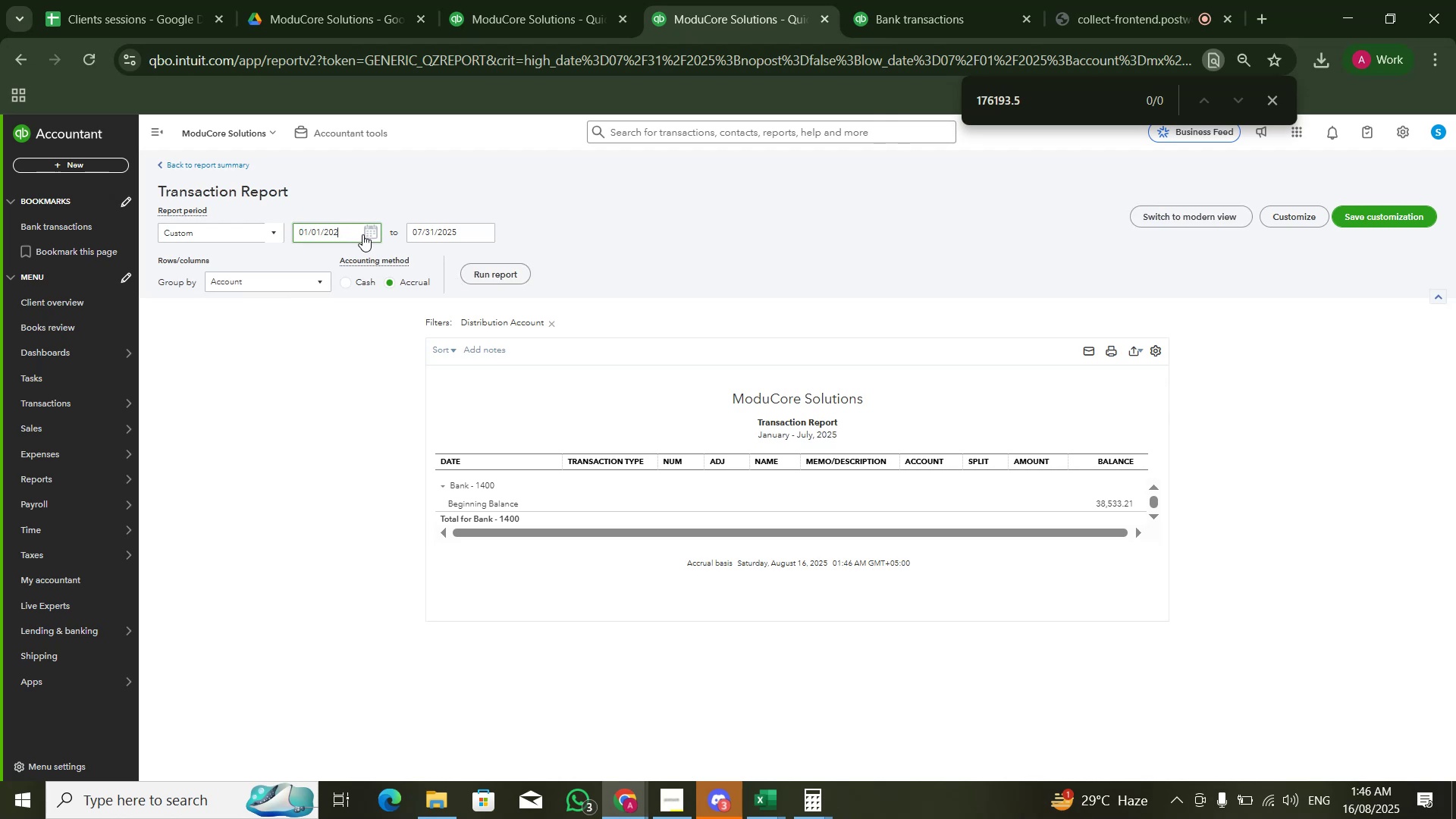 
key(Backspace)
 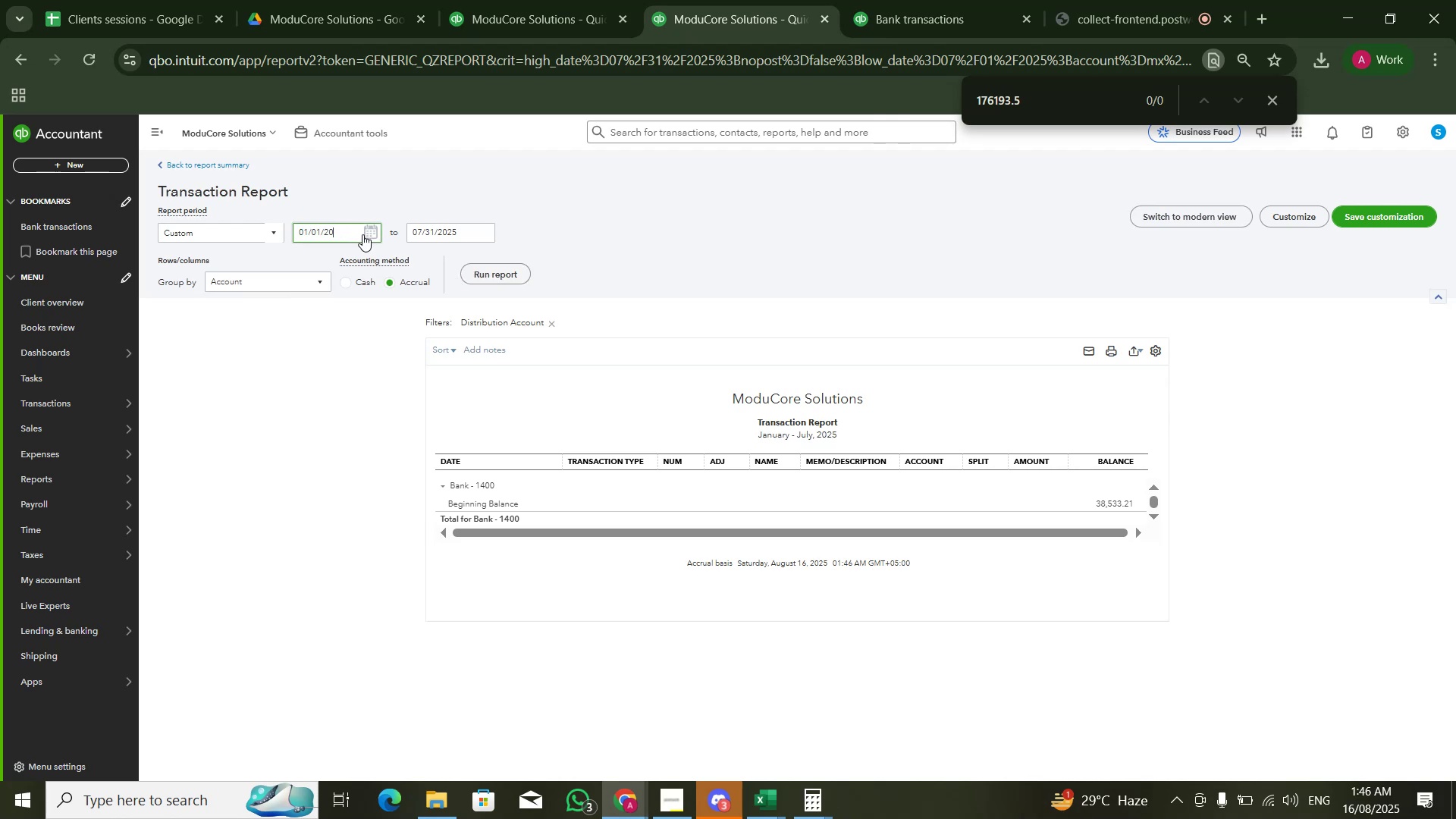 
key(Insert)
 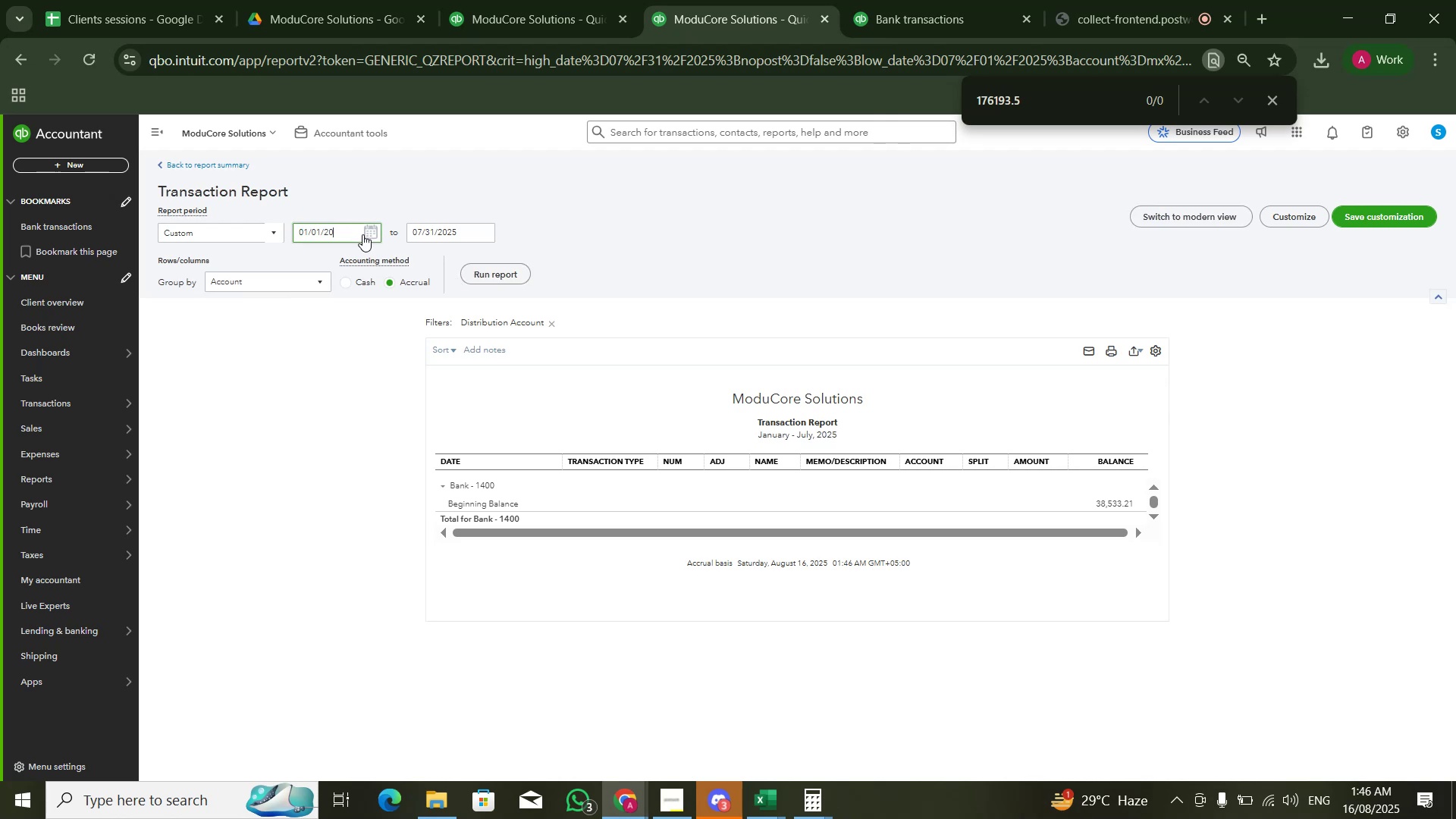 
key(ArrowDown)
 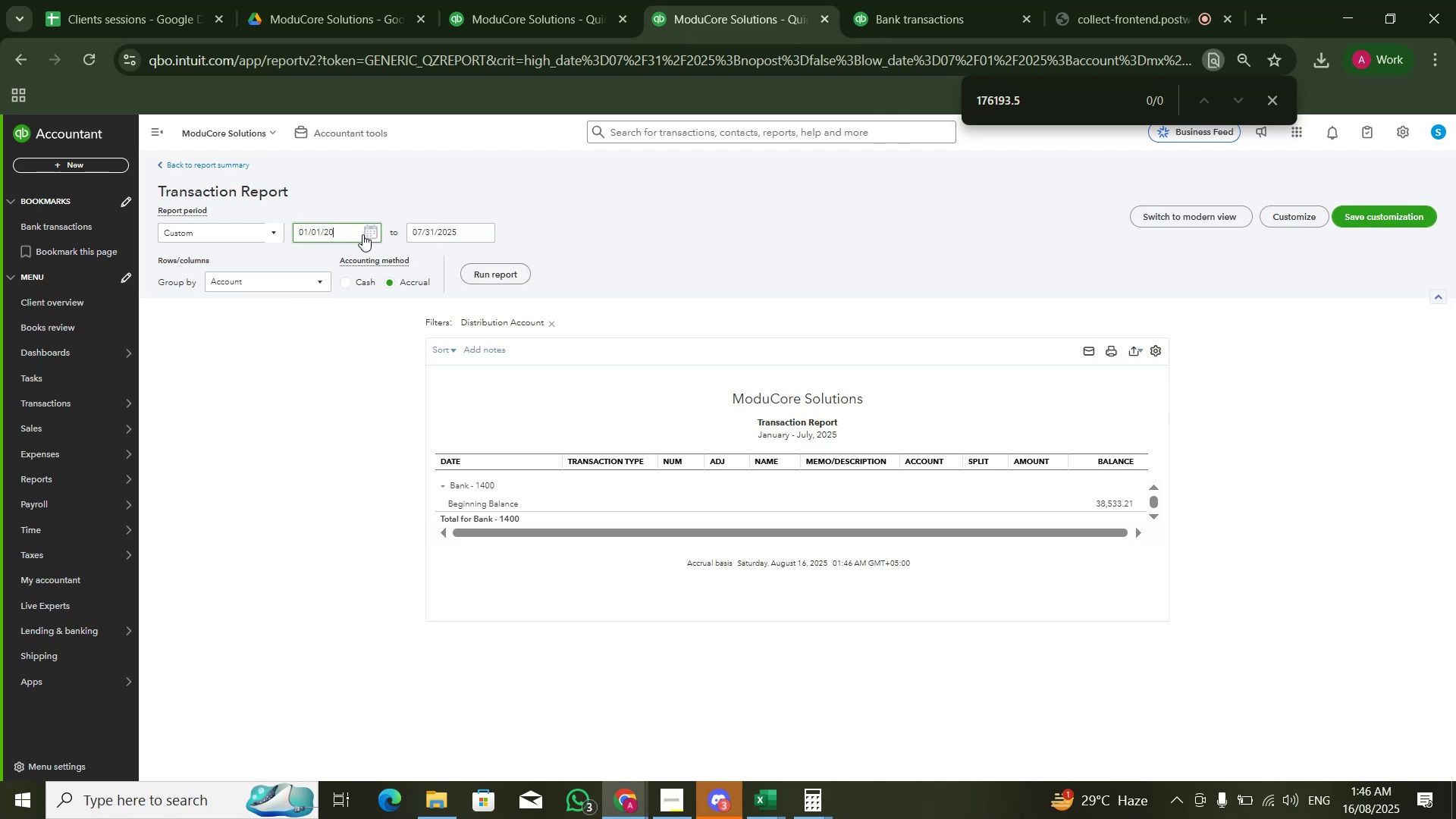 
key(Insert)
 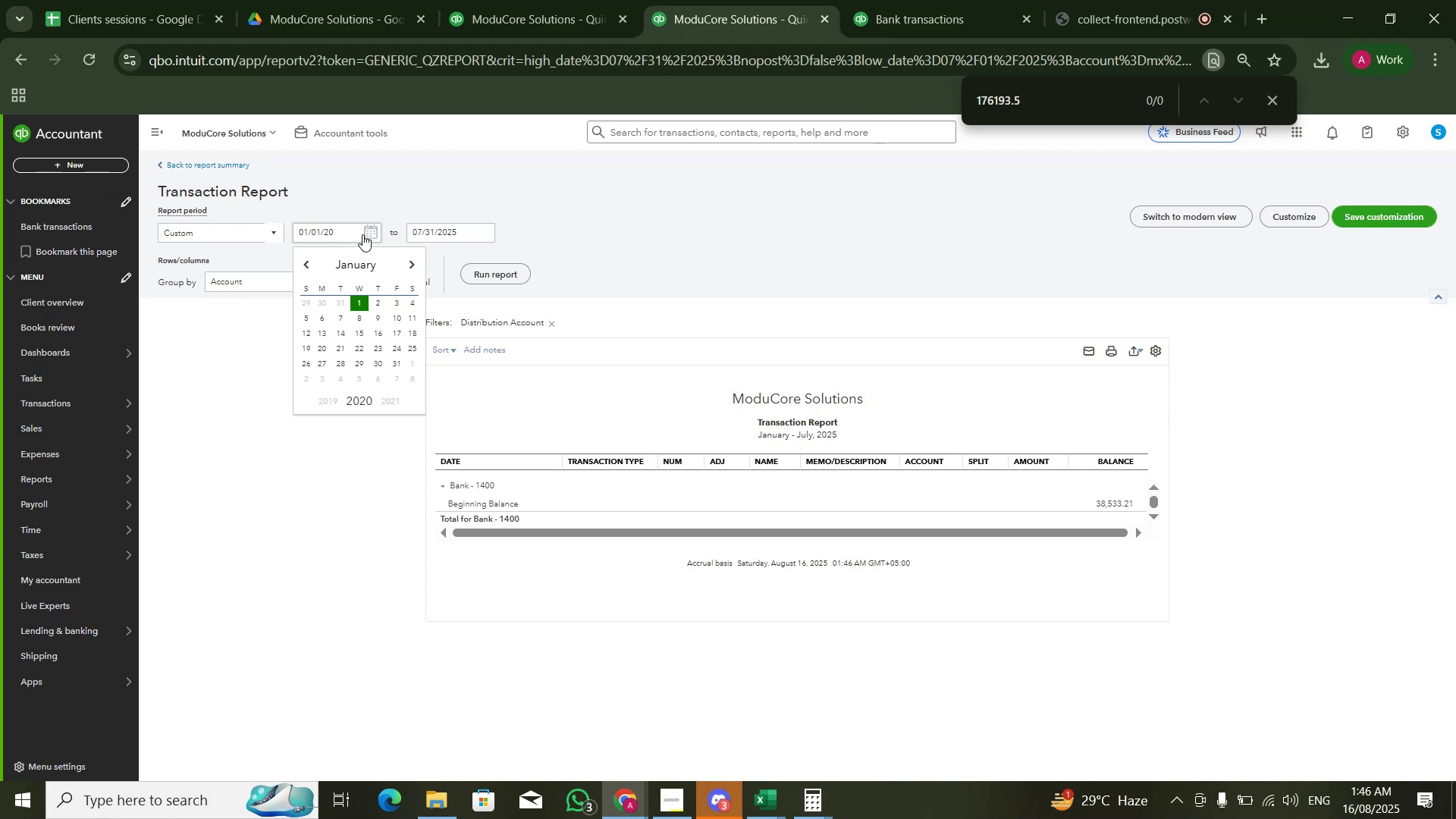 
key(NumLock)
 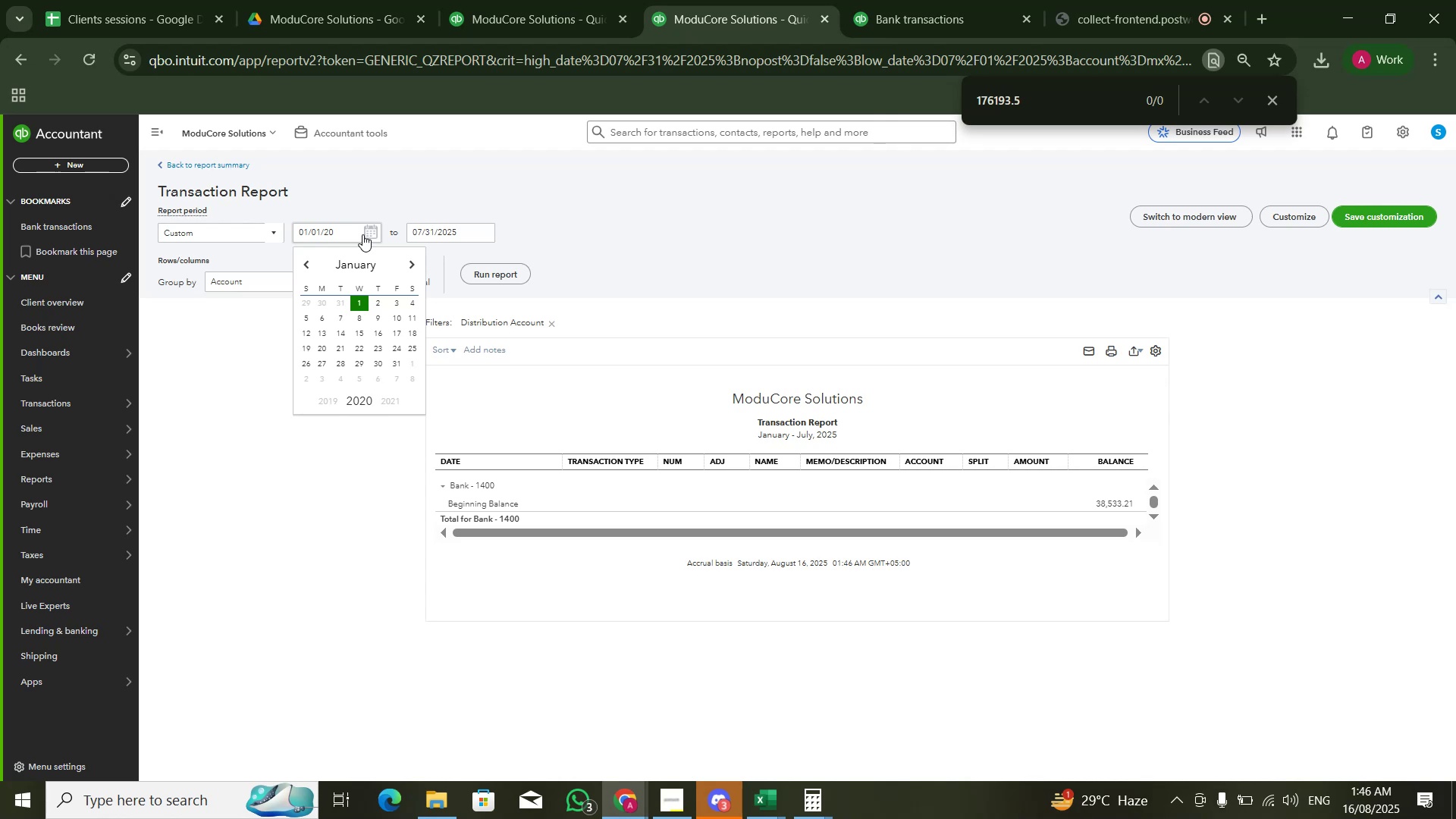 
key(Numpad2)
 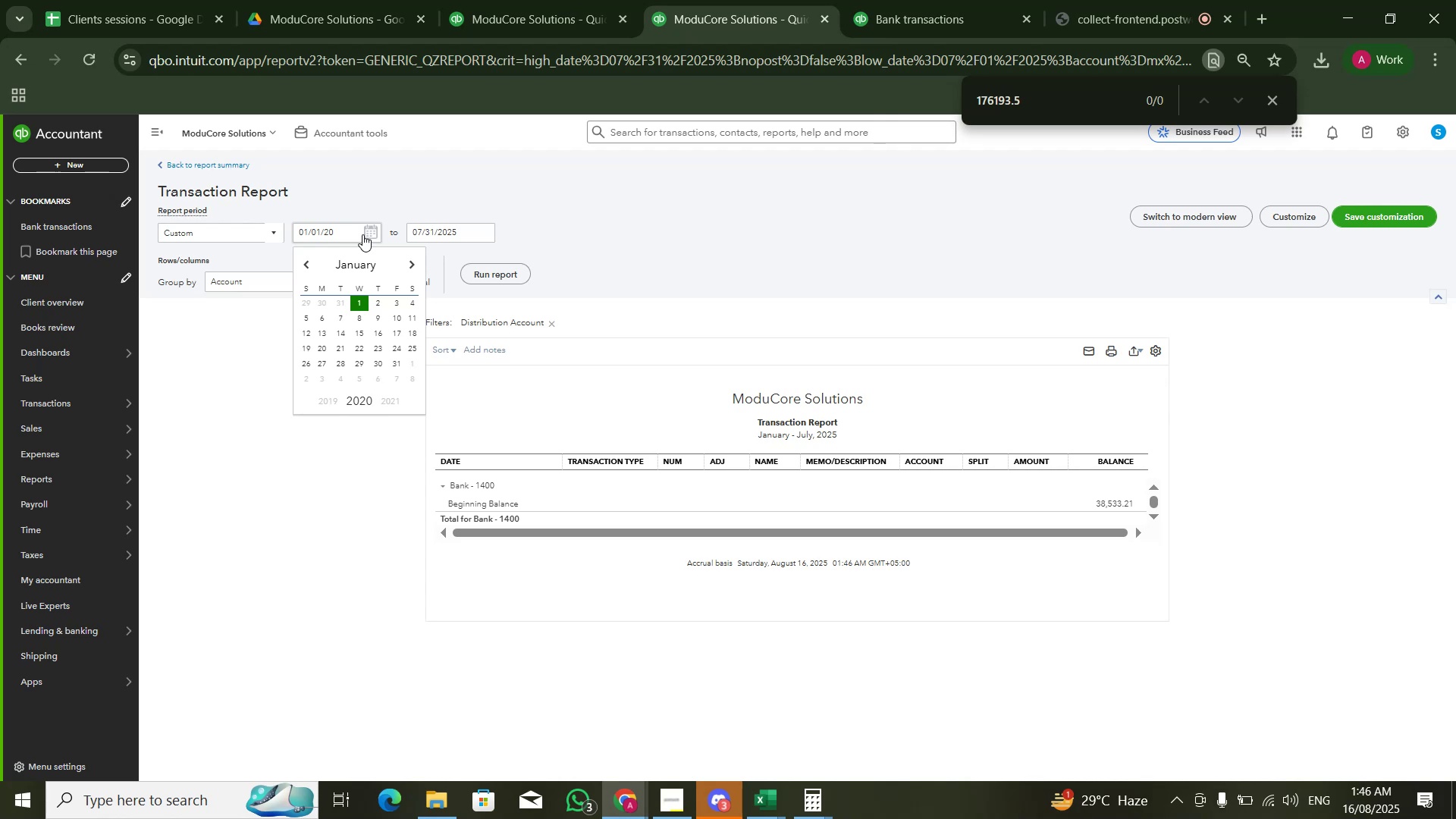 
key(Numpad0)
 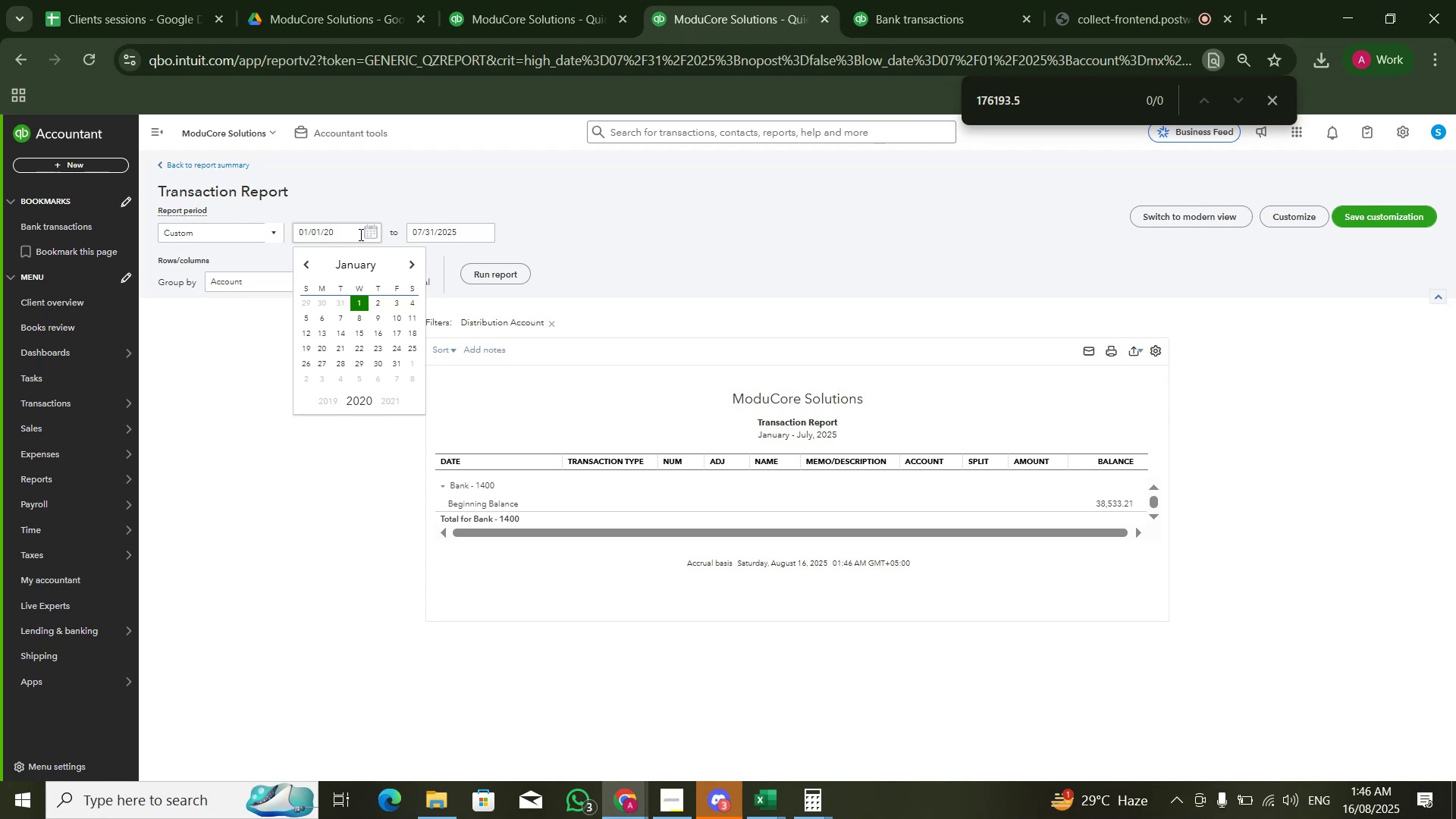 
left_click([359, 236])
 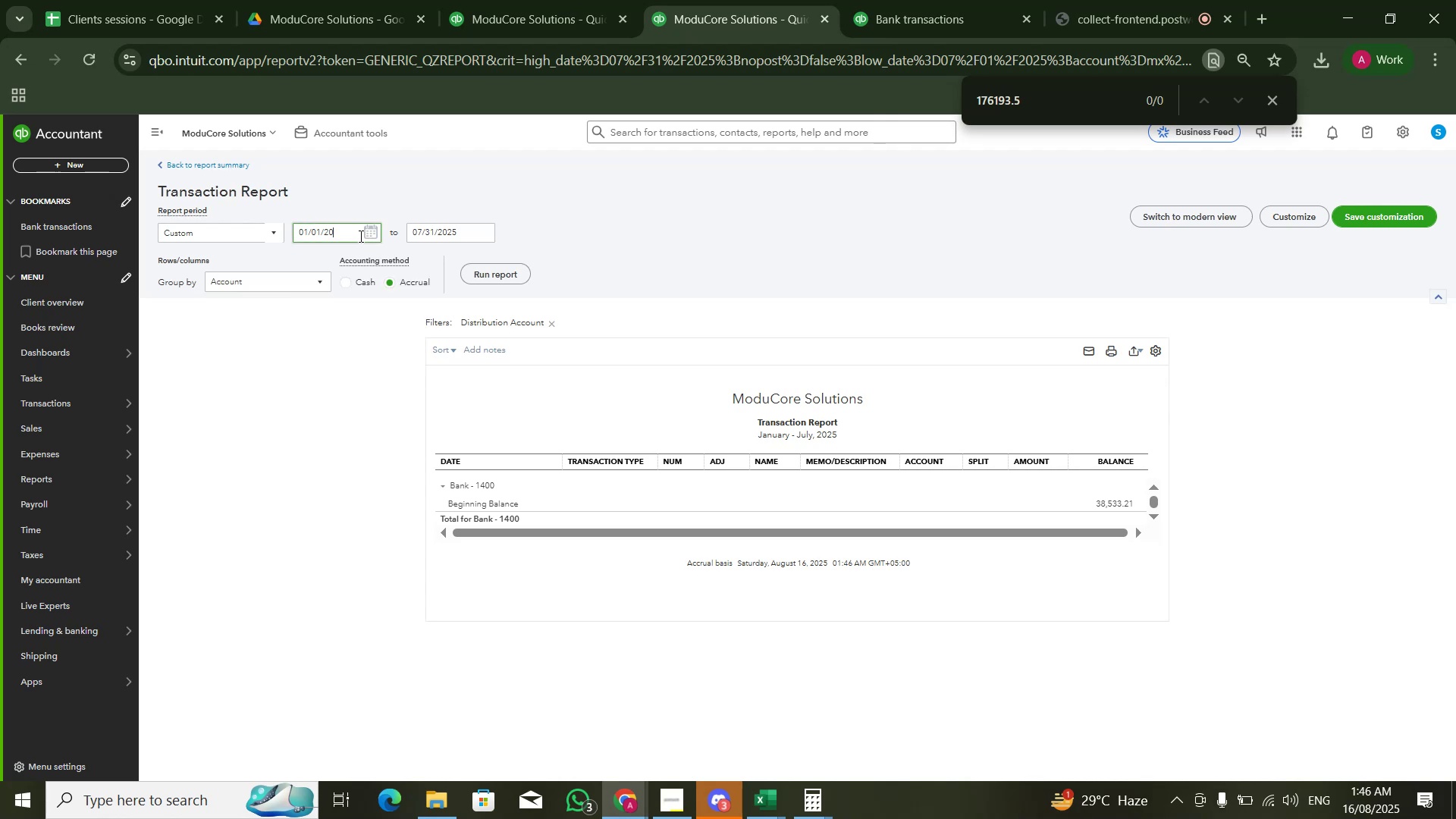 
key(Numpad2)
 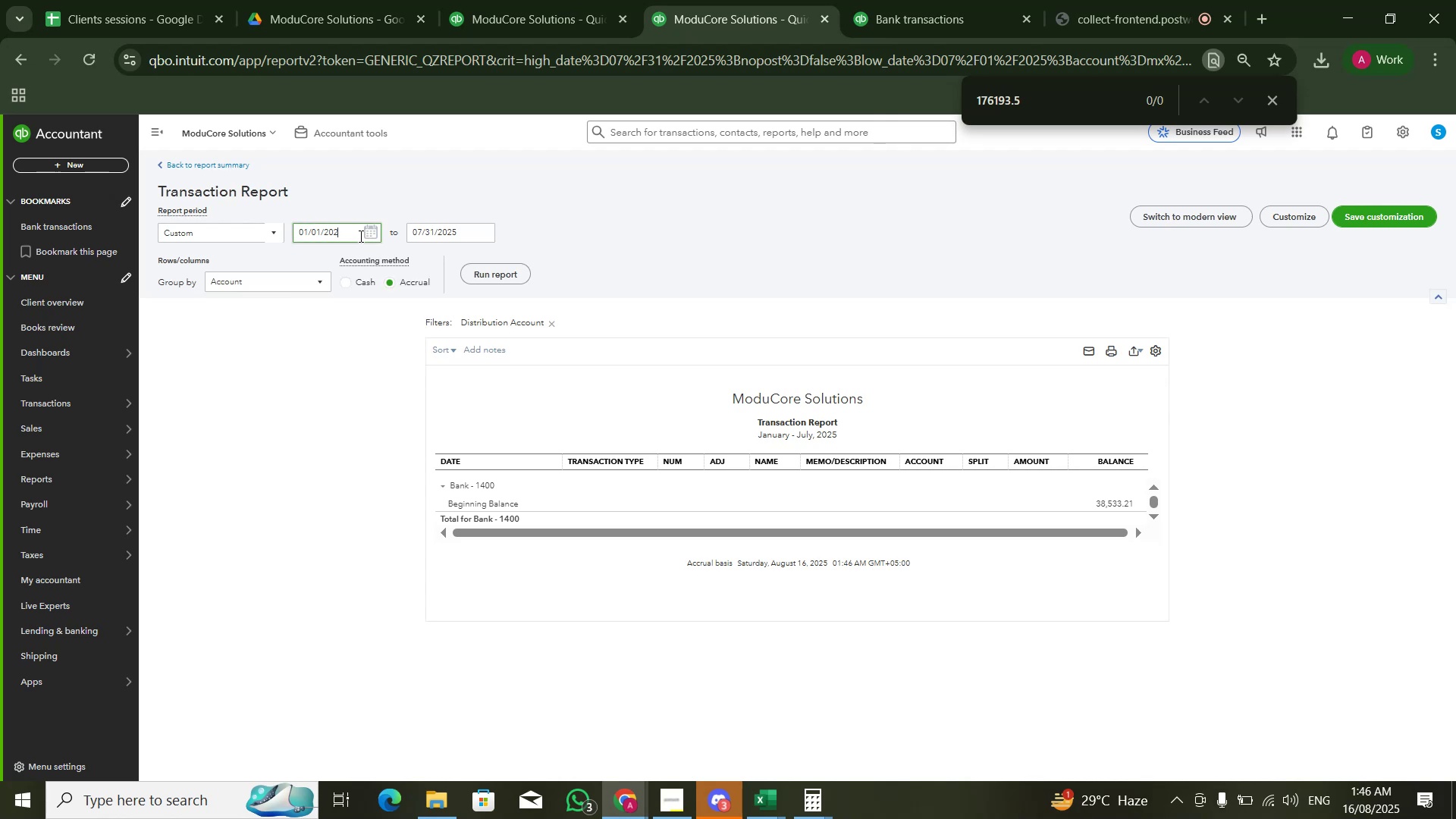 
key(Numpad0)
 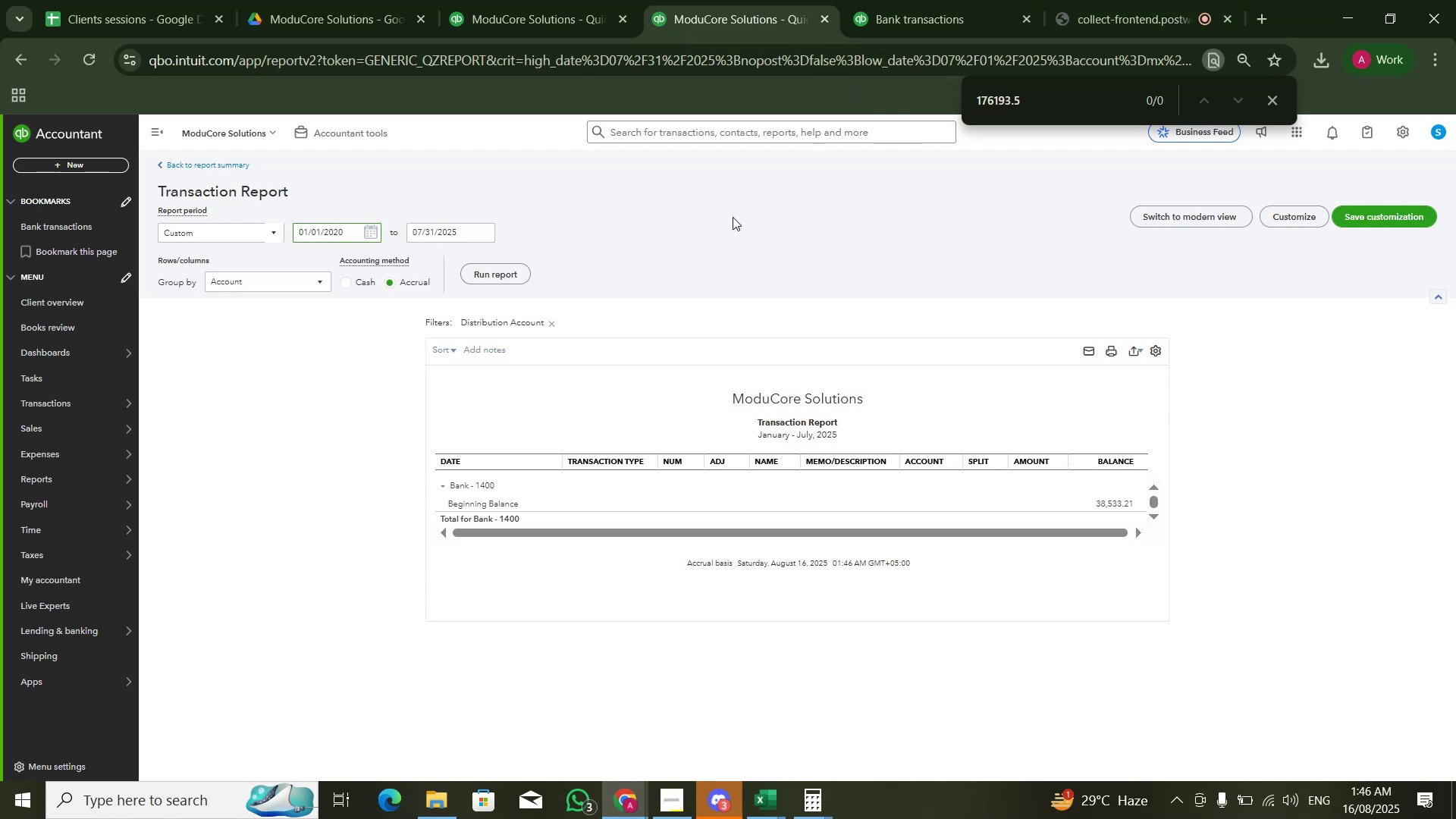 
left_click([489, 279])
 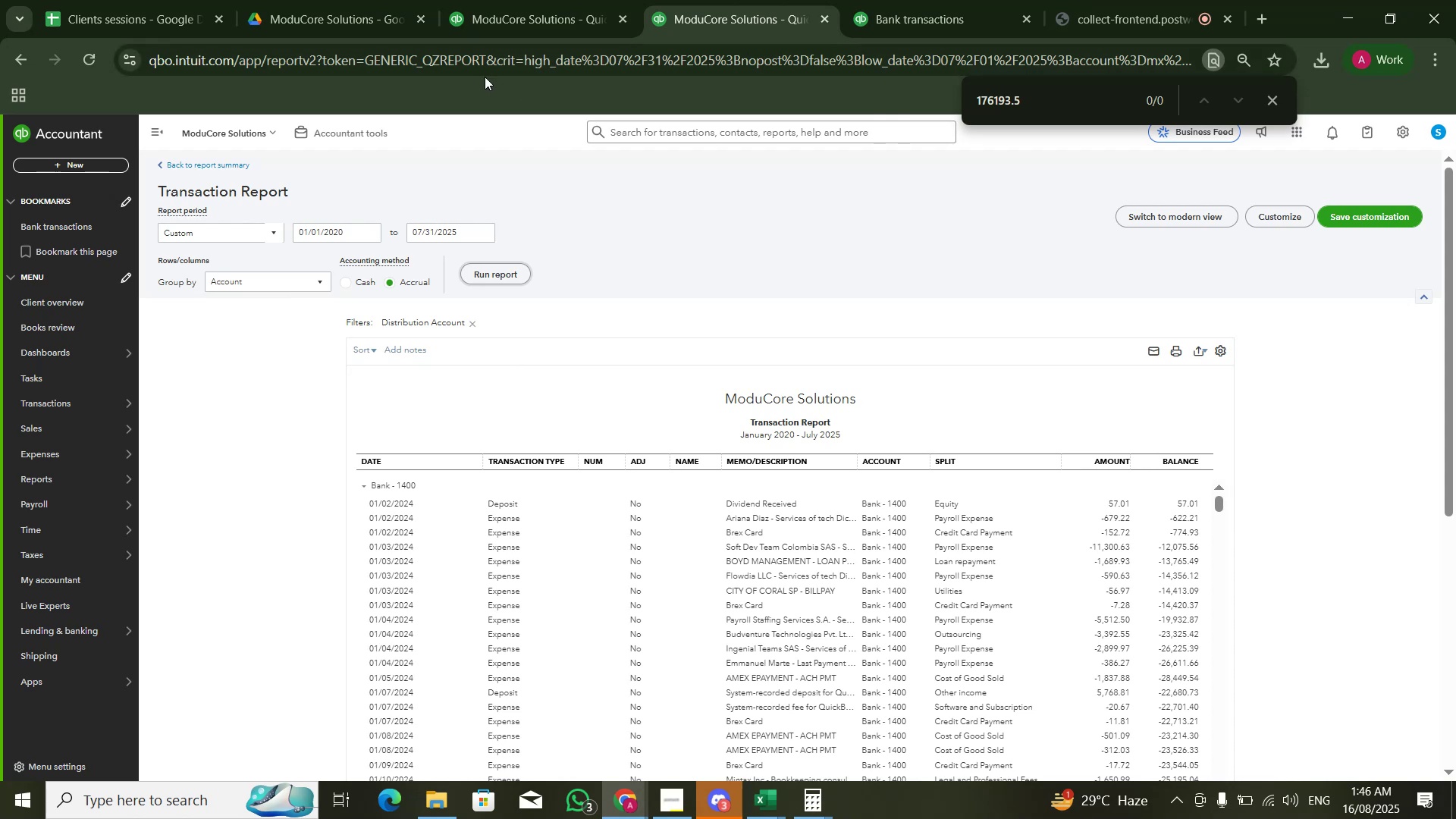 
wait(7.8)
 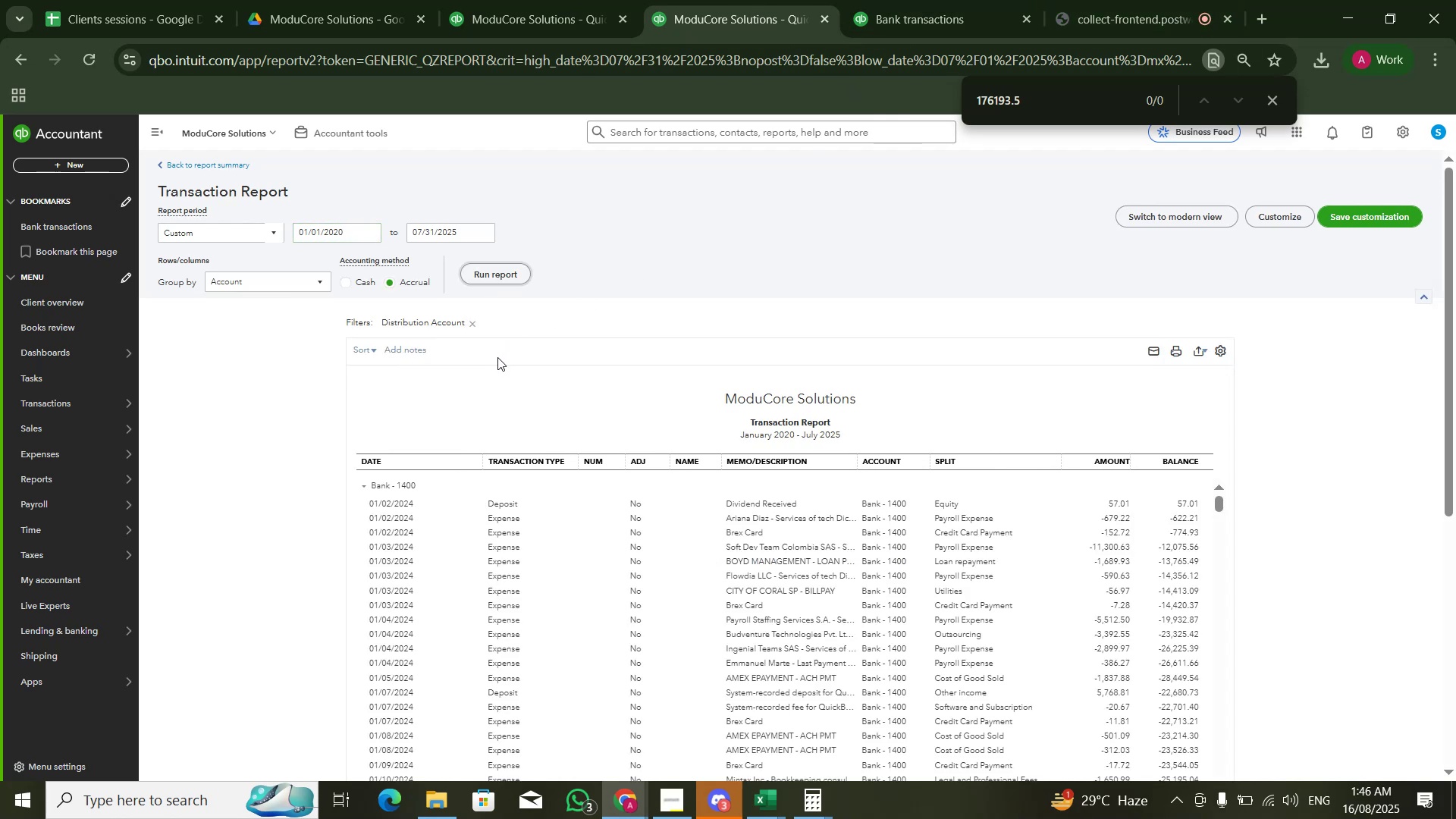 
mouse_move([1244, 789])
 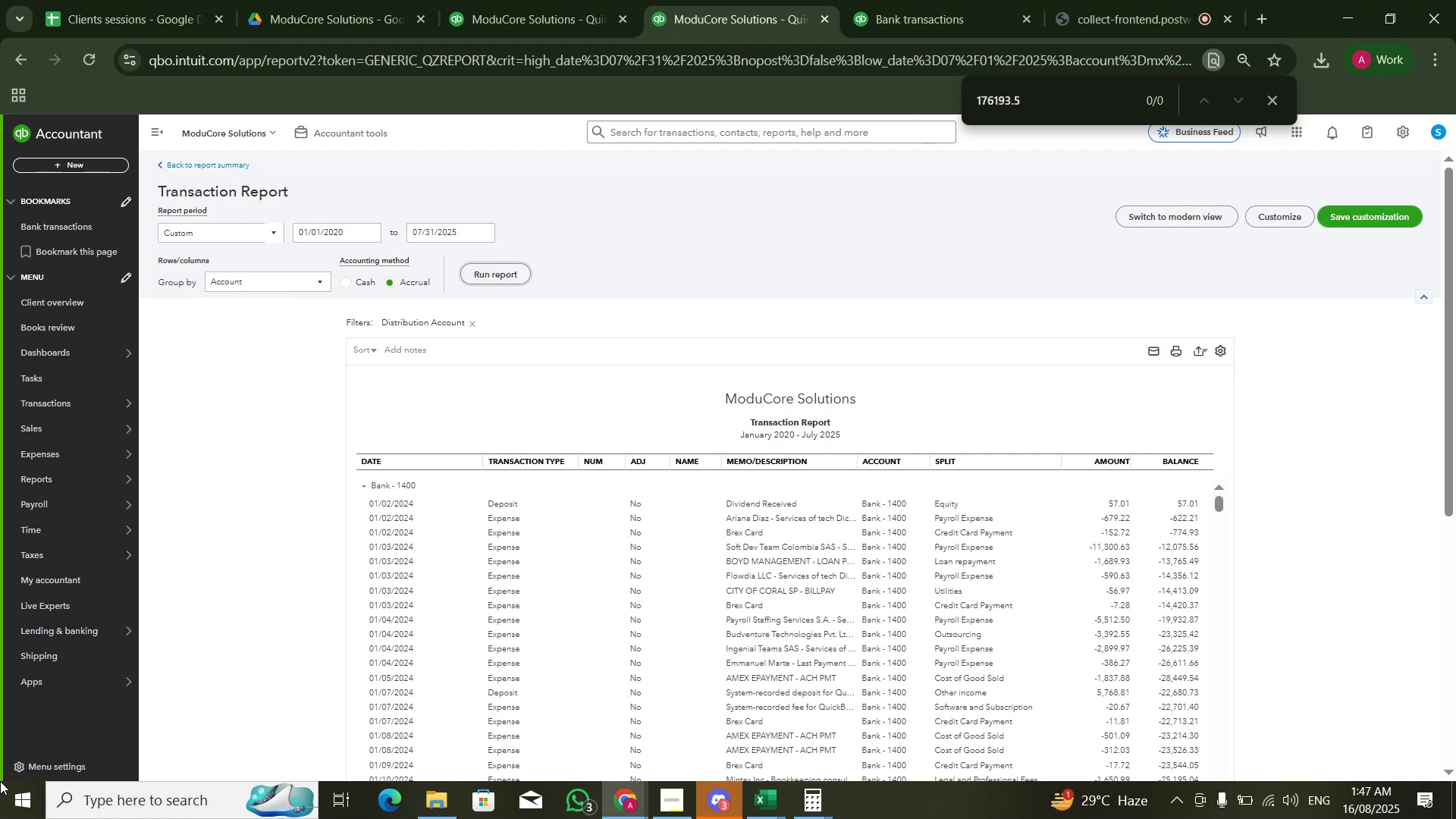 
wait(6.05)
 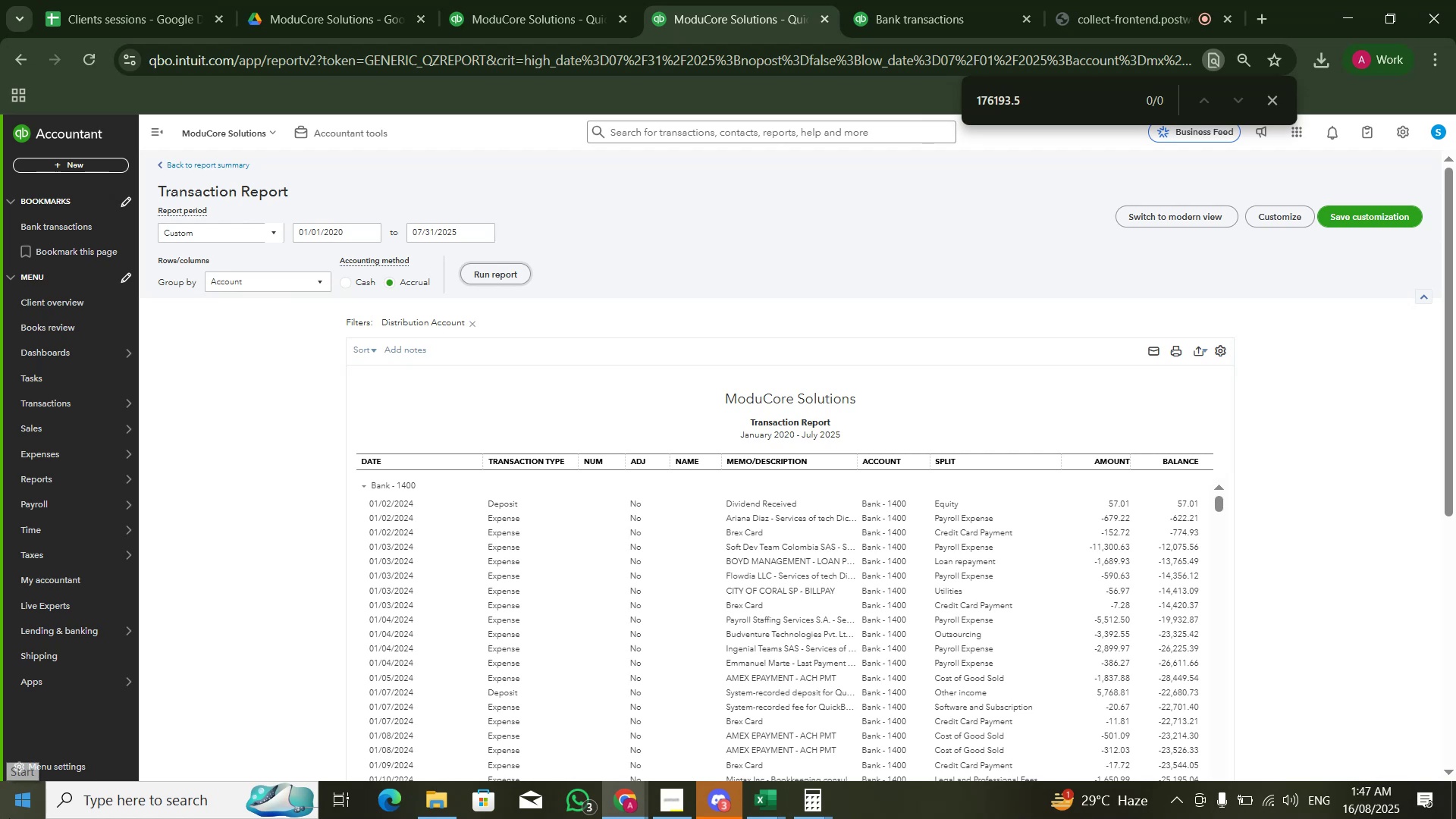 
scroll: coordinate [1084, 527], scroll_direction: down, amount: 2.0
 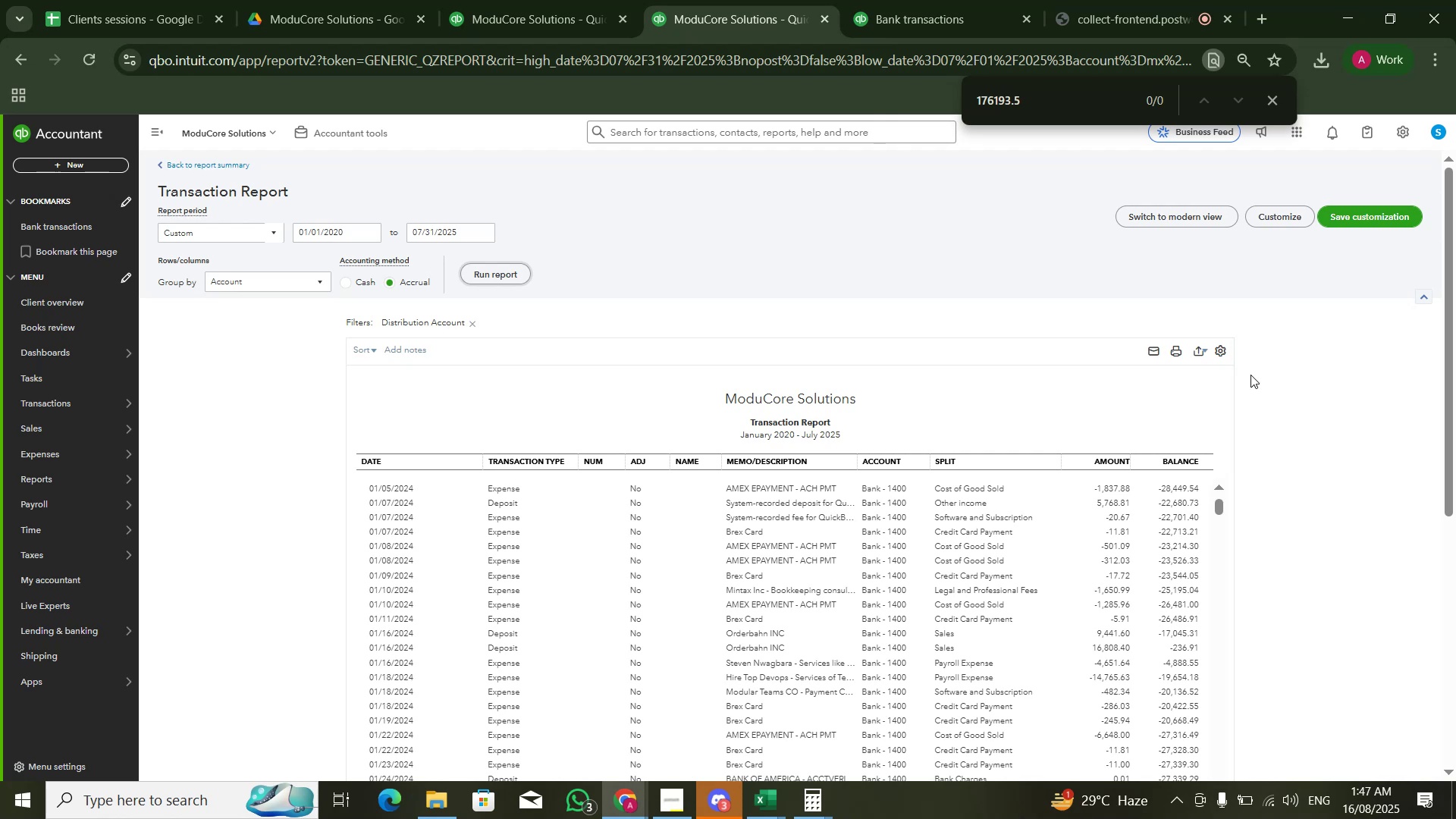 
wait(6.63)
 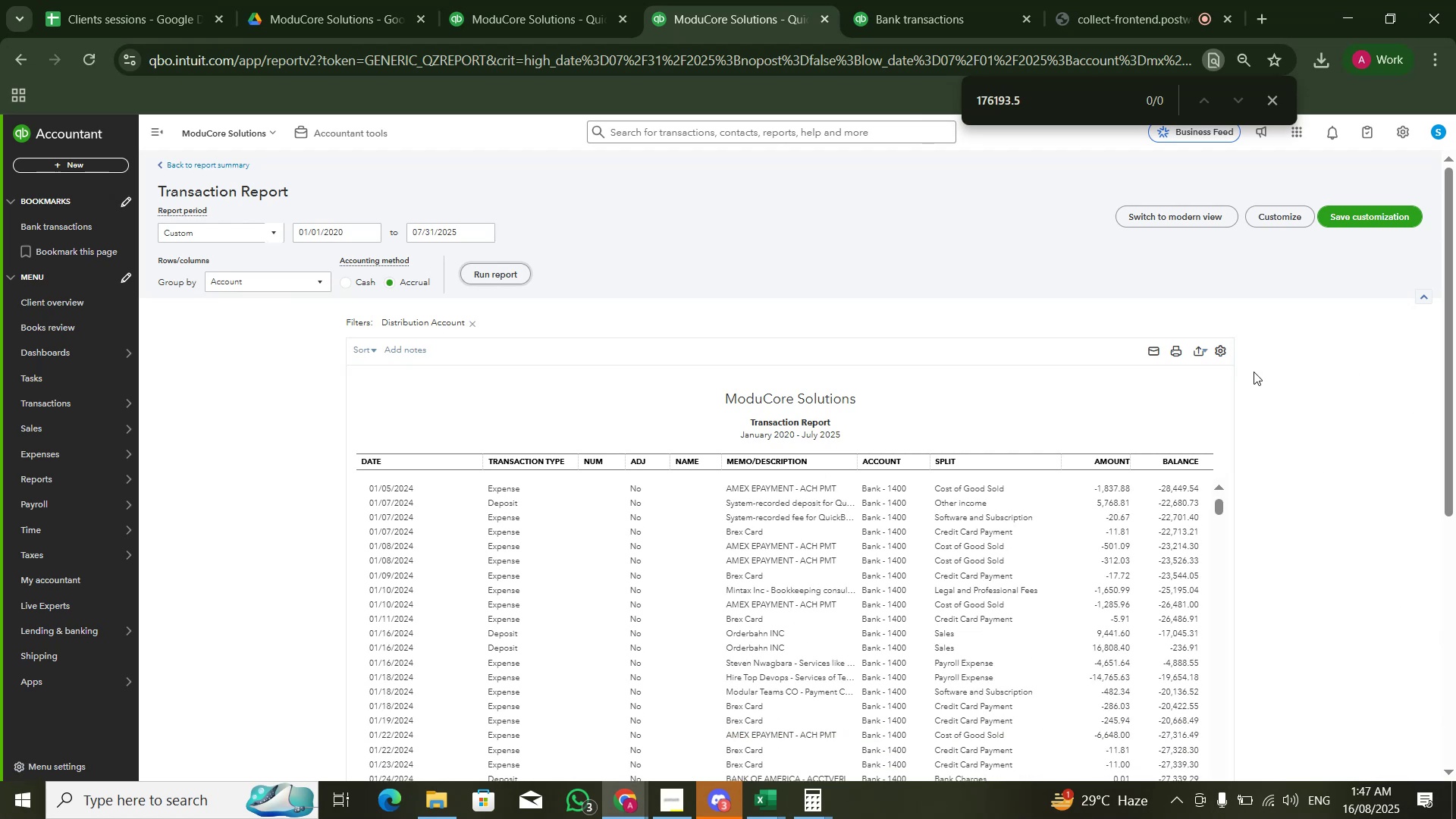 
double_click([976, 491])
 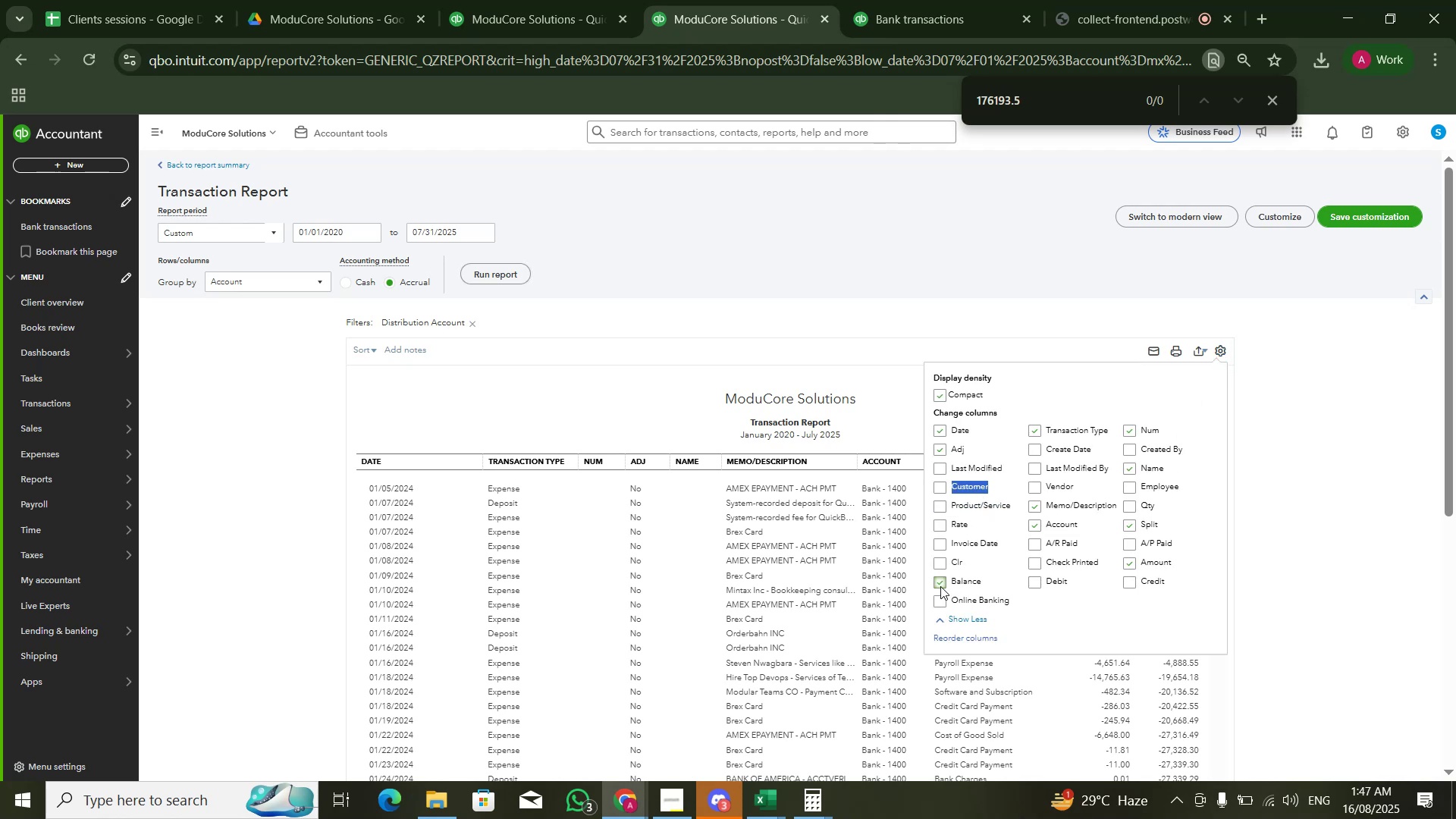 
left_click([940, 586])
 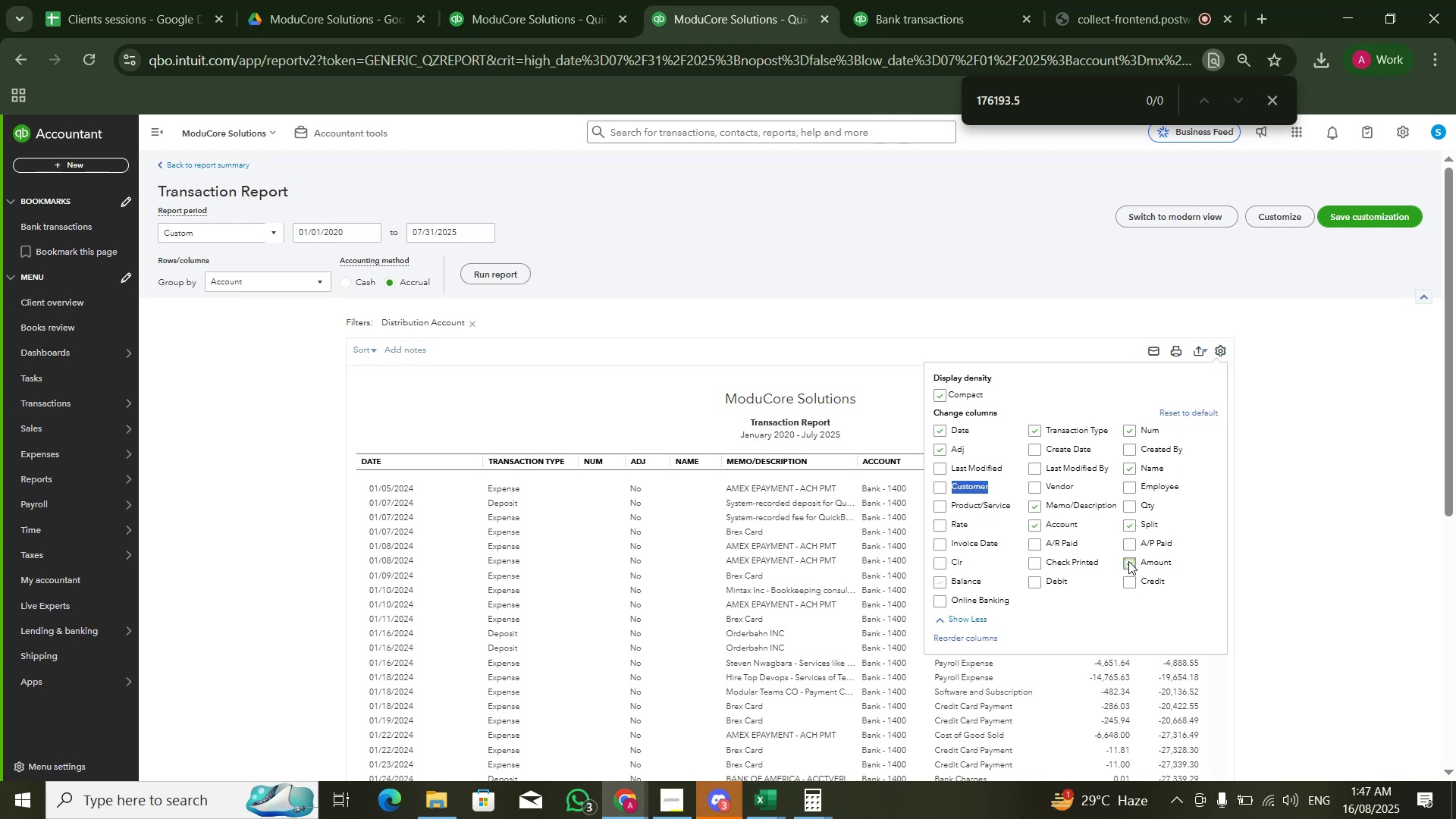 
left_click([1128, 561])
 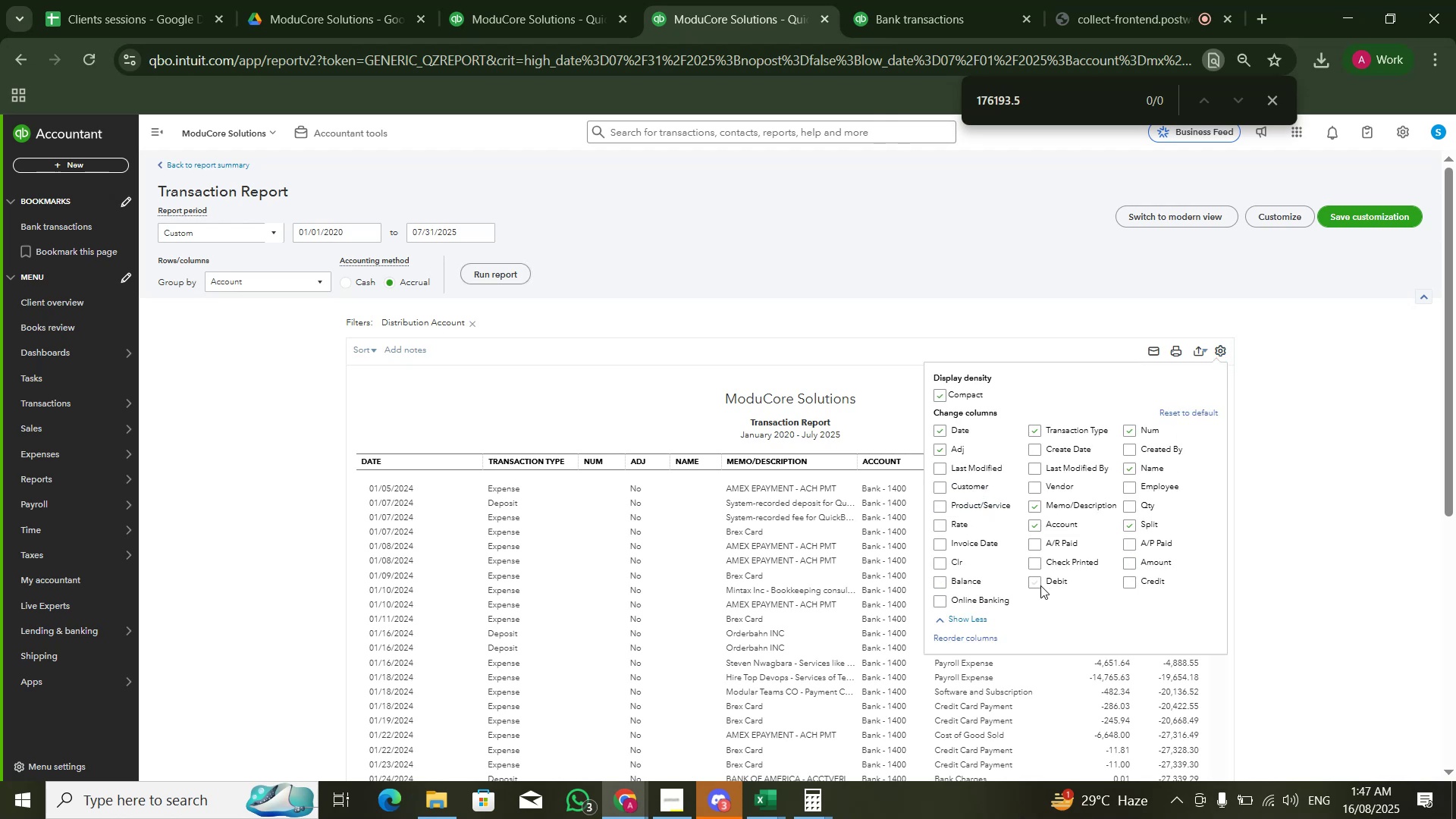 
double_click([1036, 584])
 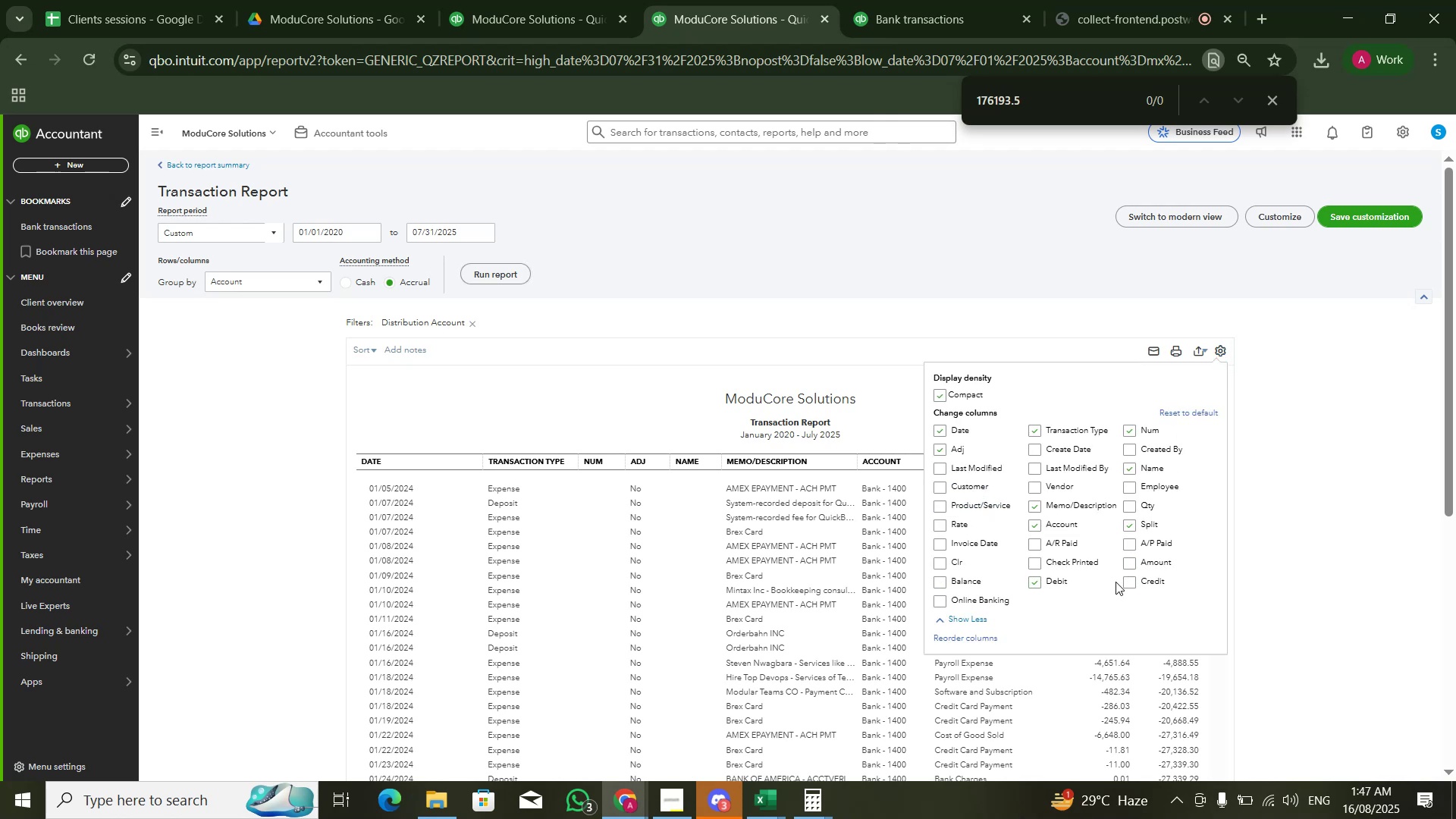 
left_click([1133, 583])
 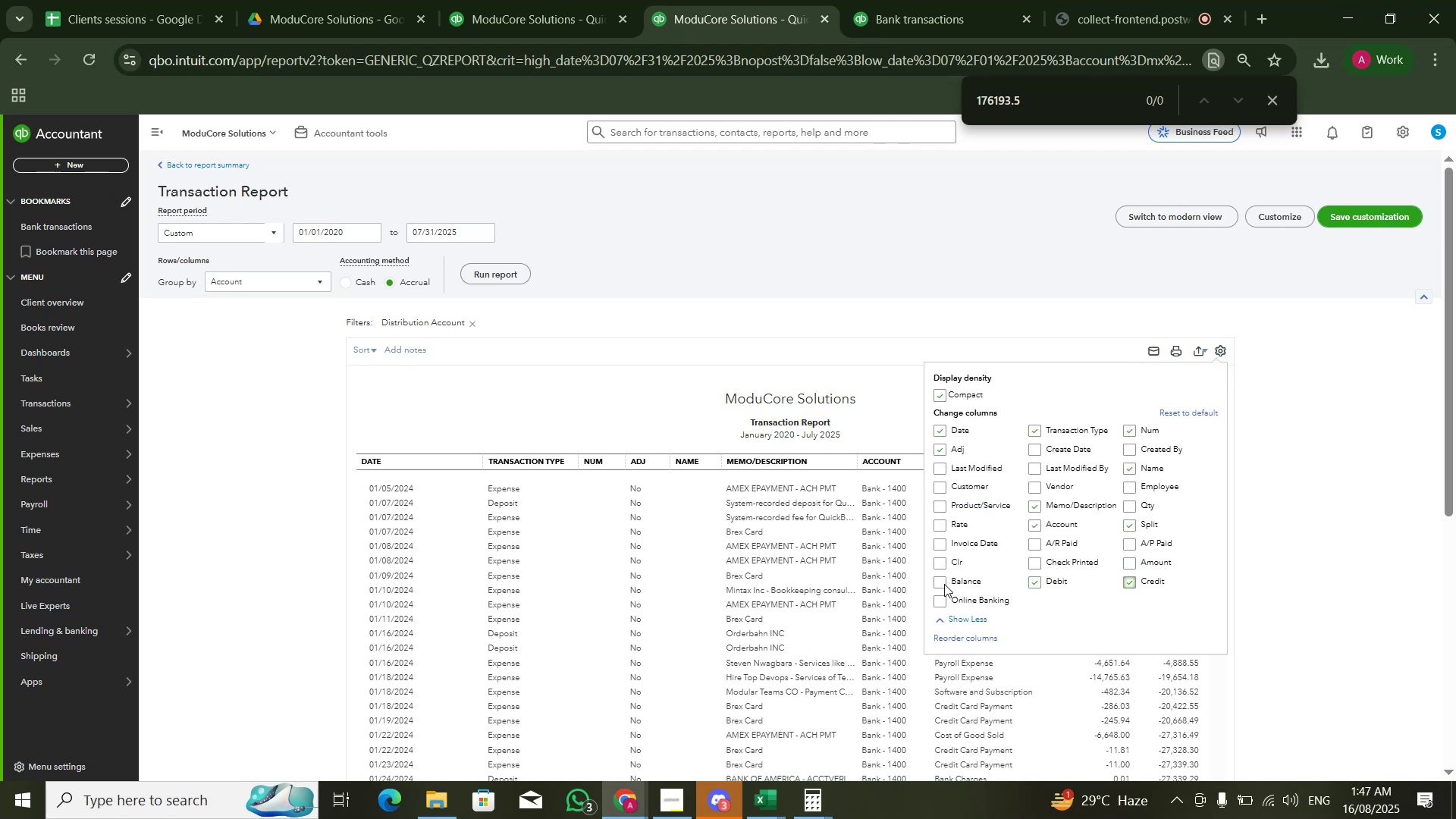 
left_click([940, 583])
 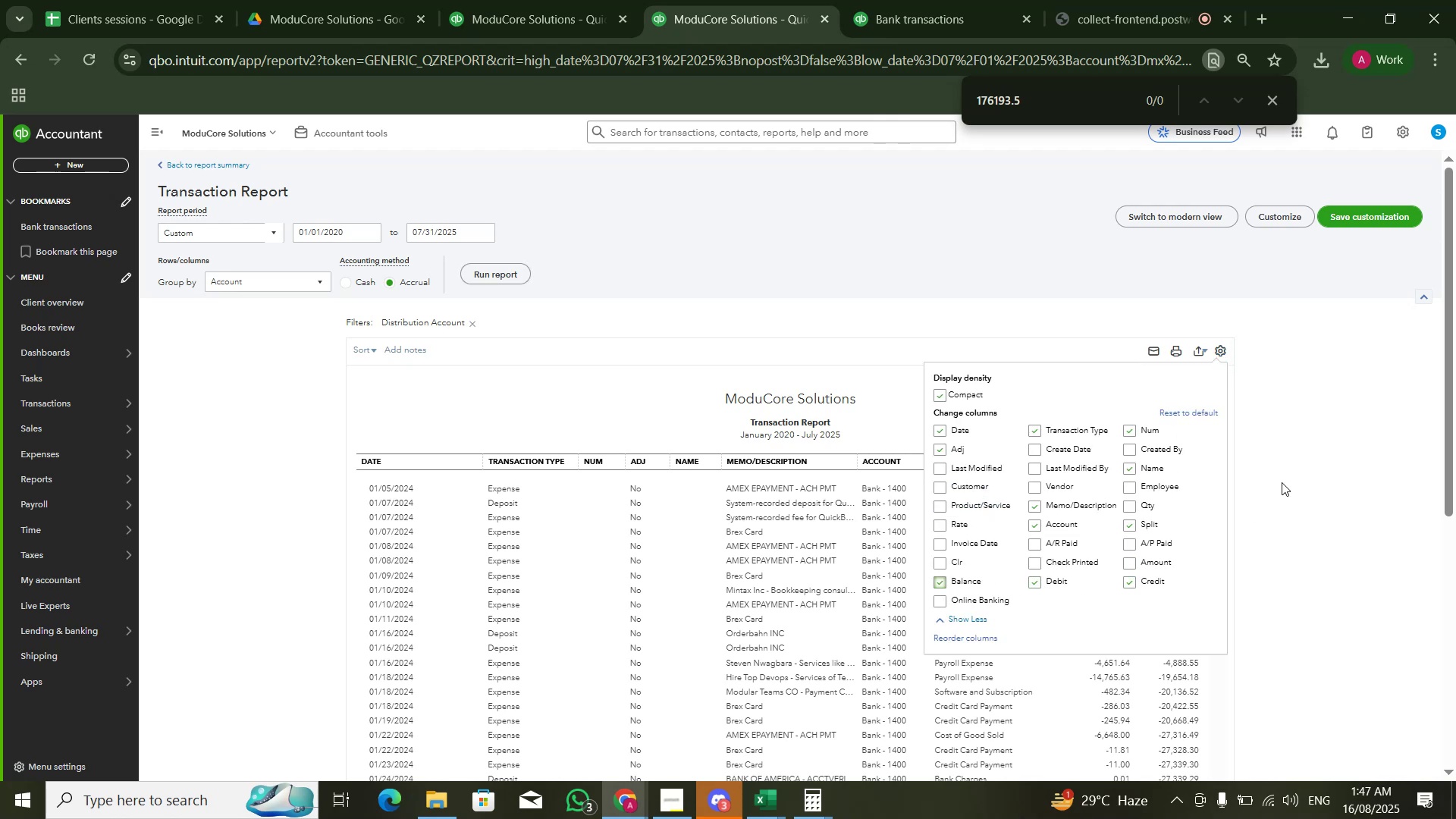 
left_click([1285, 483])
 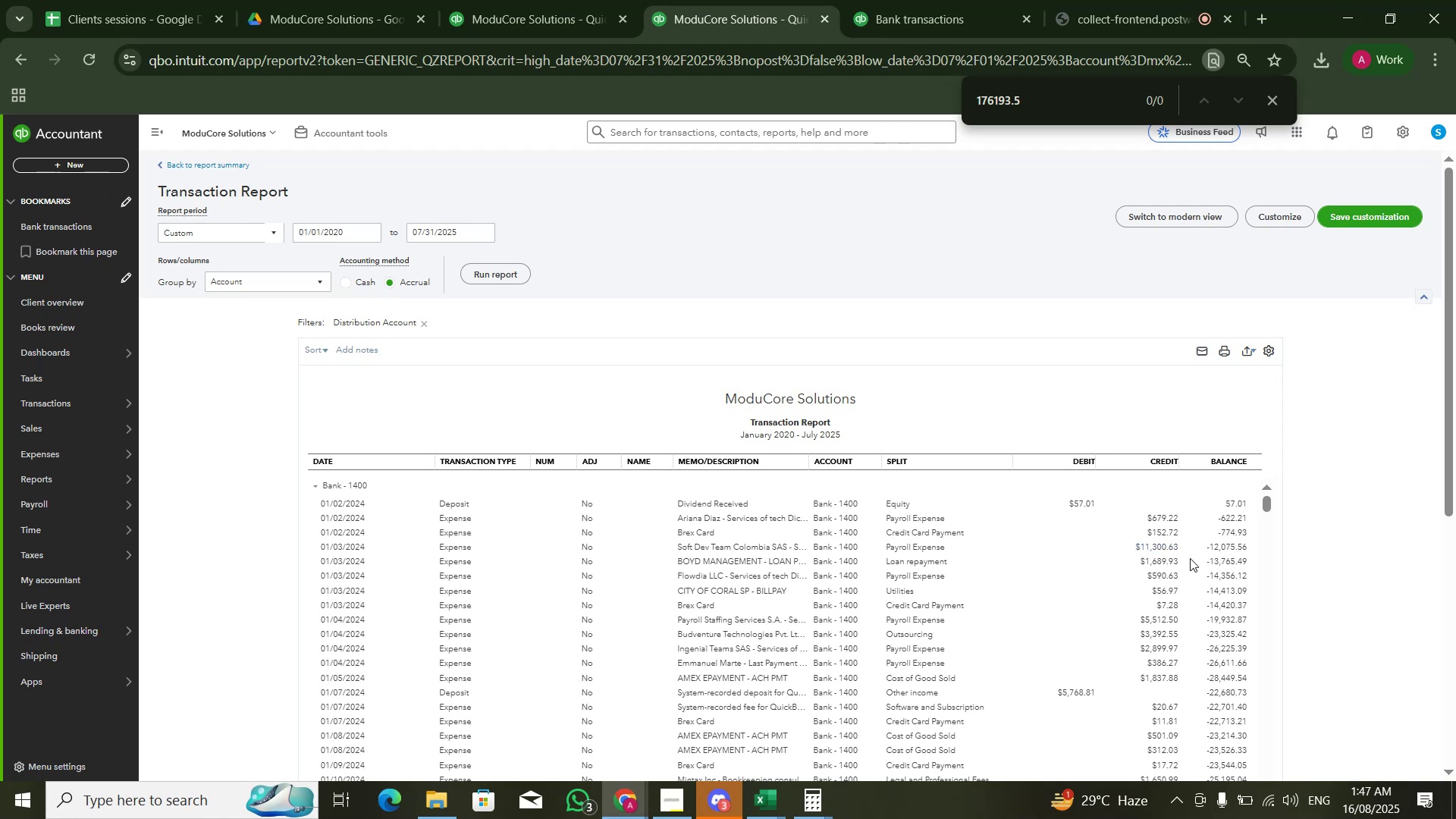 
left_click_drag(start_coordinate=[1270, 509], to_coordinate=[1282, 818])
 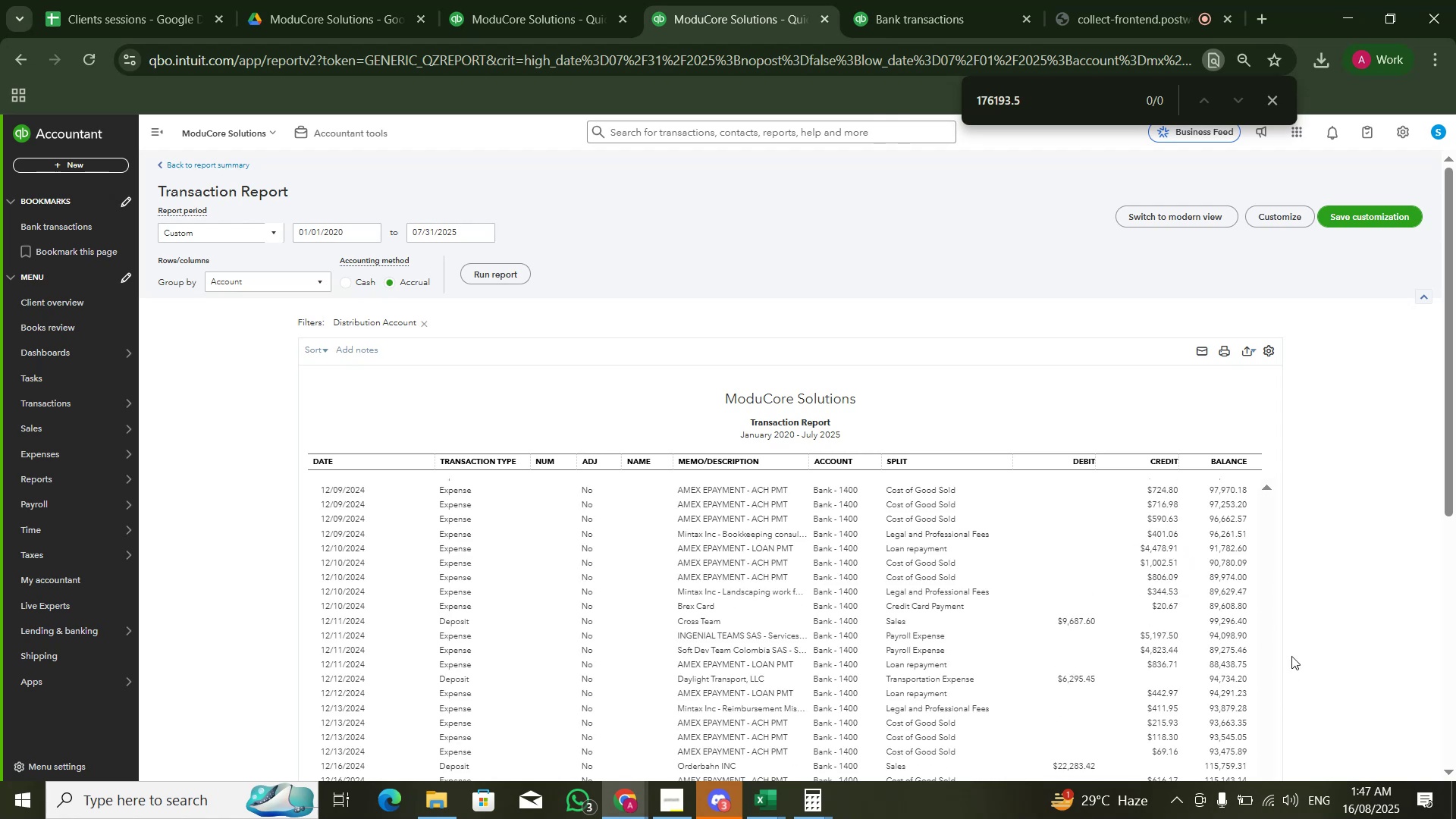 
scroll: coordinate [1291, 656], scroll_direction: down, amount: 4.0
 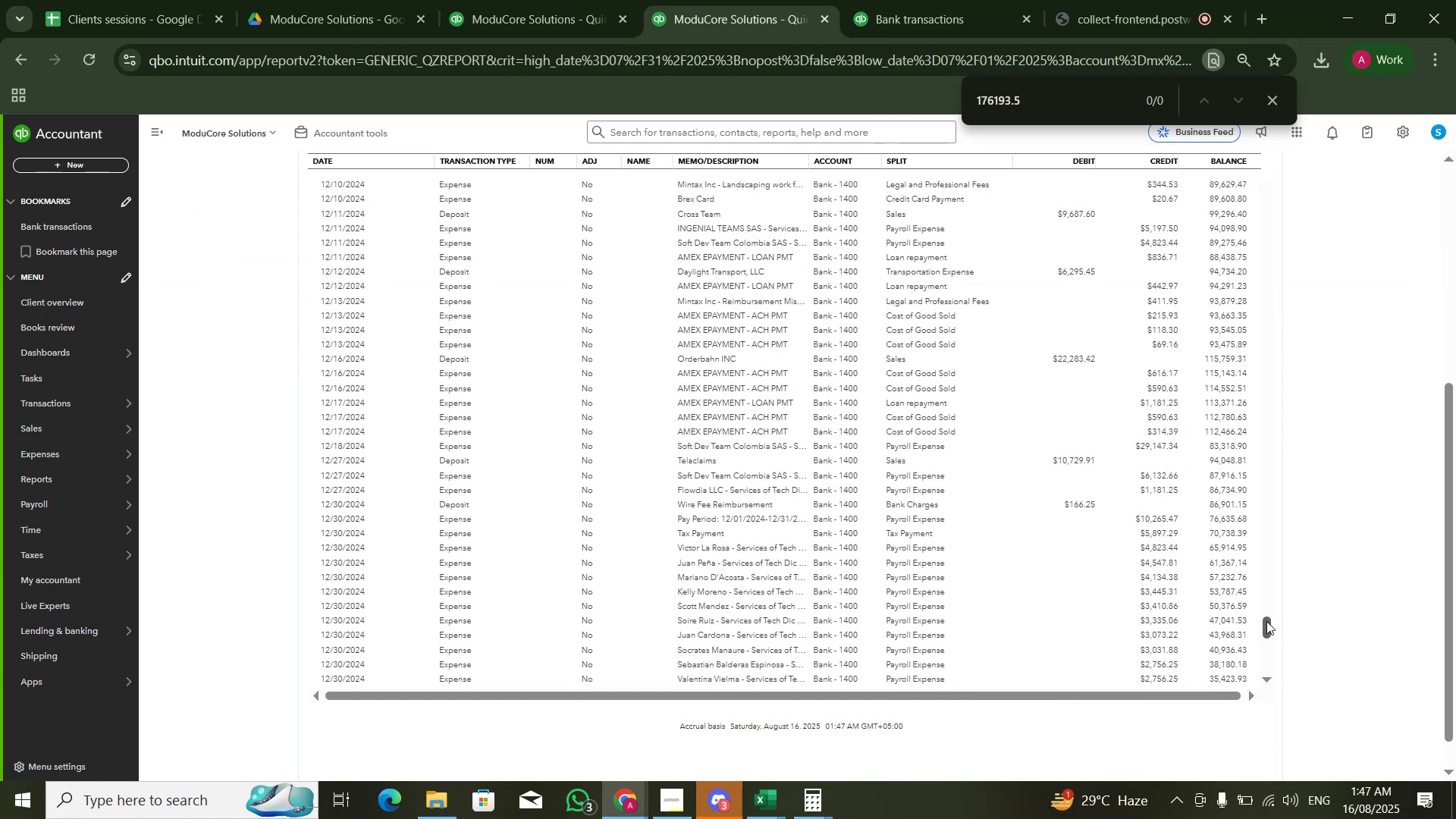 
left_click_drag(start_coordinate=[1266, 624], to_coordinate=[1282, 689])
 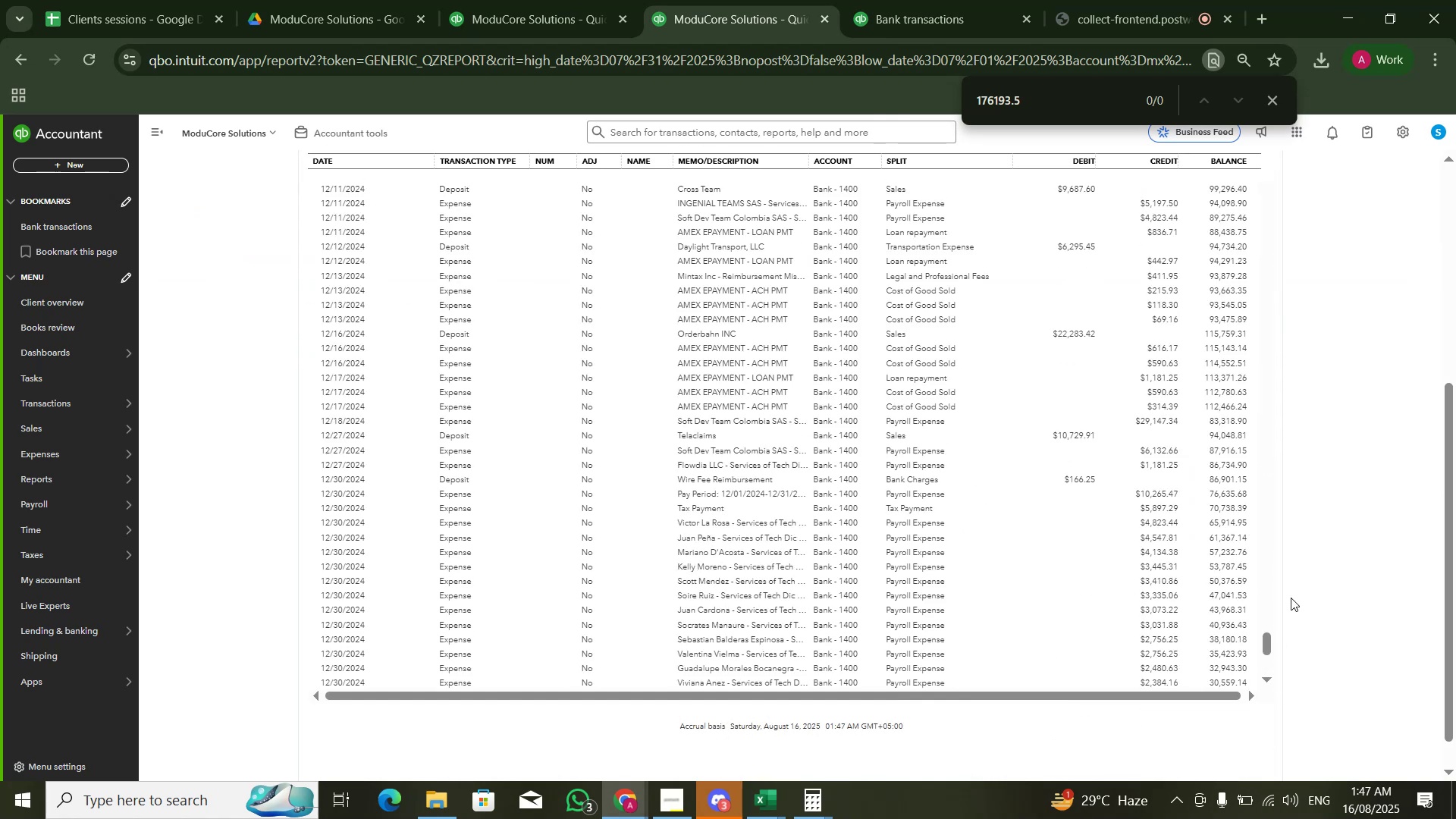 
scroll: coordinate [1225, 622], scroll_direction: down, amount: 8.0
 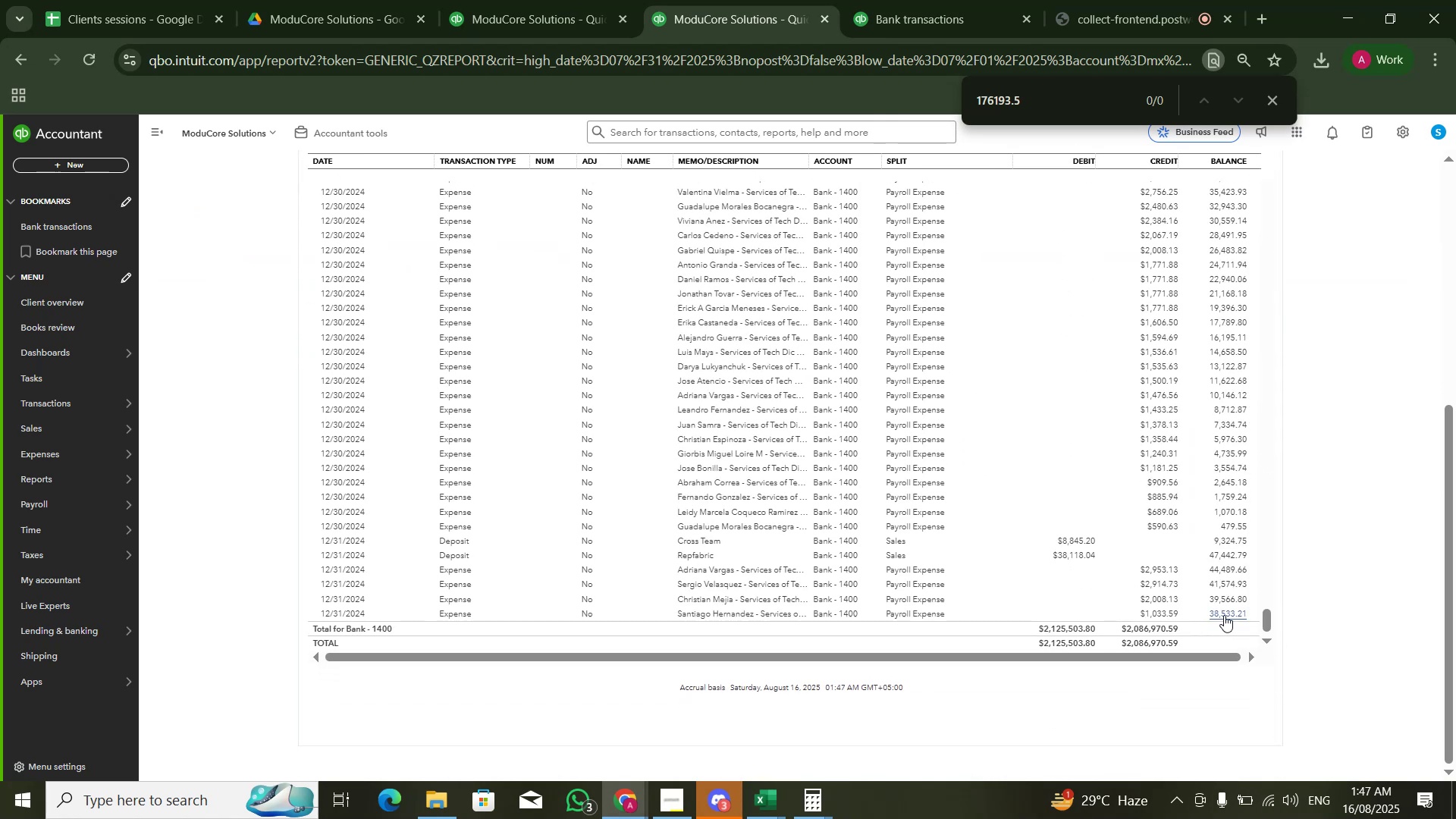 
key(Alt+AltLeft)
 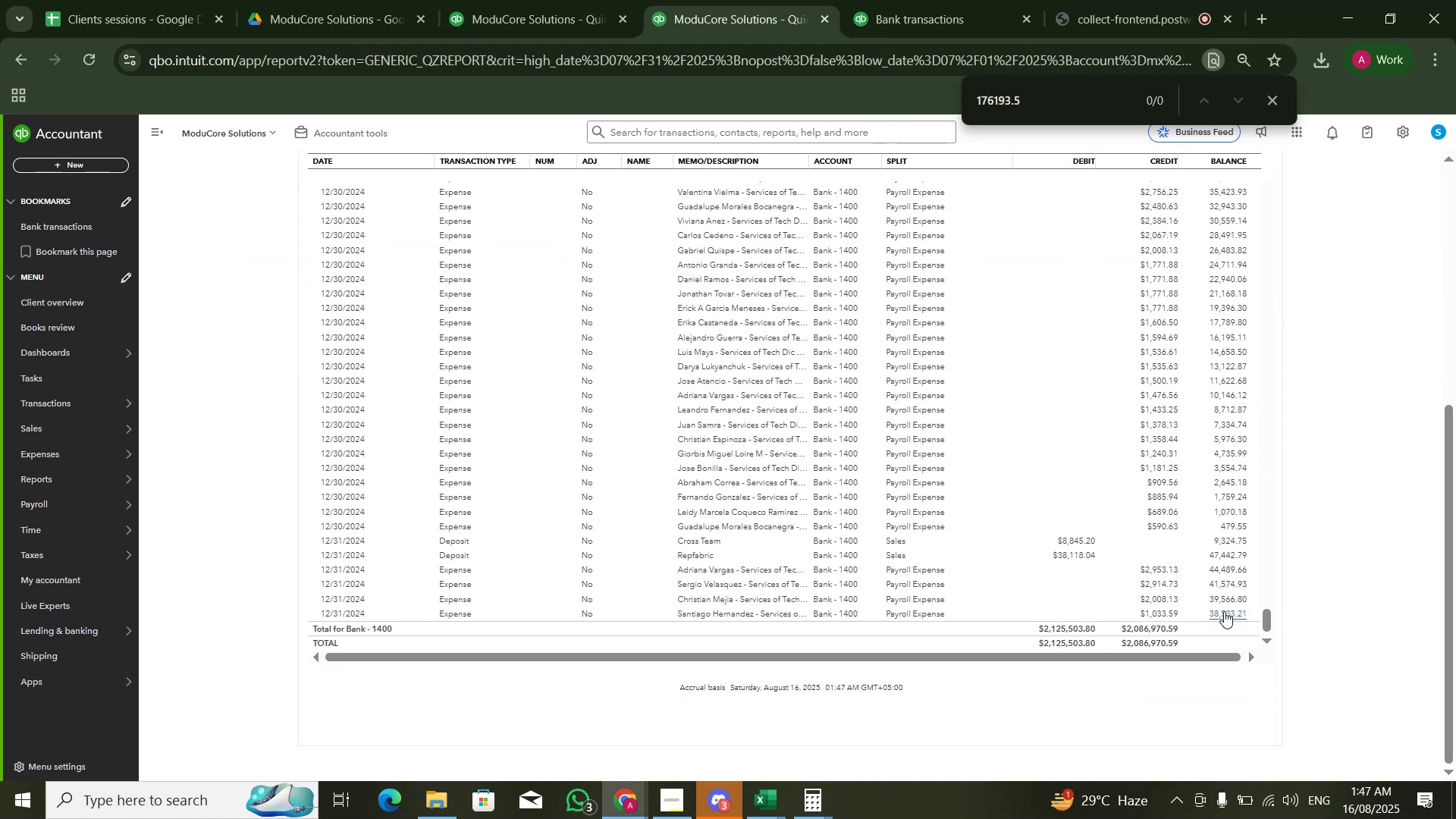 
key(Alt+Tab)
 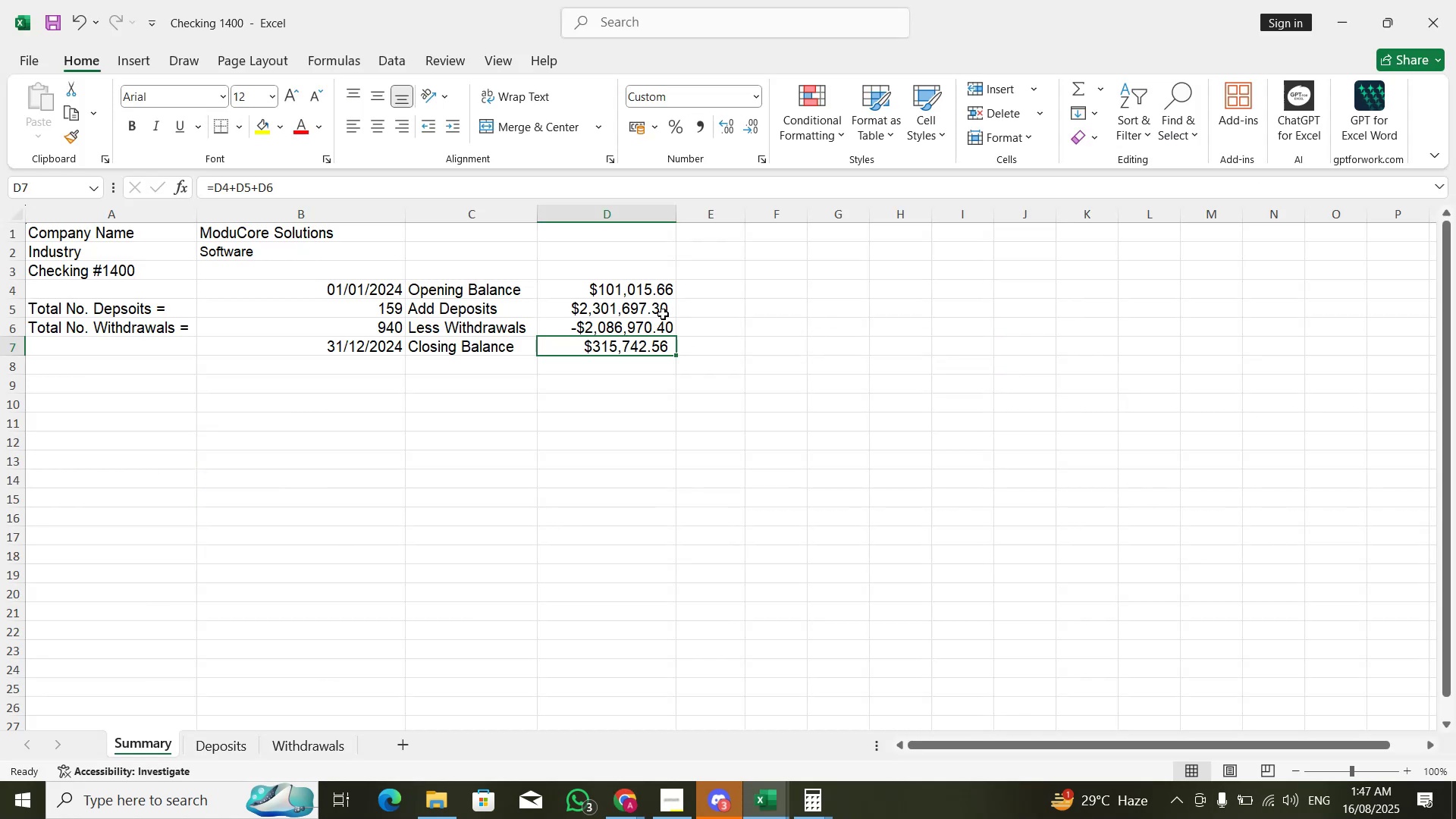 
left_click_drag(start_coordinate=[651, 316], to_coordinate=[654, 297])
 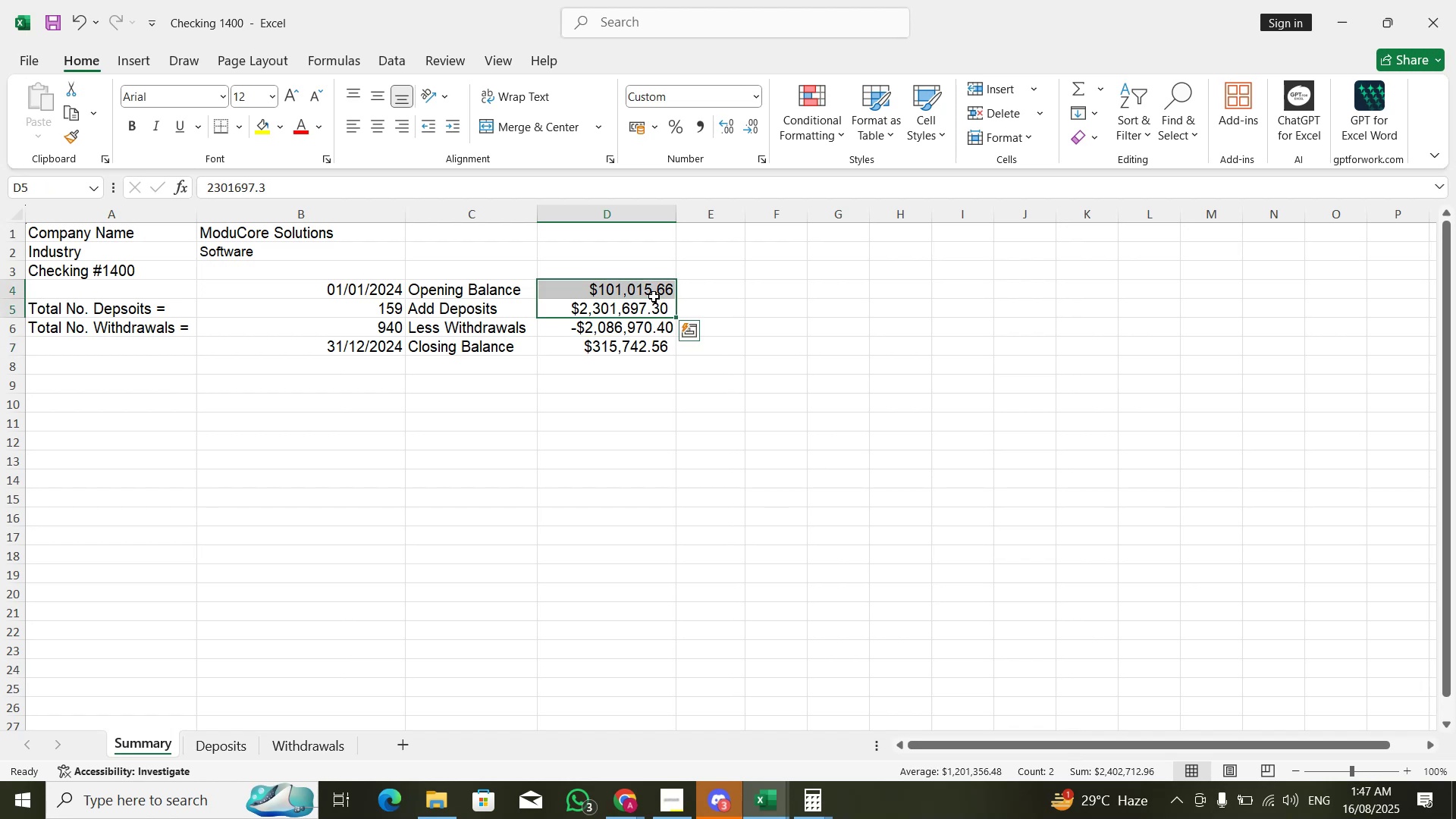 
key(Alt+AltLeft)
 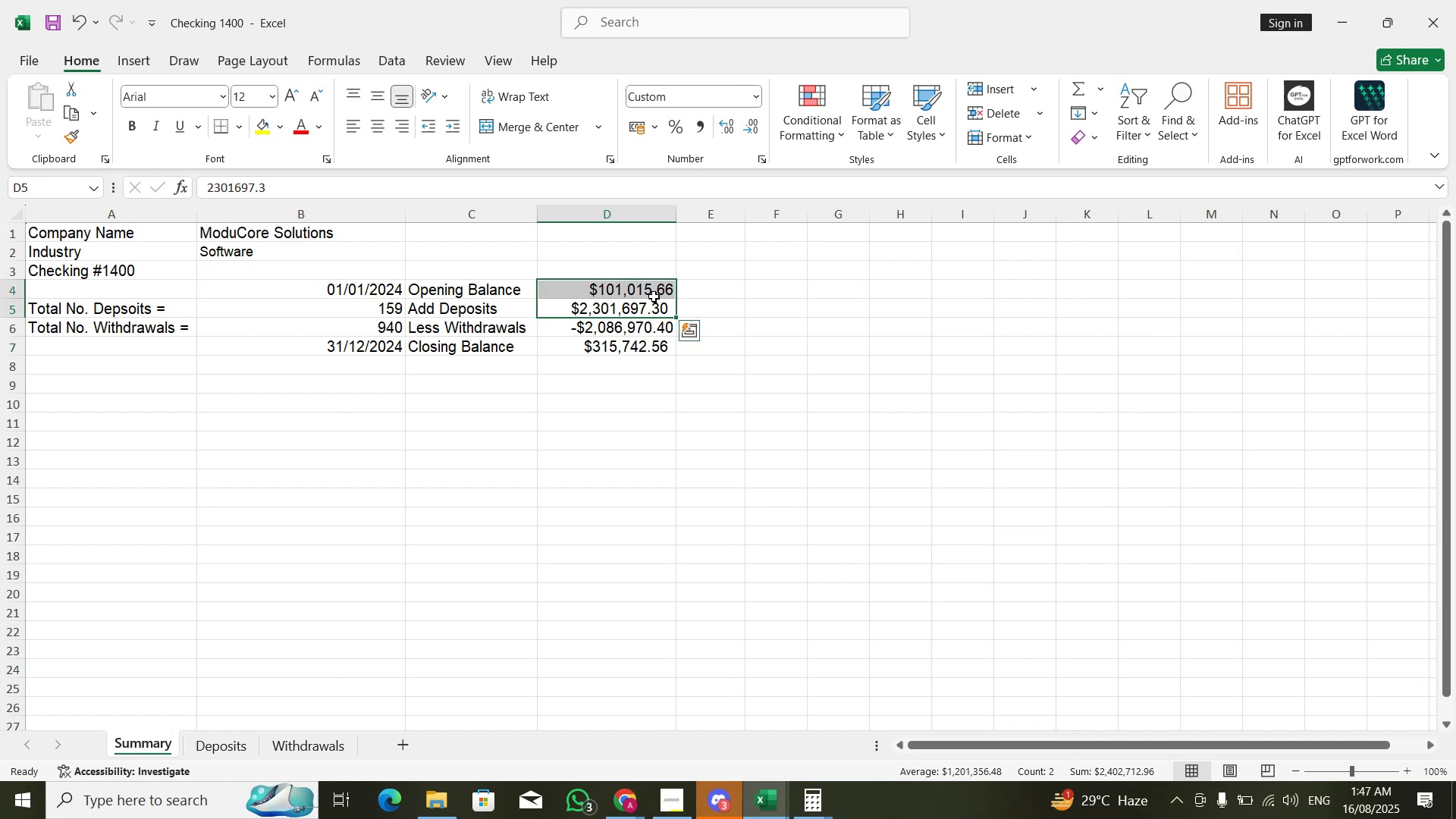 
key(Alt+Tab)
 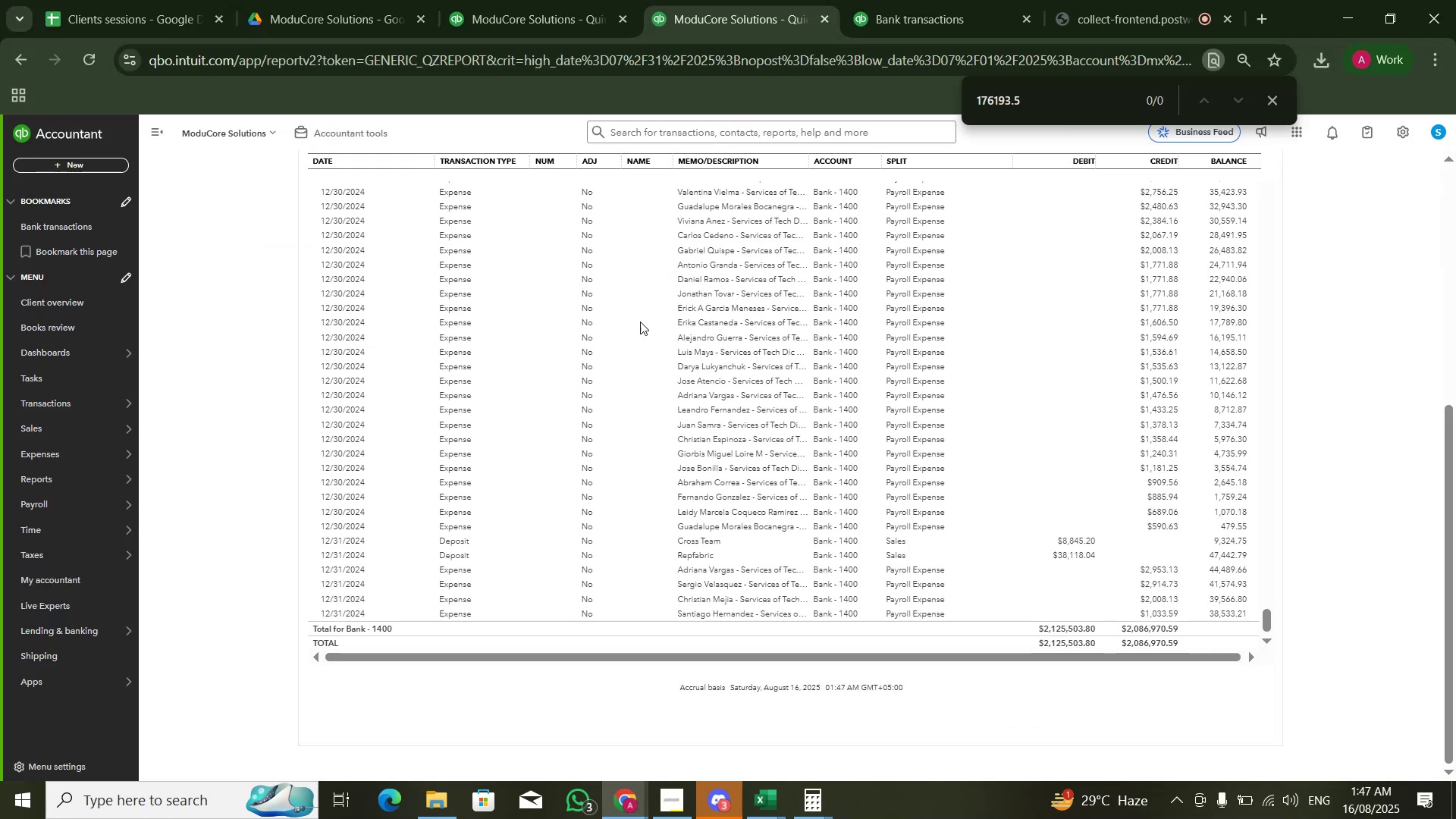 
mouse_move([557, 0])
 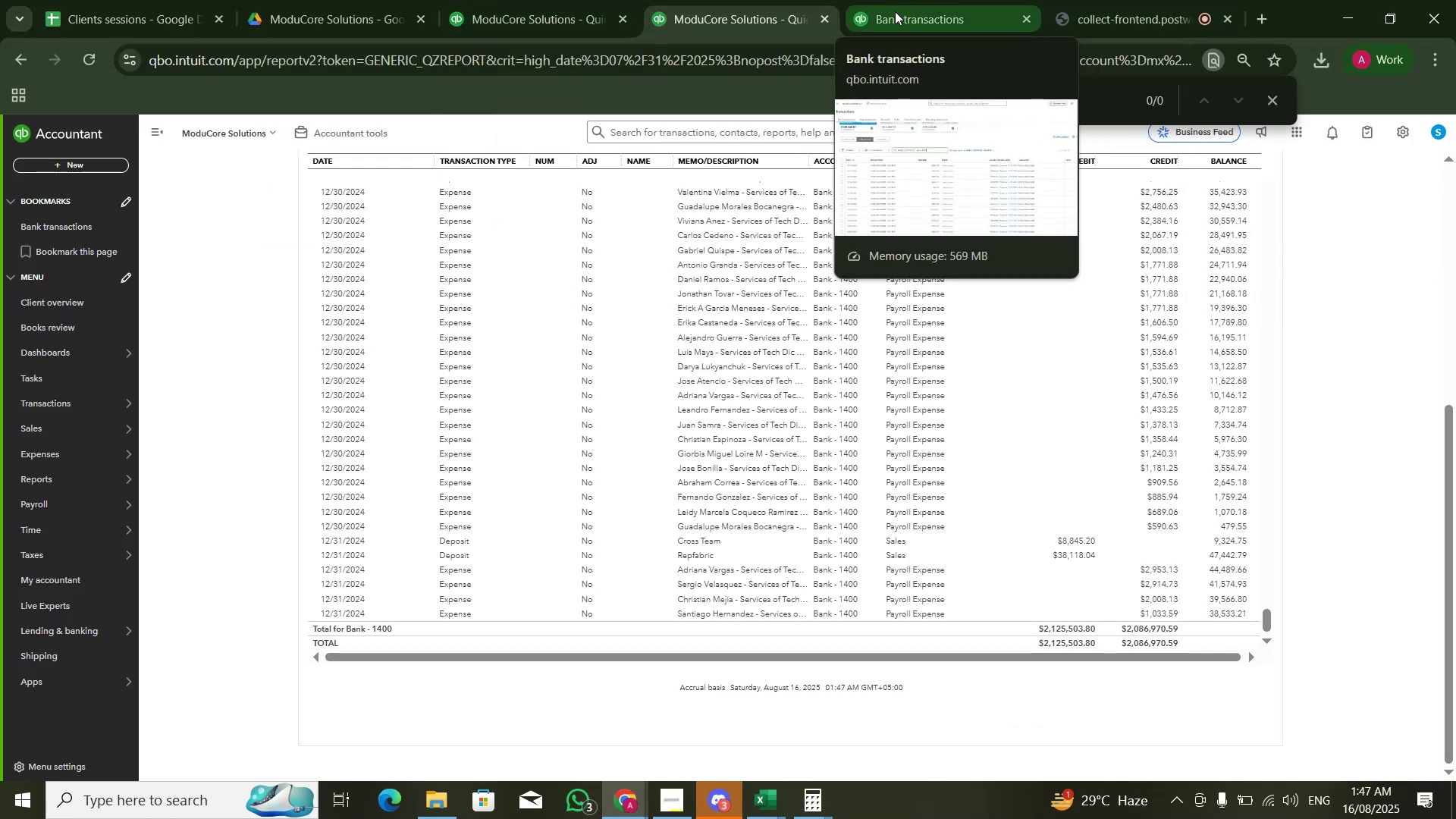 
left_click([895, 11])
 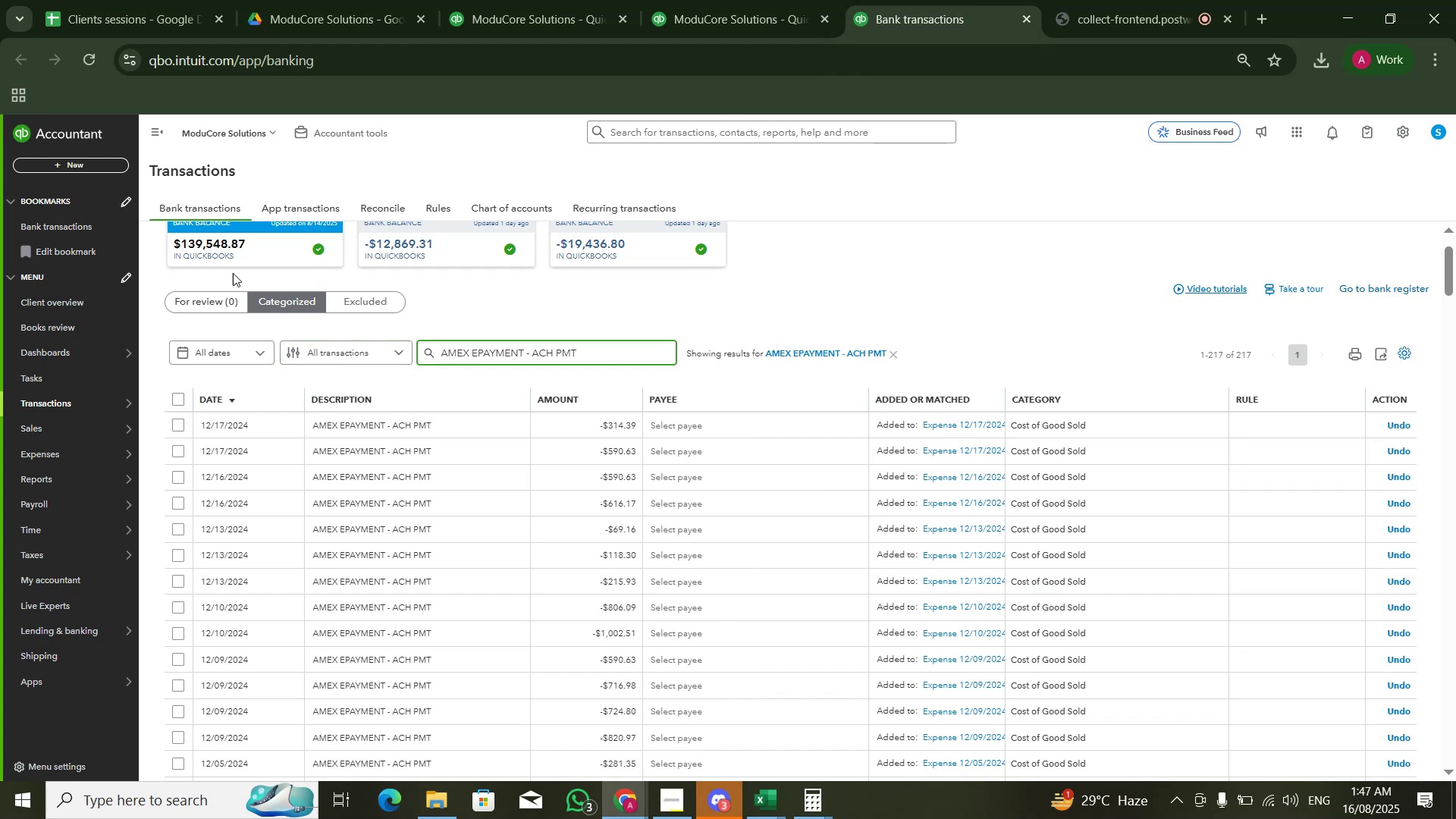 
left_click([223, 306])
 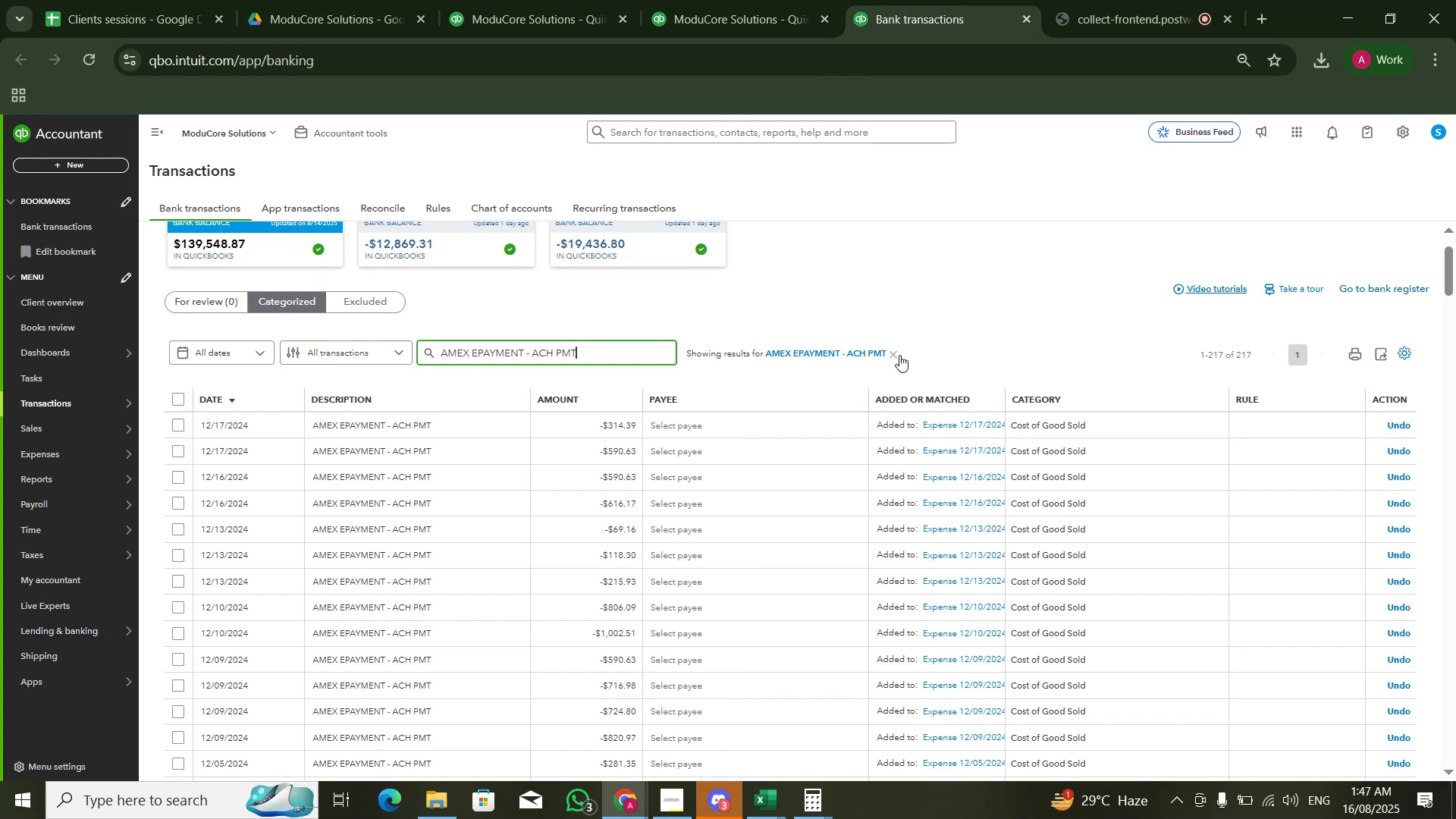 
left_click([898, 355])
 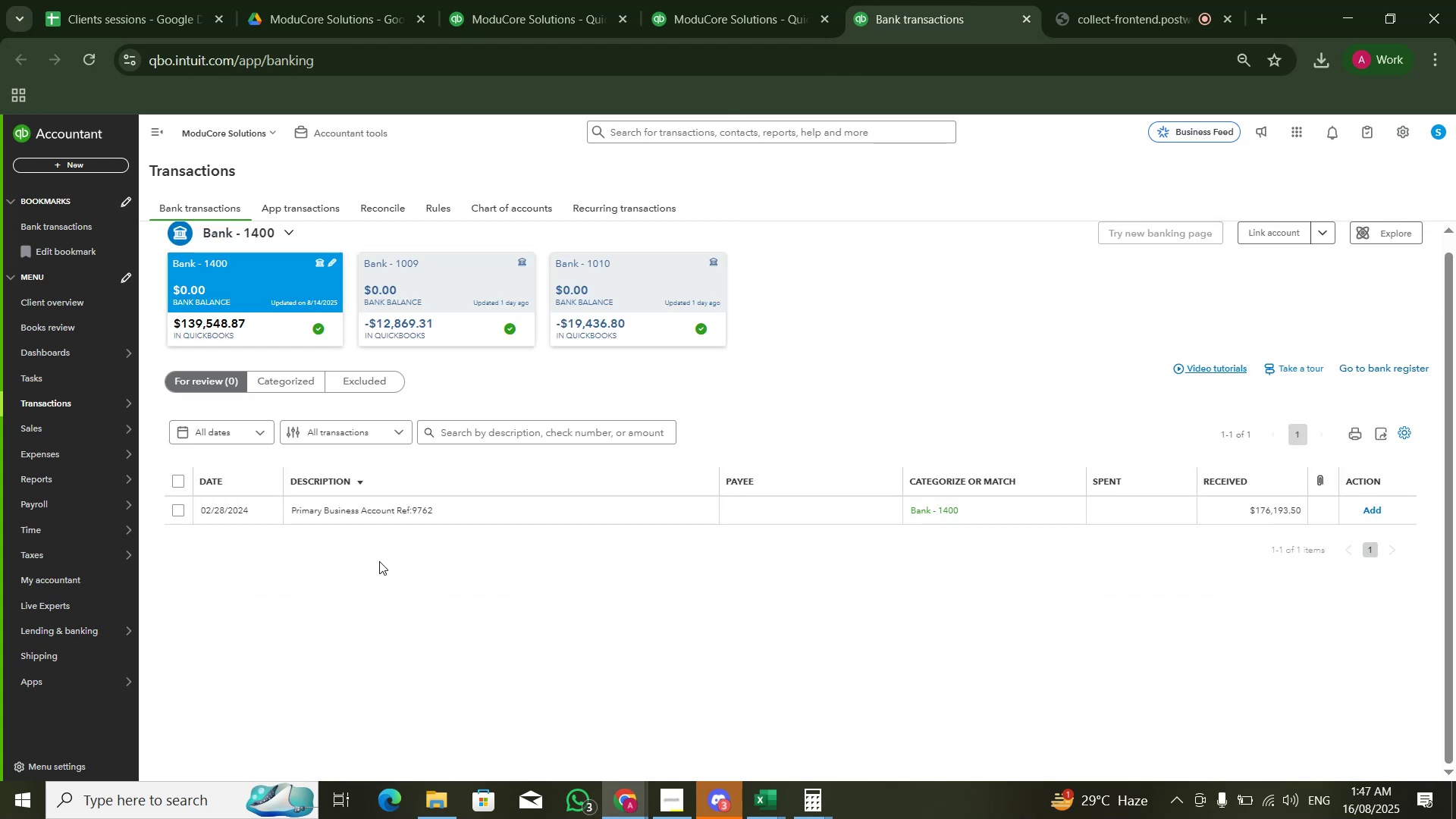 
wait(6.52)
 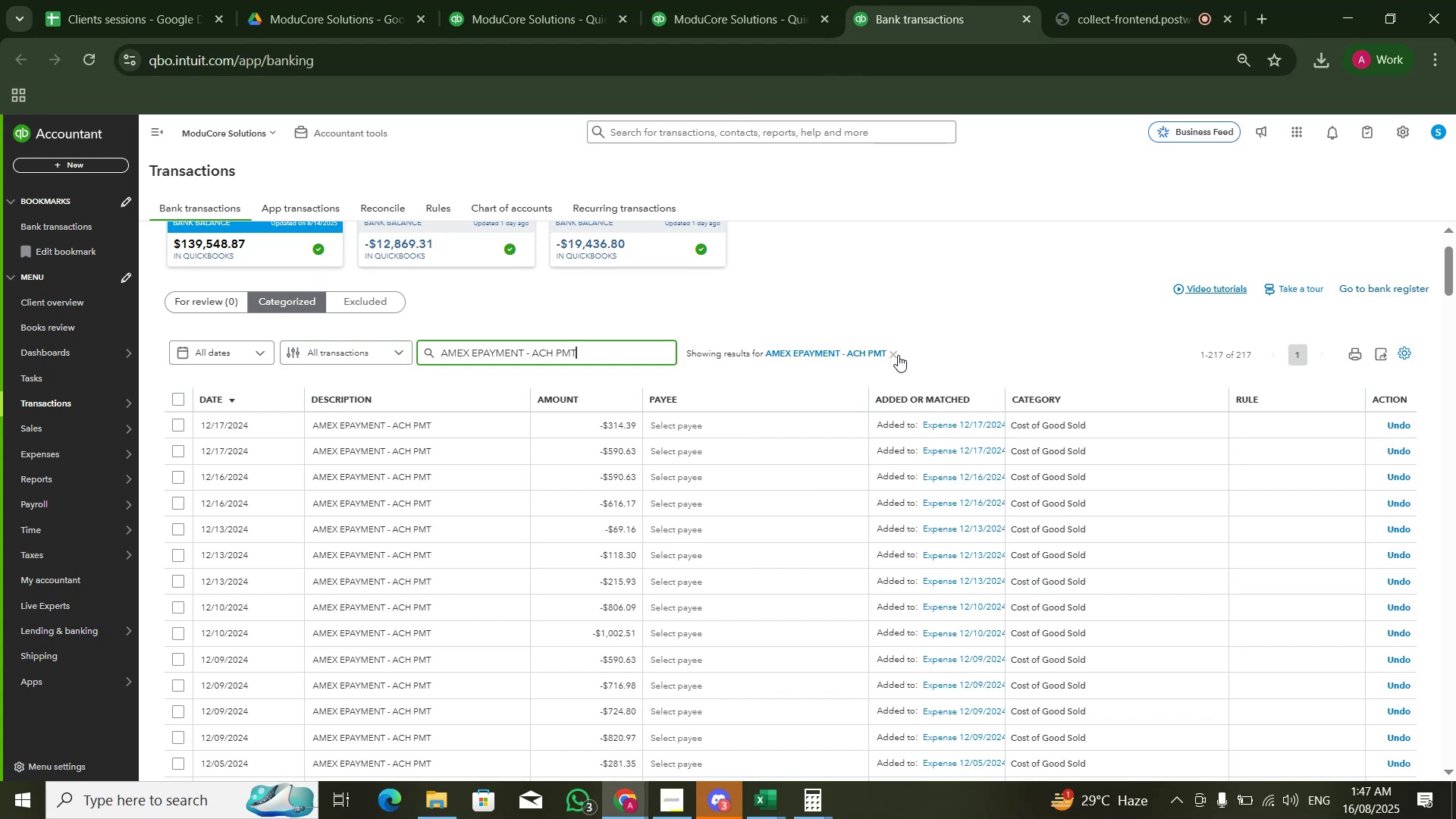 
left_click([441, 514])
 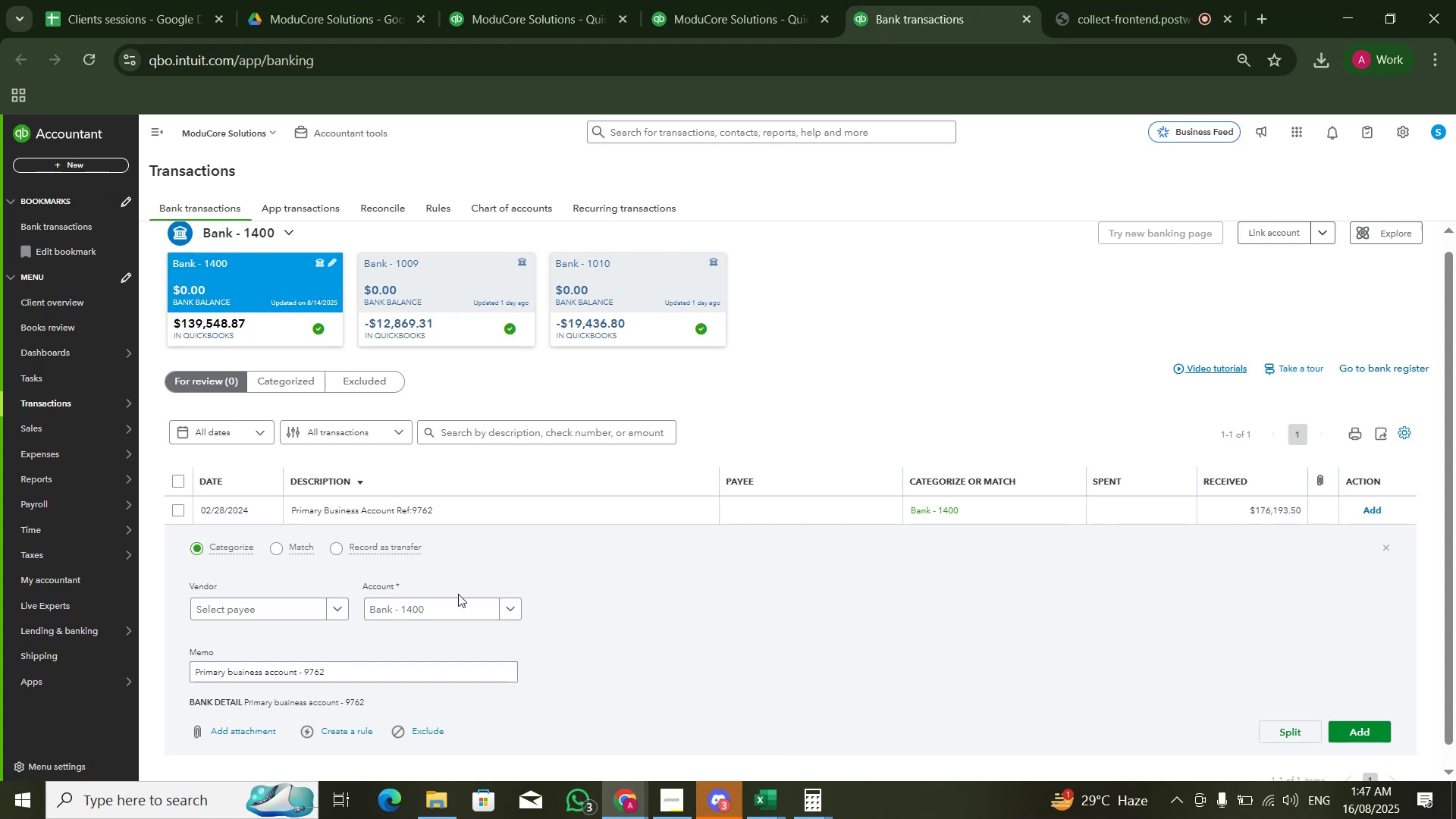 
left_click([465, 607])
 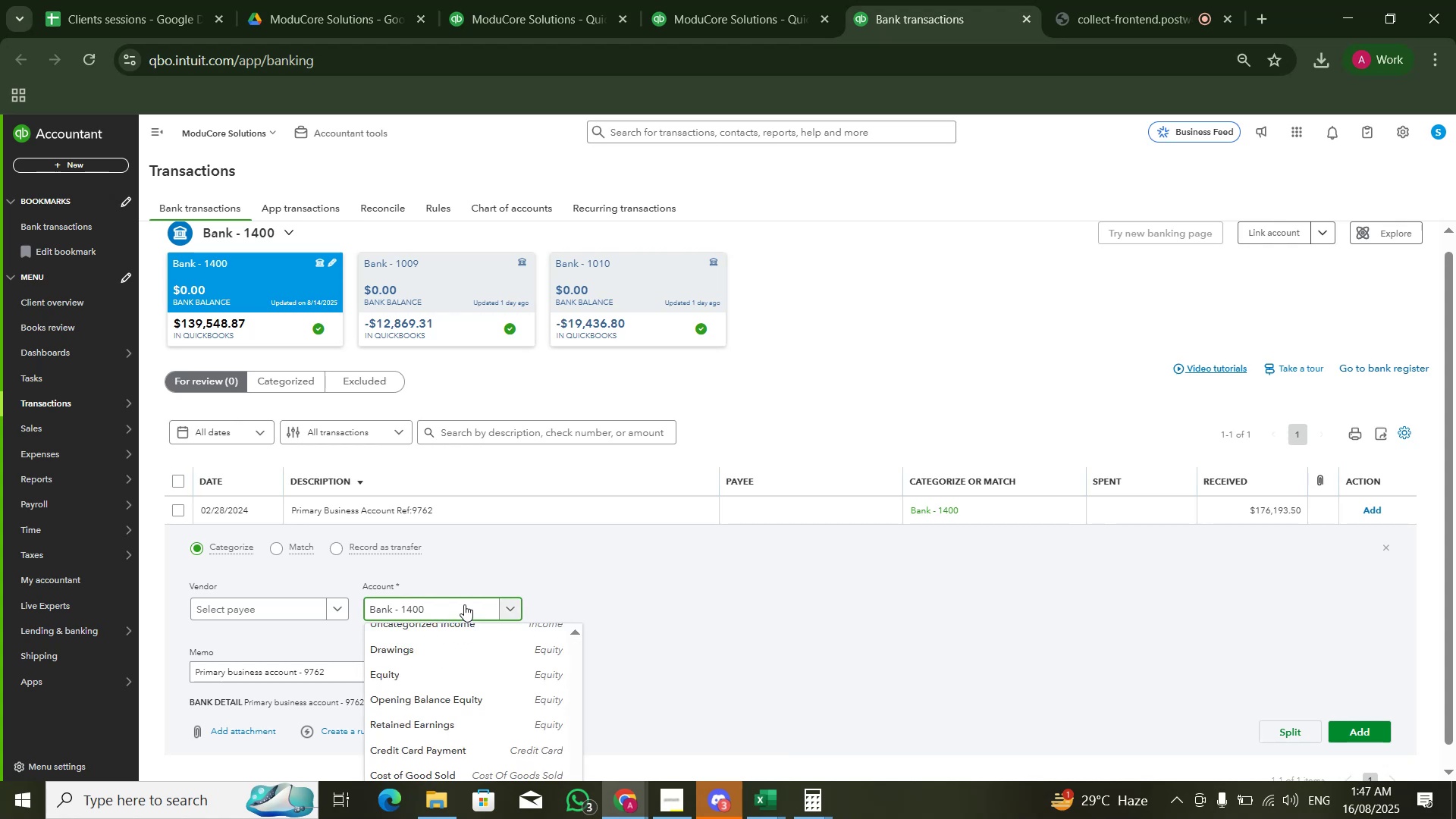 
left_click([463, 603])
 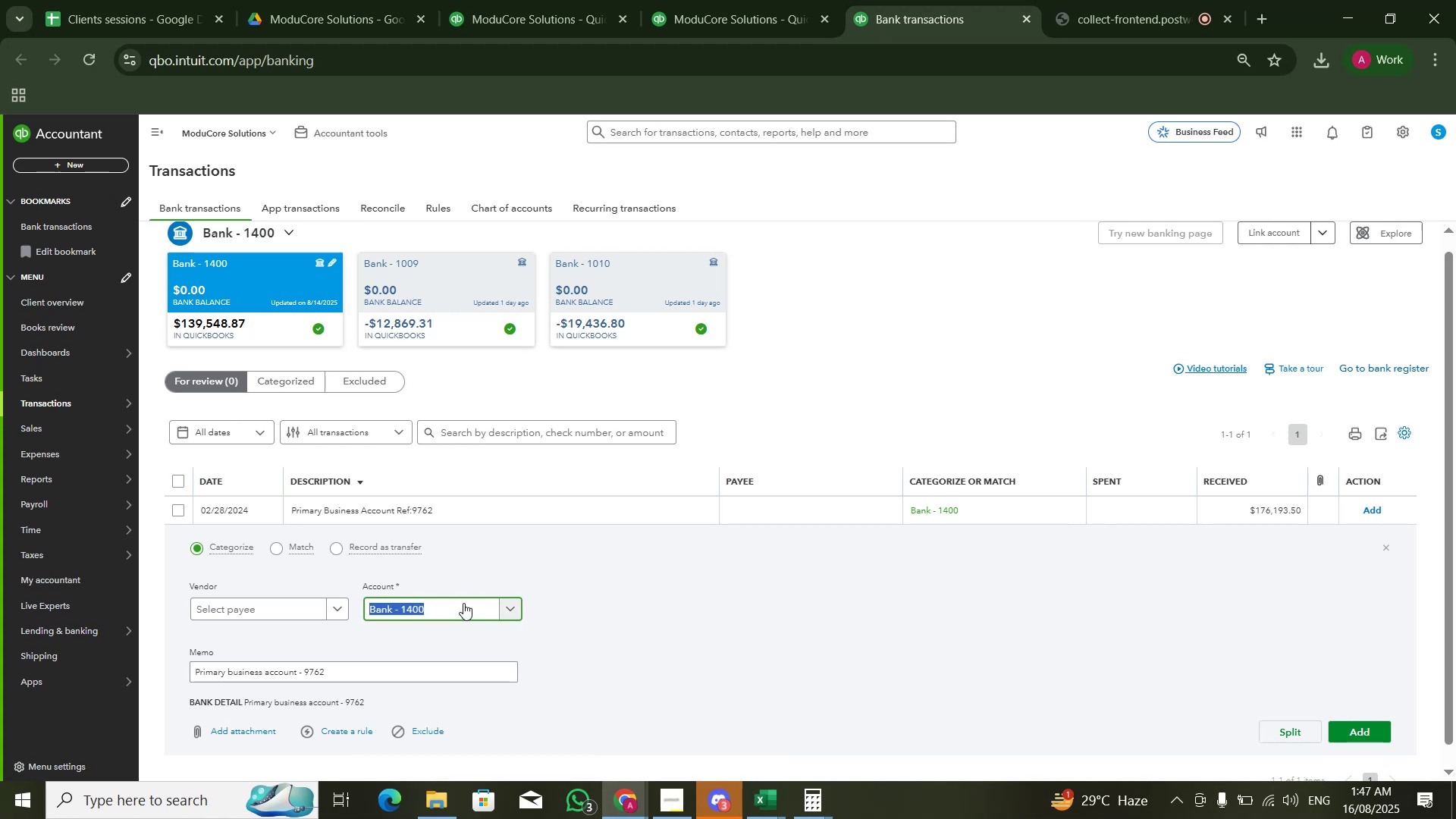 
type(sale)
 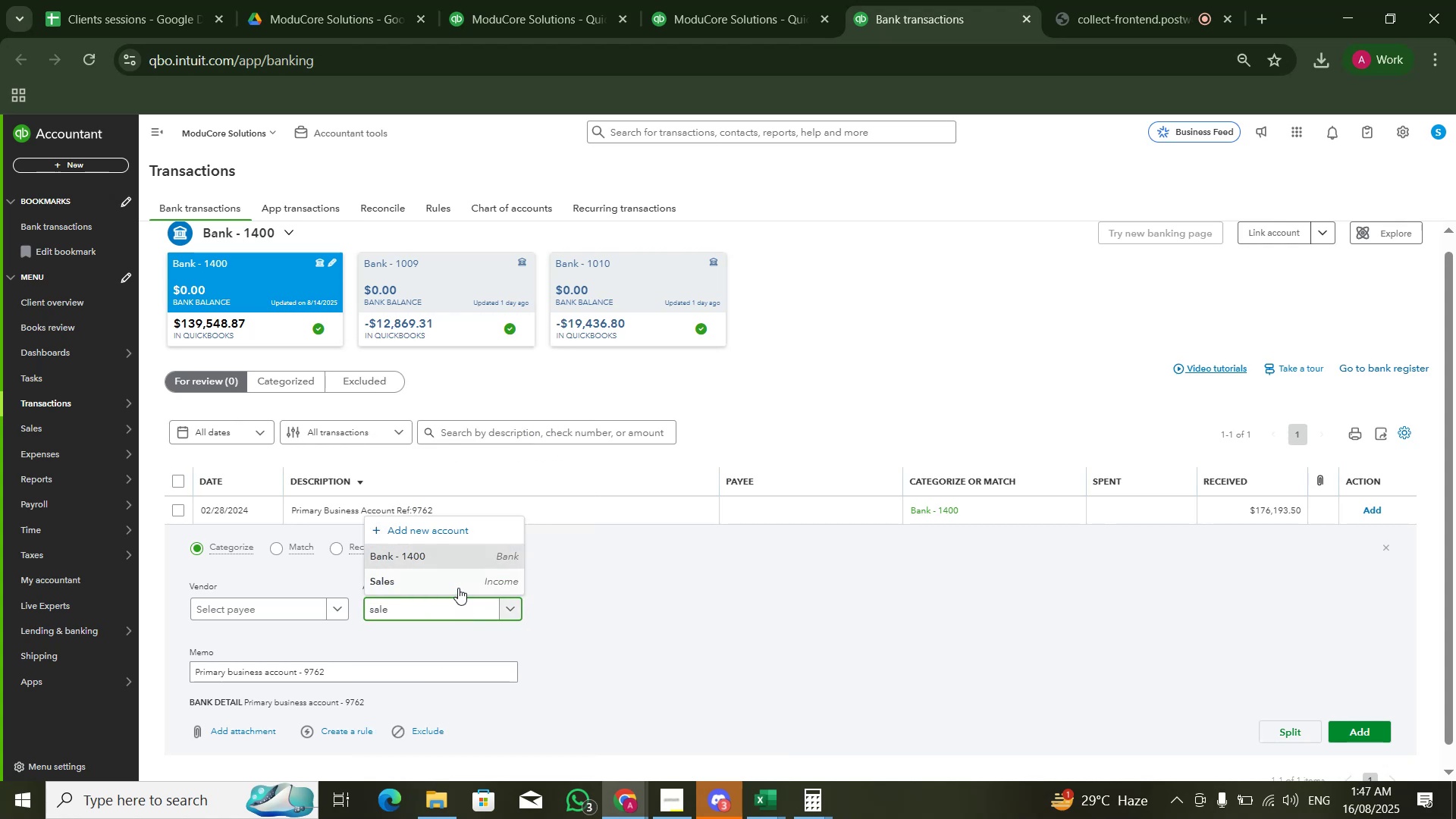 
left_click([456, 579])
 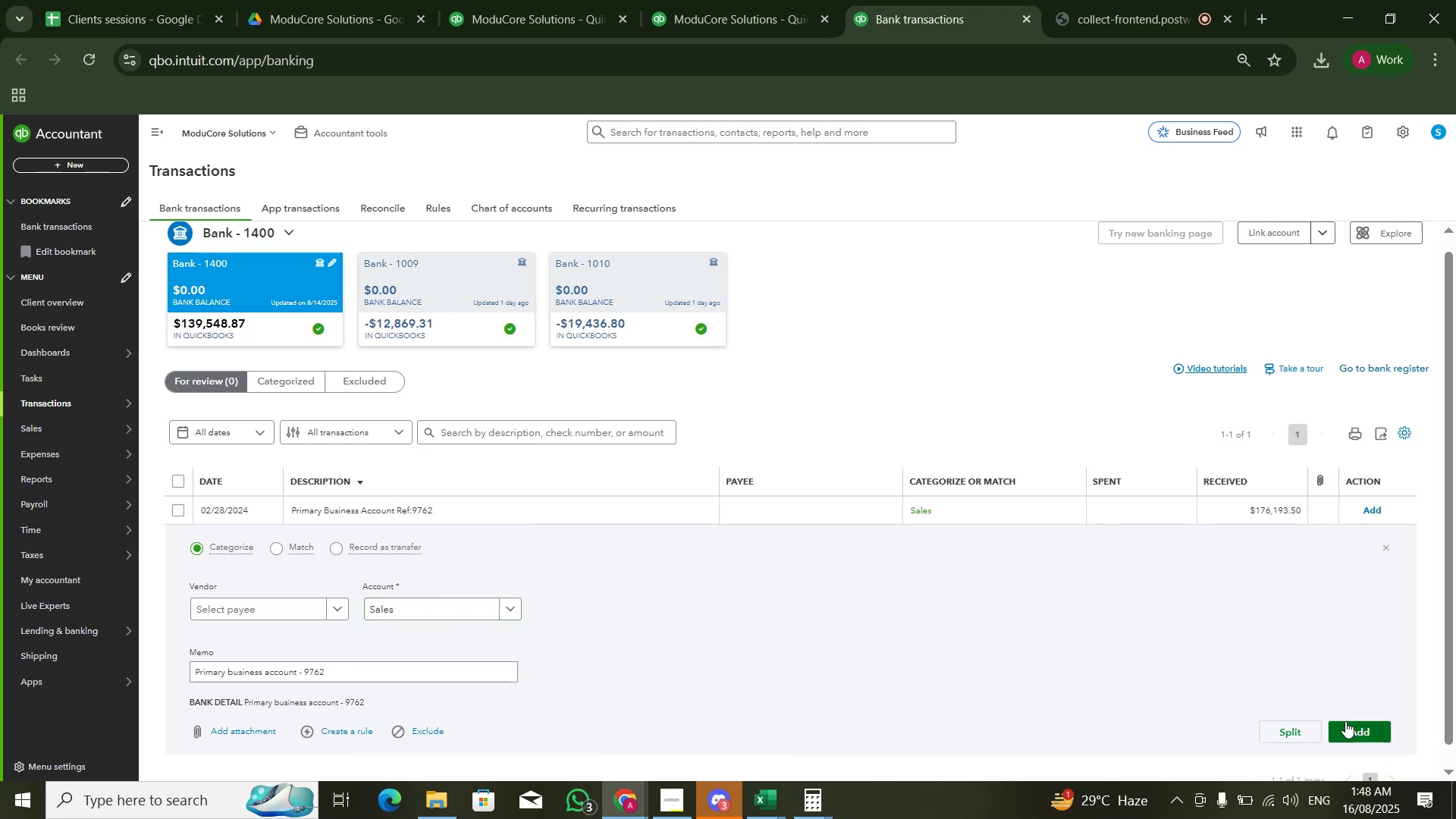 
left_click([1349, 736])
 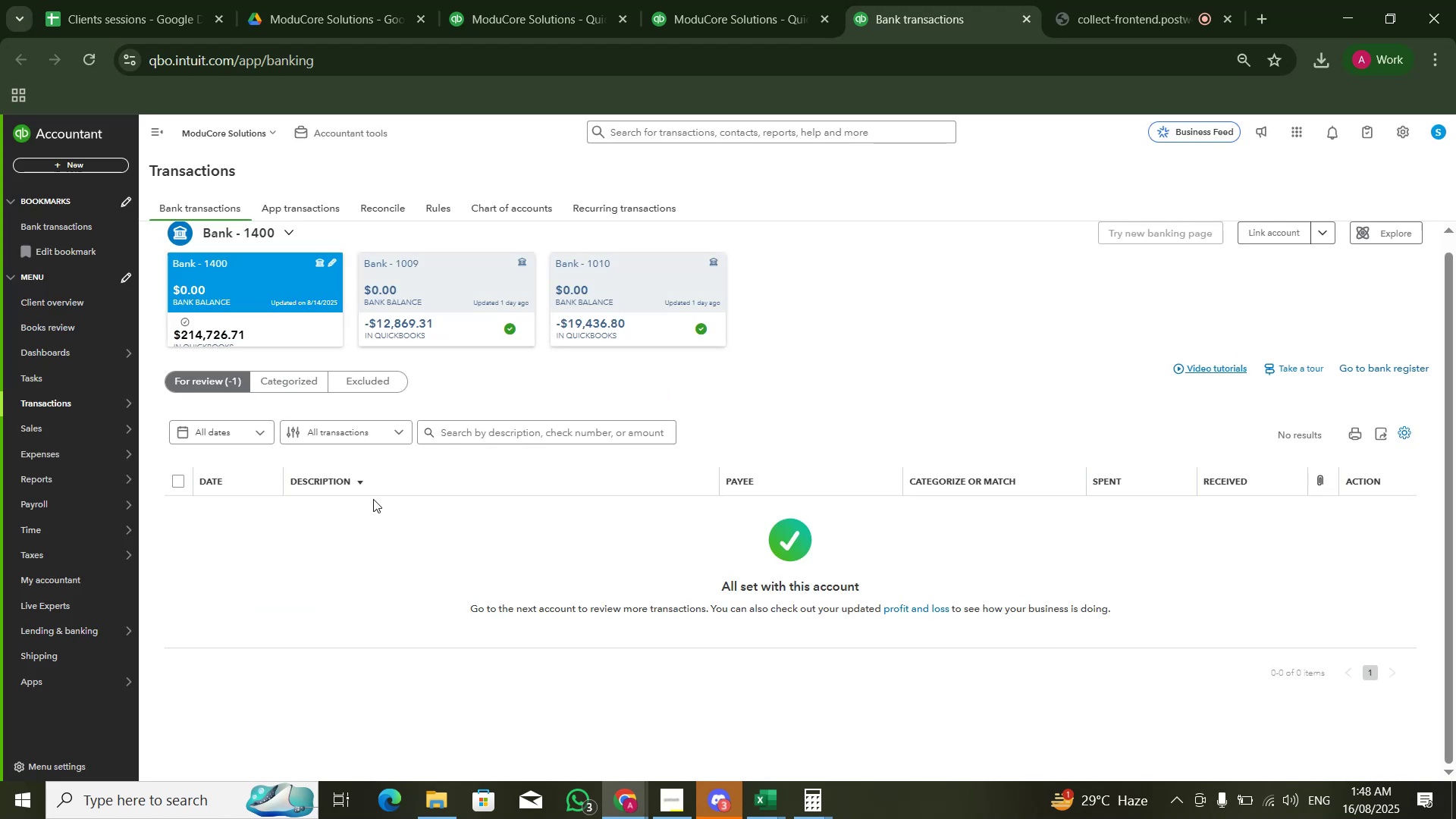 
wait(14.76)
 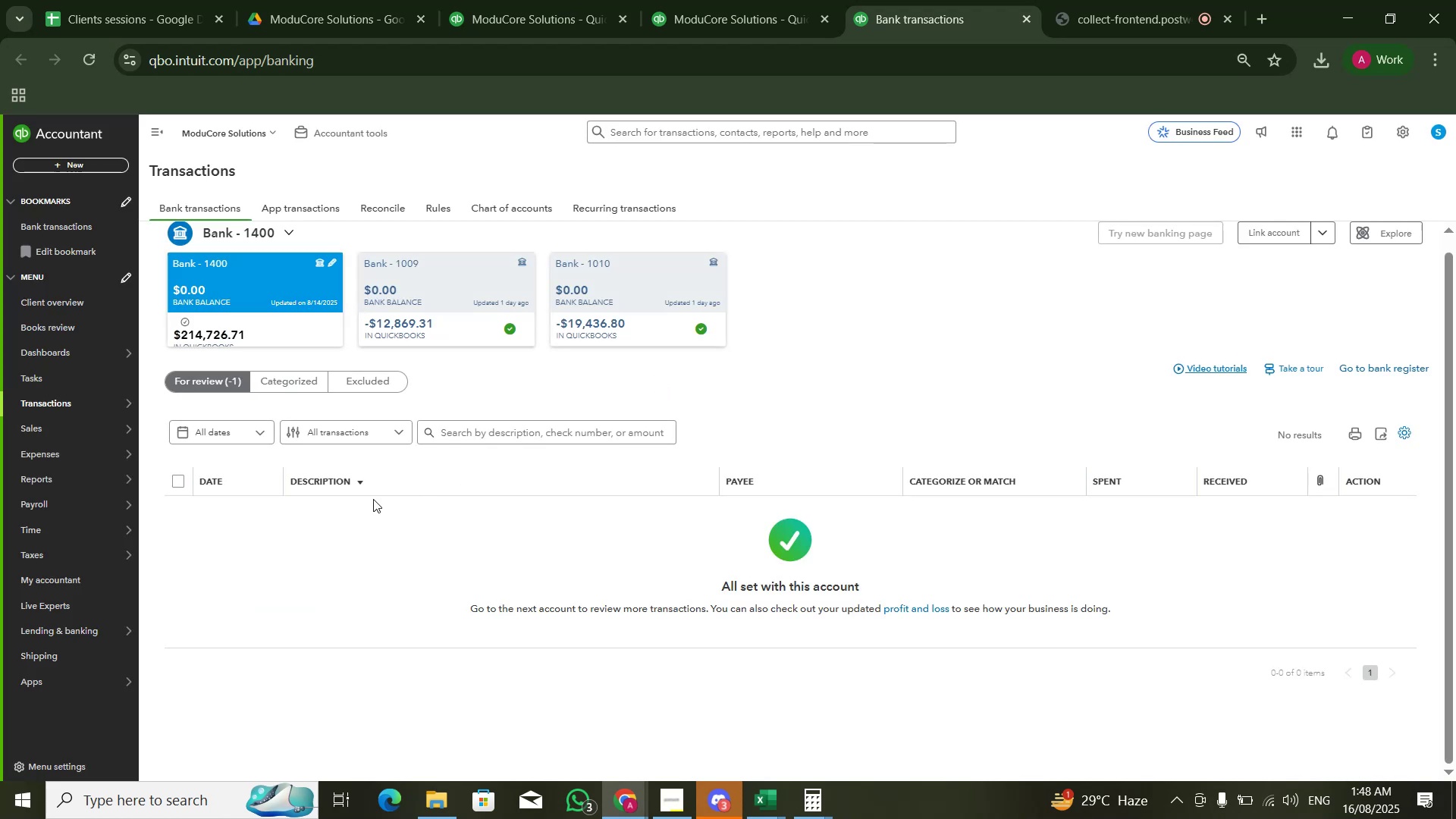 
double_click([1271, 102])
 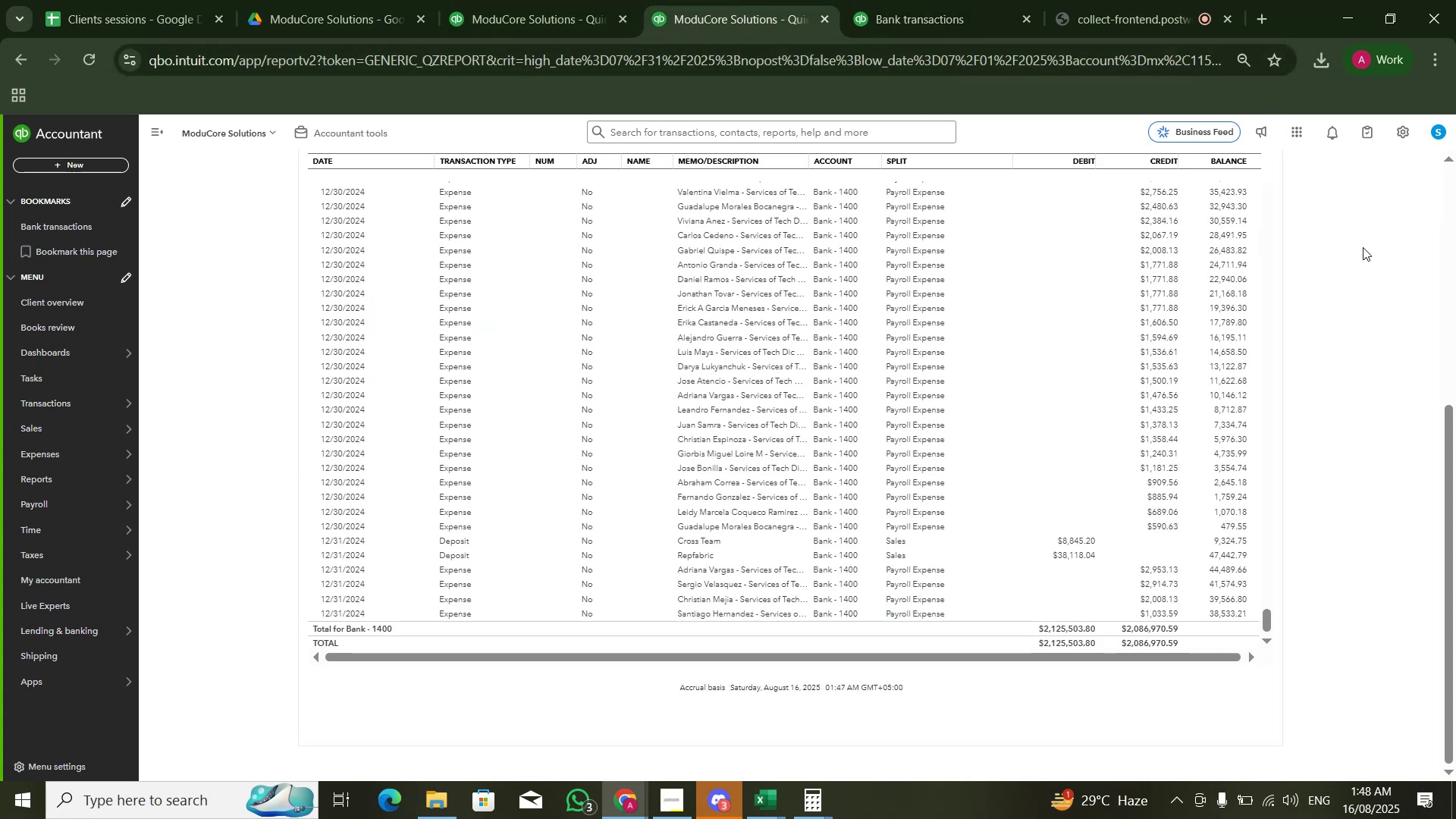 
scroll: coordinate [1336, 262], scroll_direction: up, amount: 6.0
 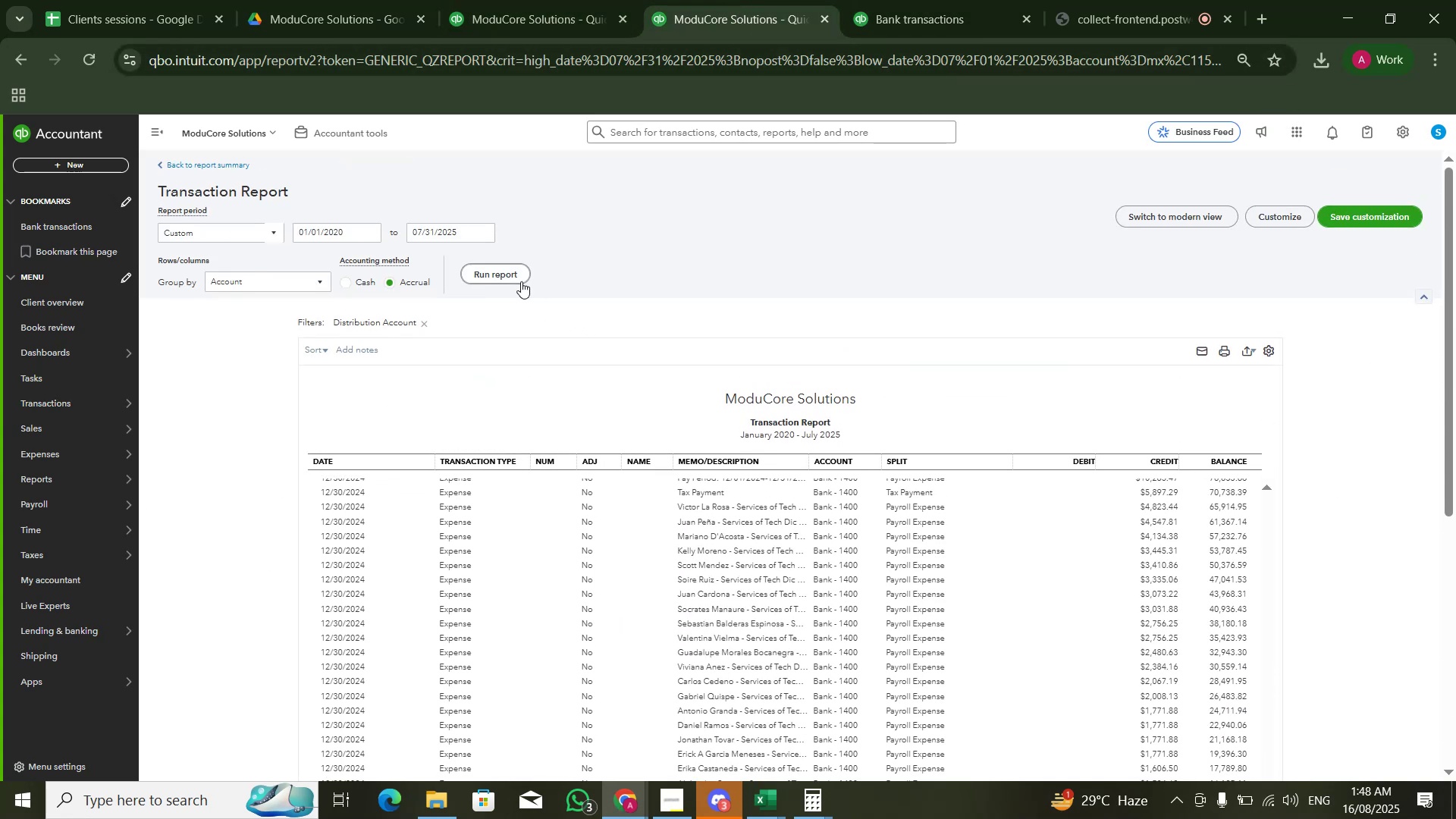 
left_click([518, 281])
 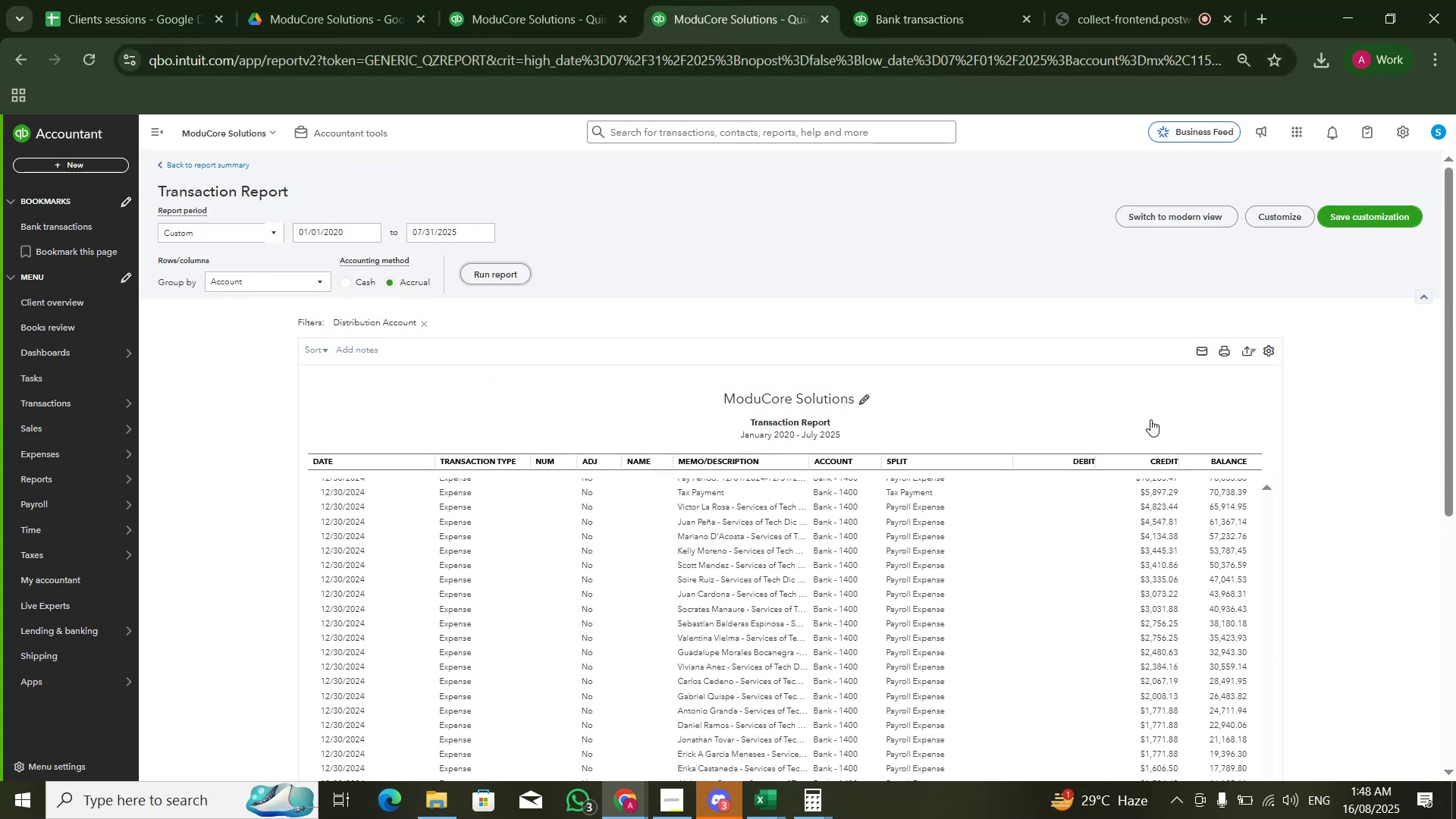 
scroll: coordinate [1352, 285], scroll_direction: down, amount: 66.0
 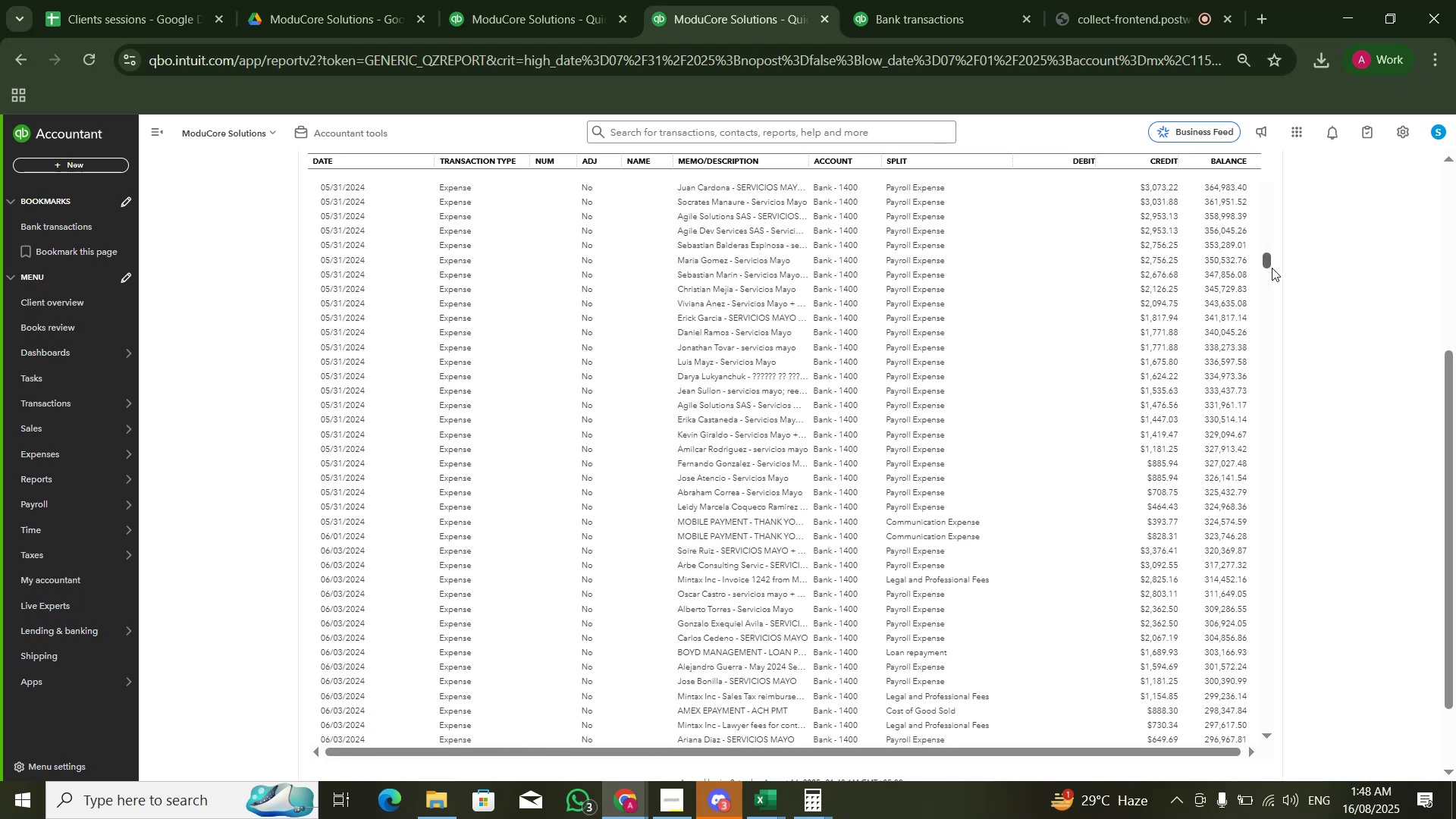 
left_click_drag(start_coordinate=[1269, 264], to_coordinate=[1313, 652])
 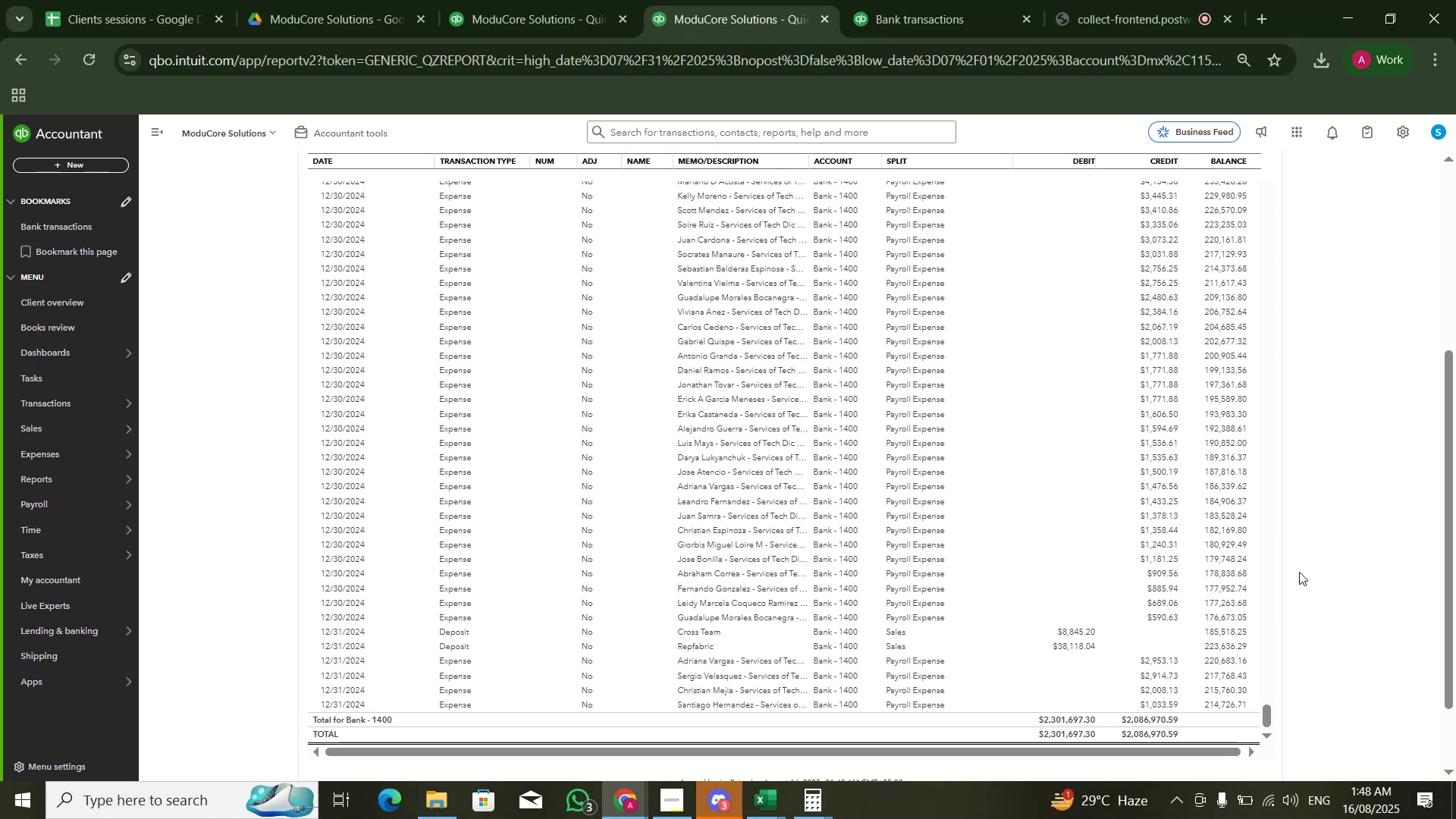 
key(Alt+AltLeft)
 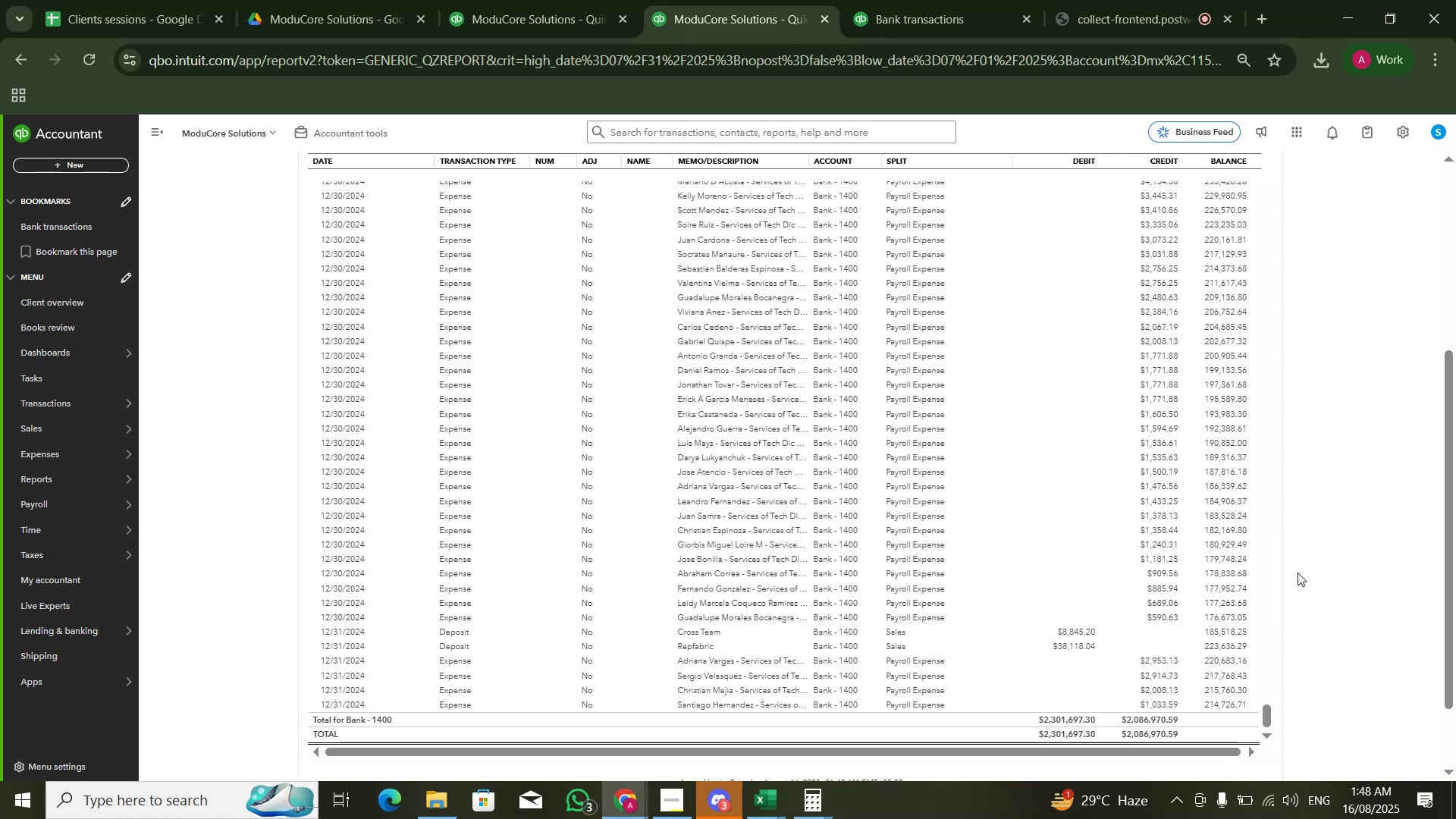 
key(Alt+Tab)
 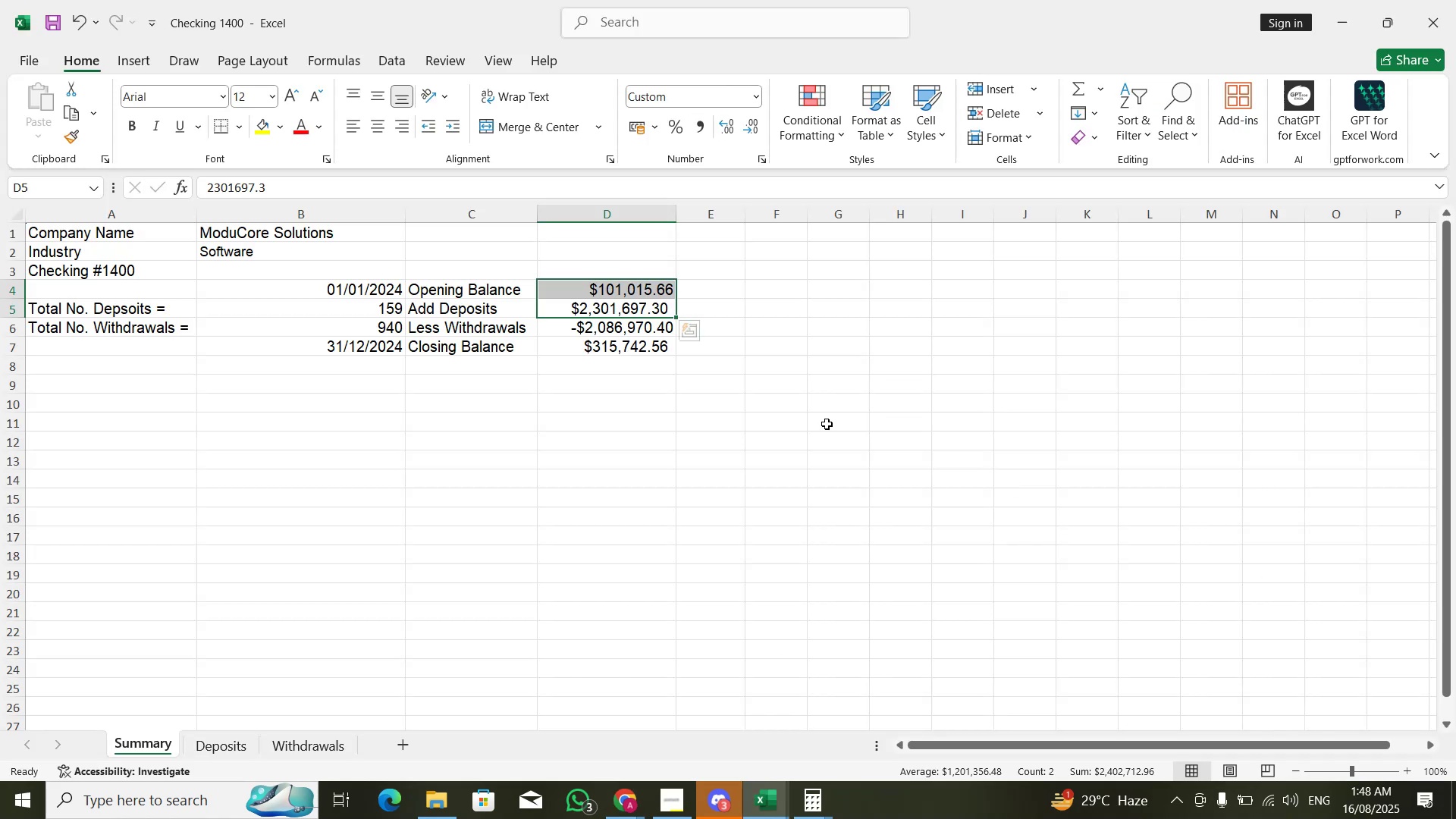 
key(Alt+AltLeft)
 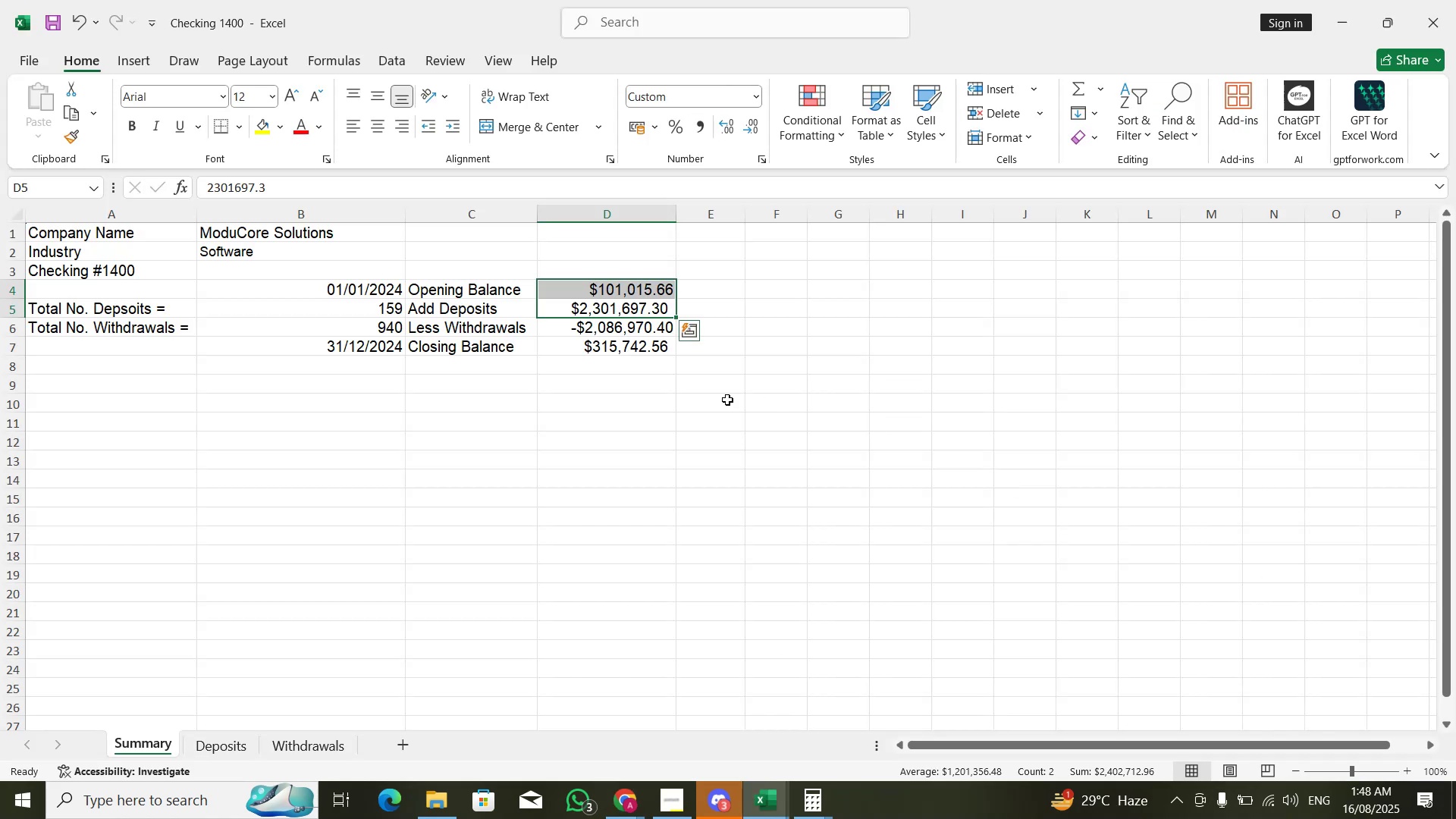 
key(Alt+Tab)
 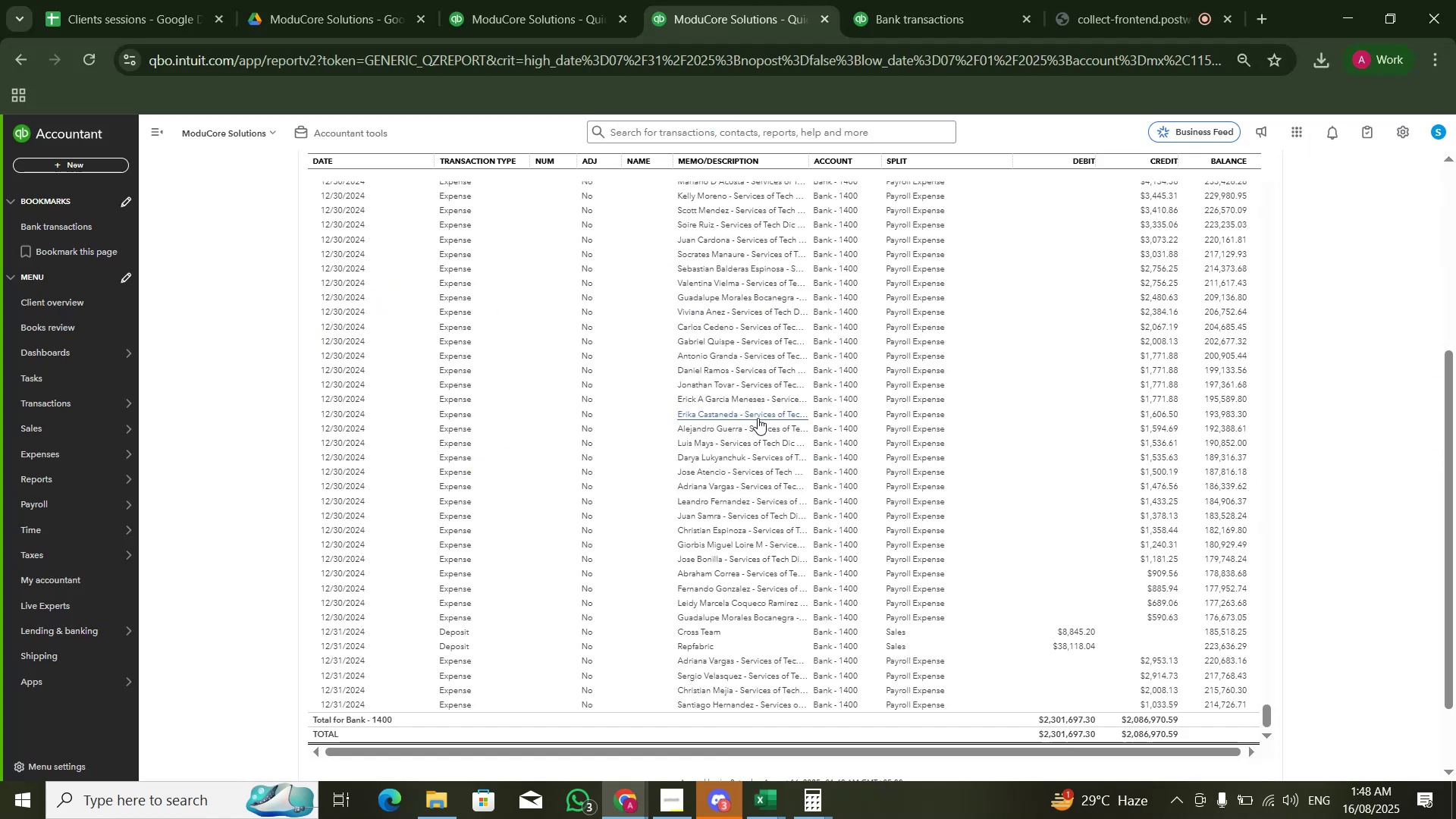 
key(Alt+AltLeft)
 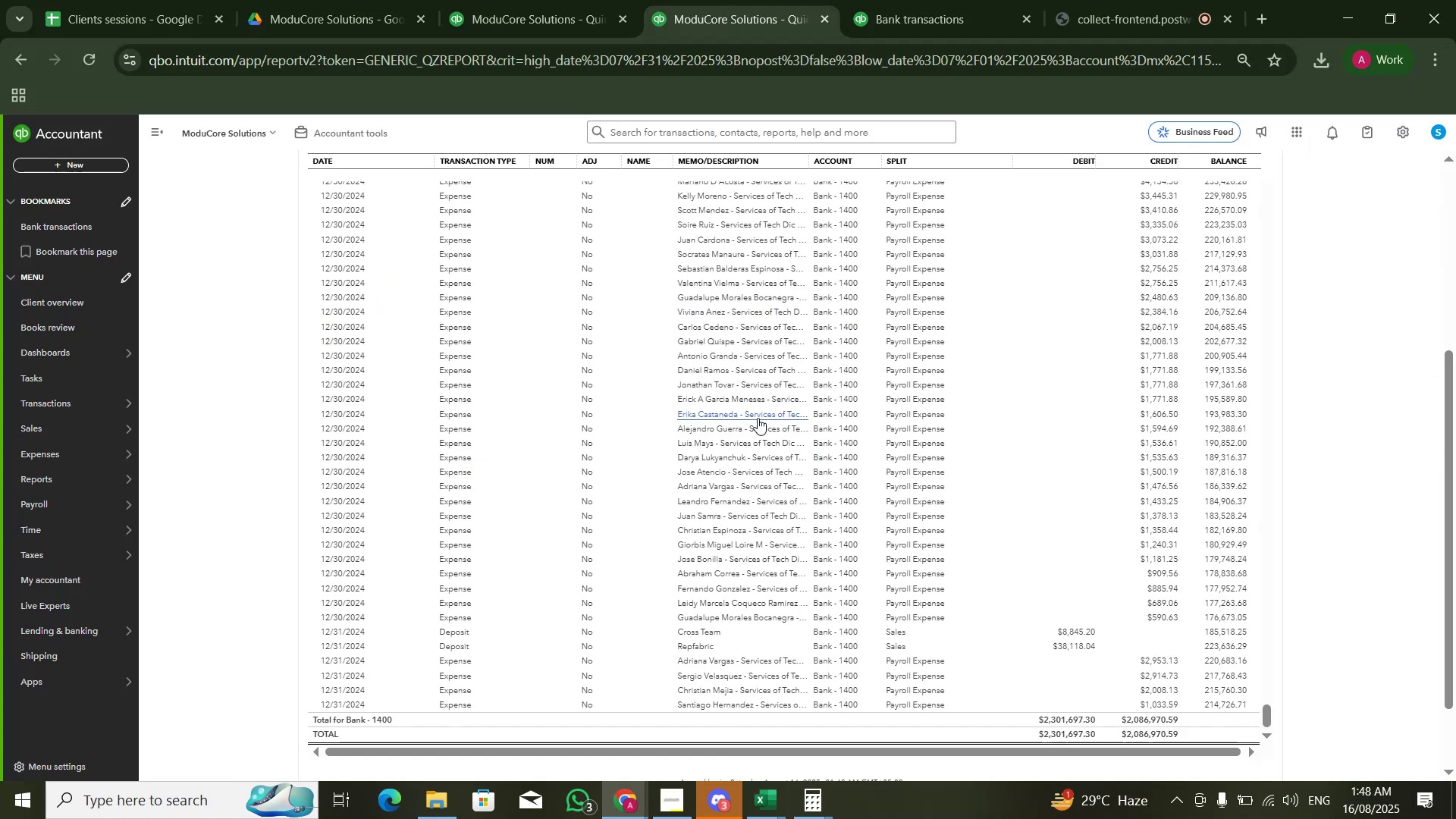 
key(Alt+Tab)
 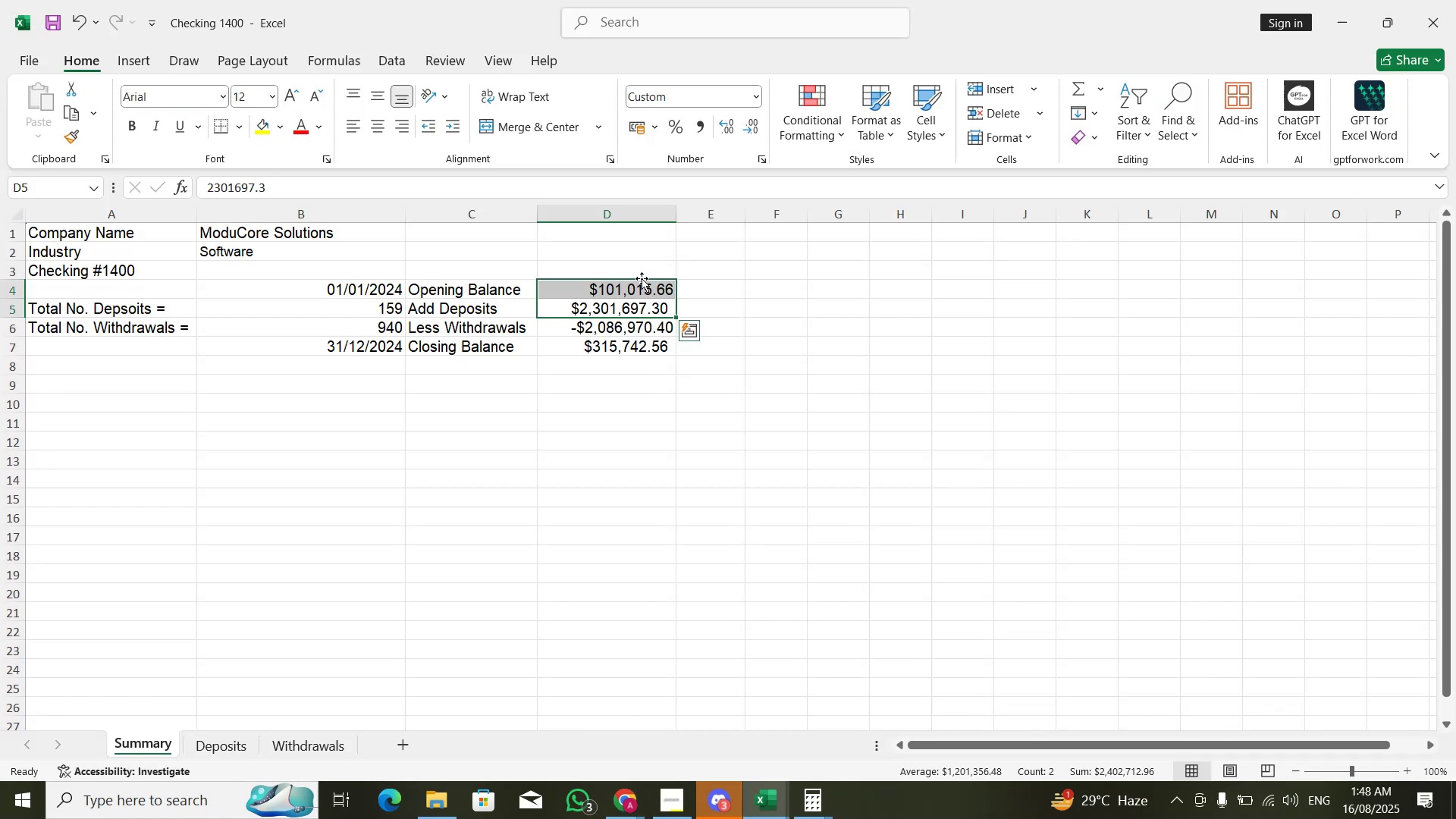 
double_click([641, 285])
 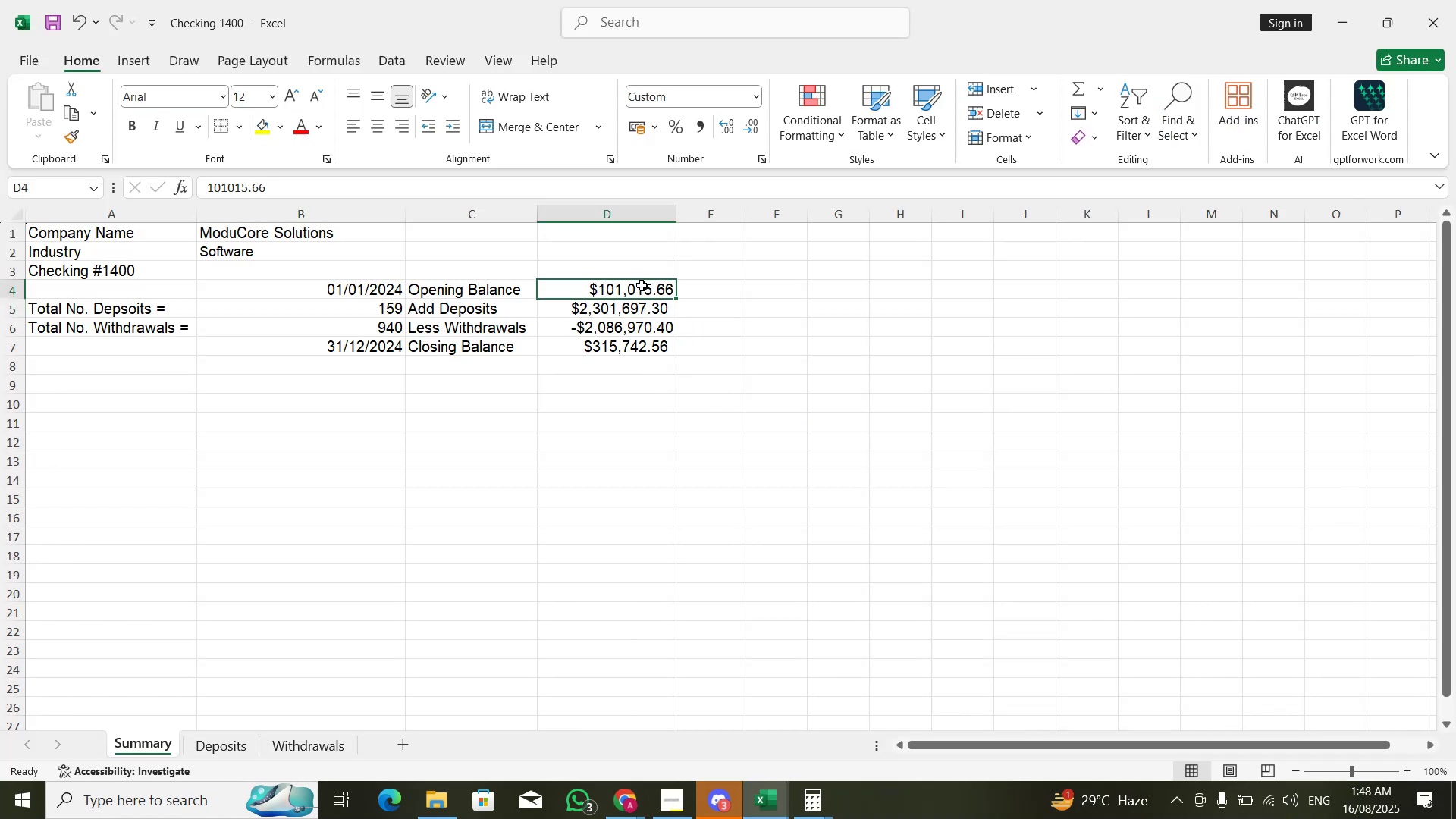 
key(Control+C)
 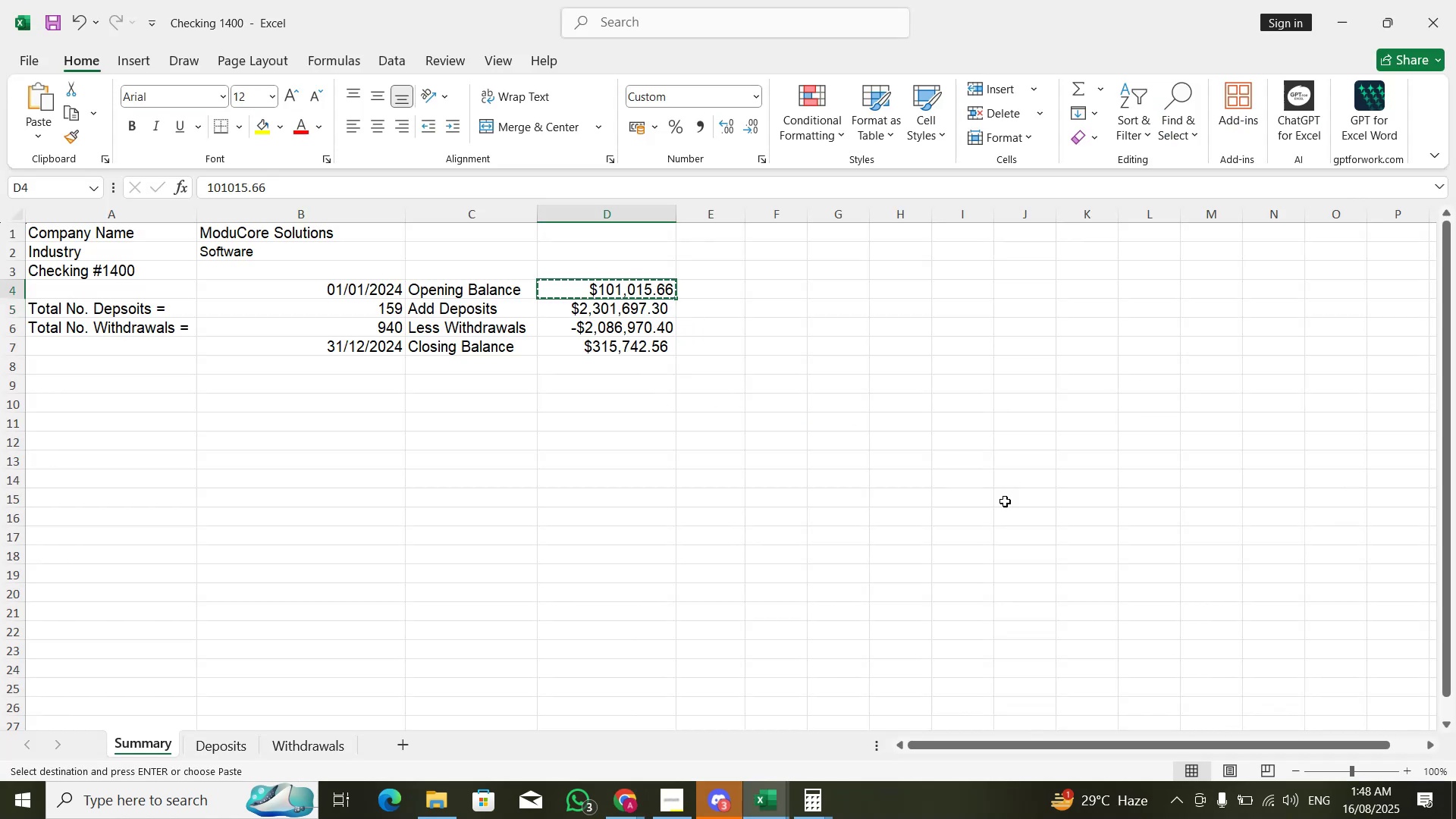 
key(Alt+AltLeft)
 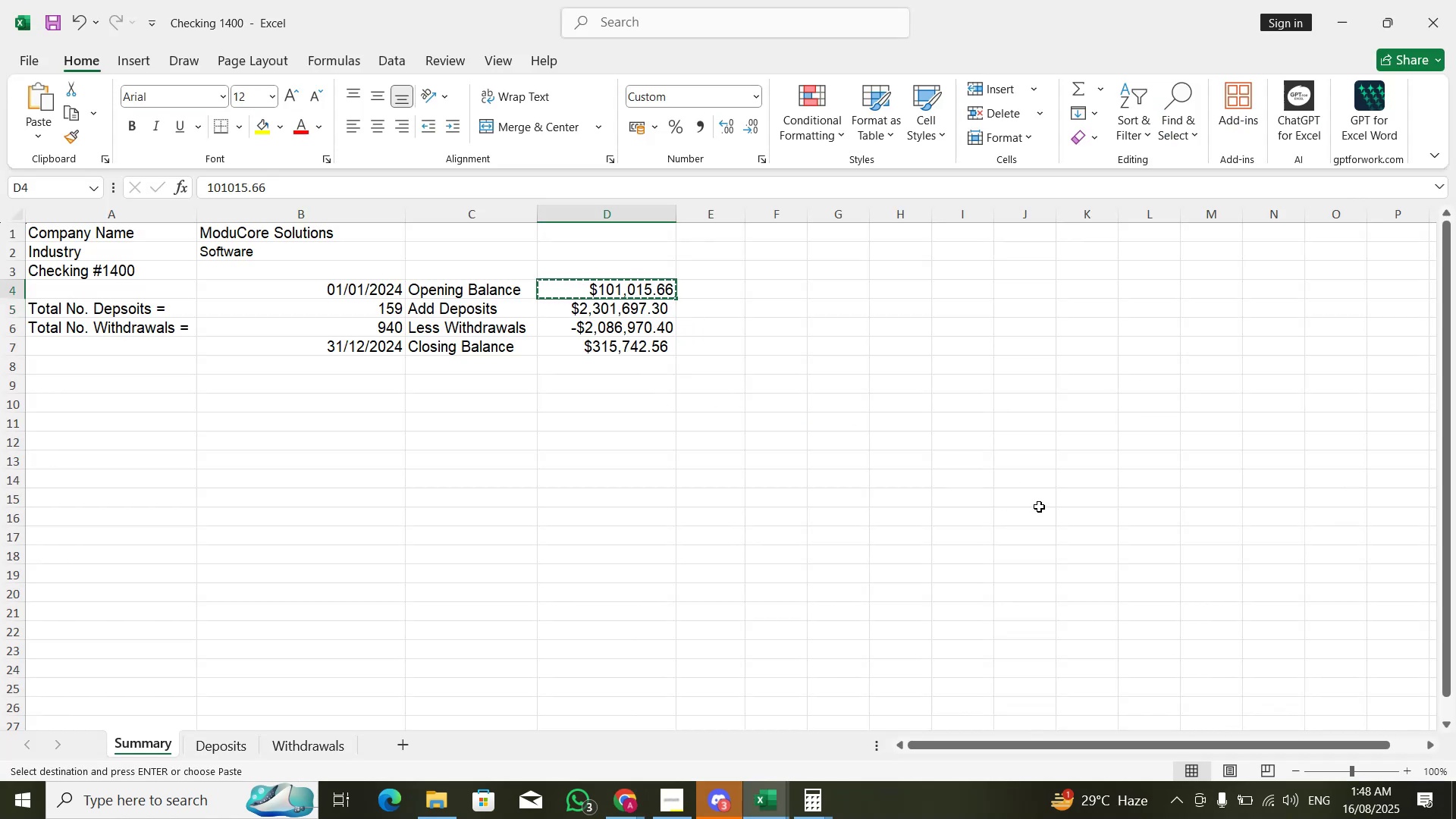 
key(Alt+Tab)
 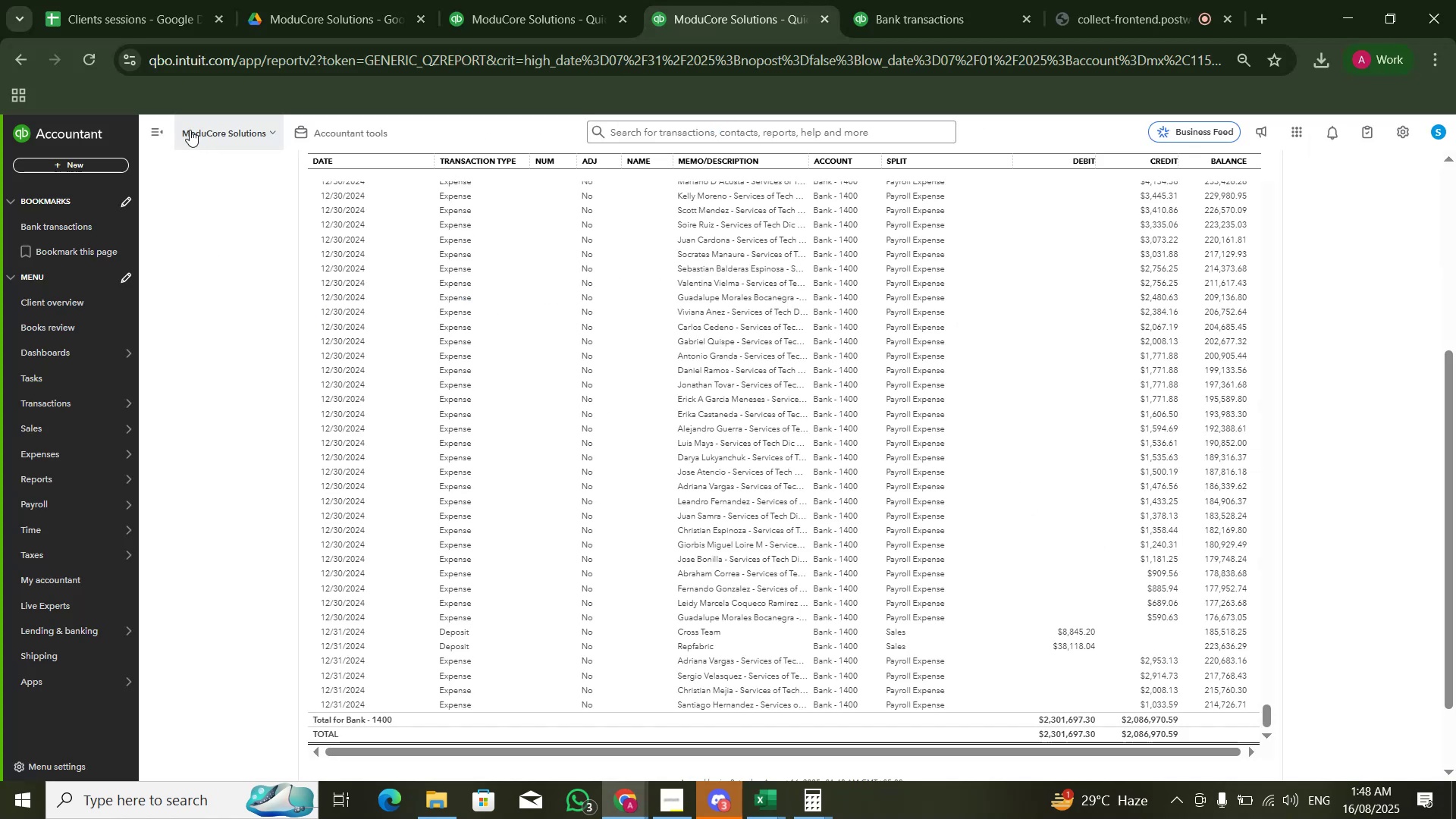 
left_click([115, 168])
 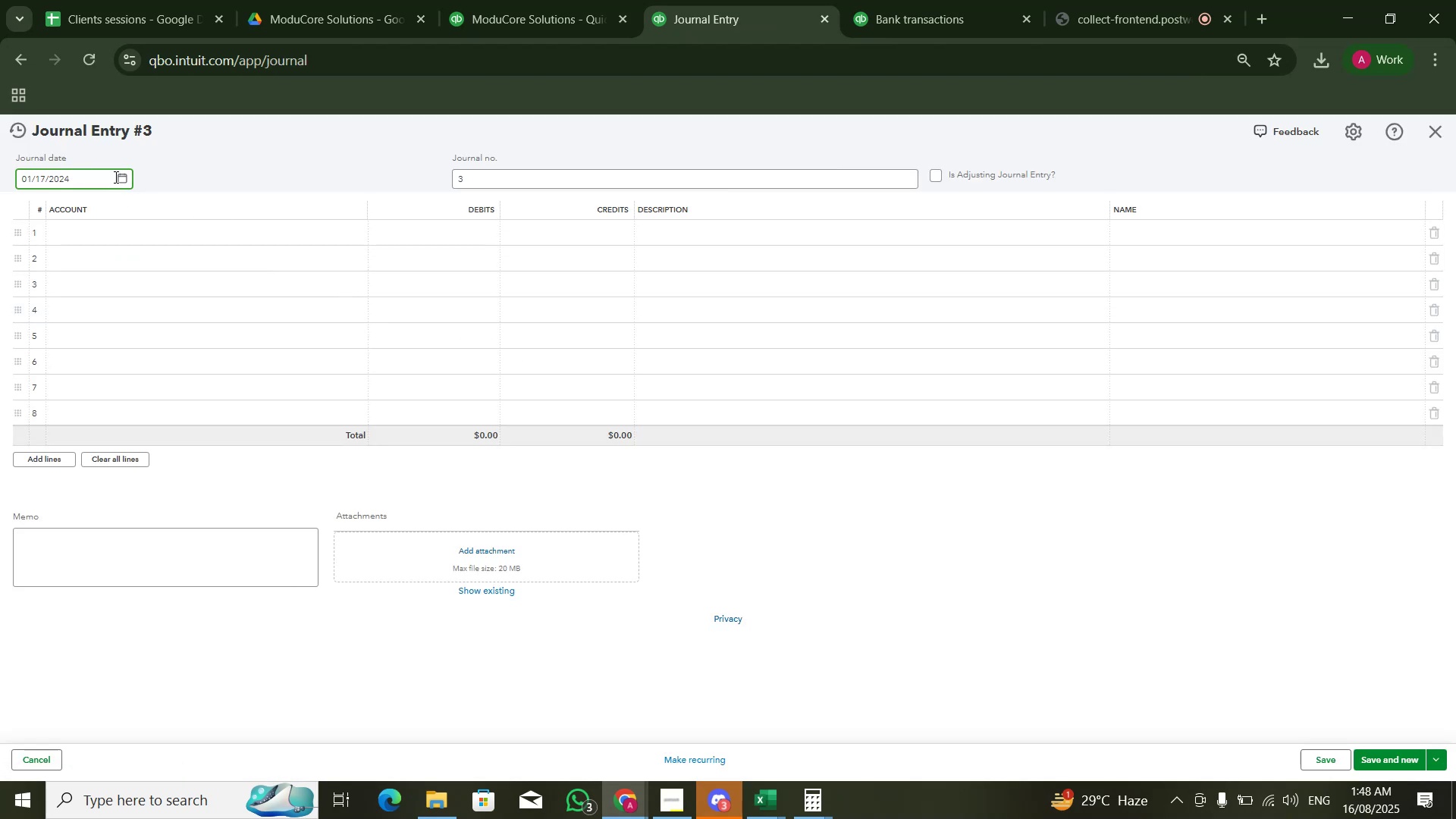 
wait(5.36)
 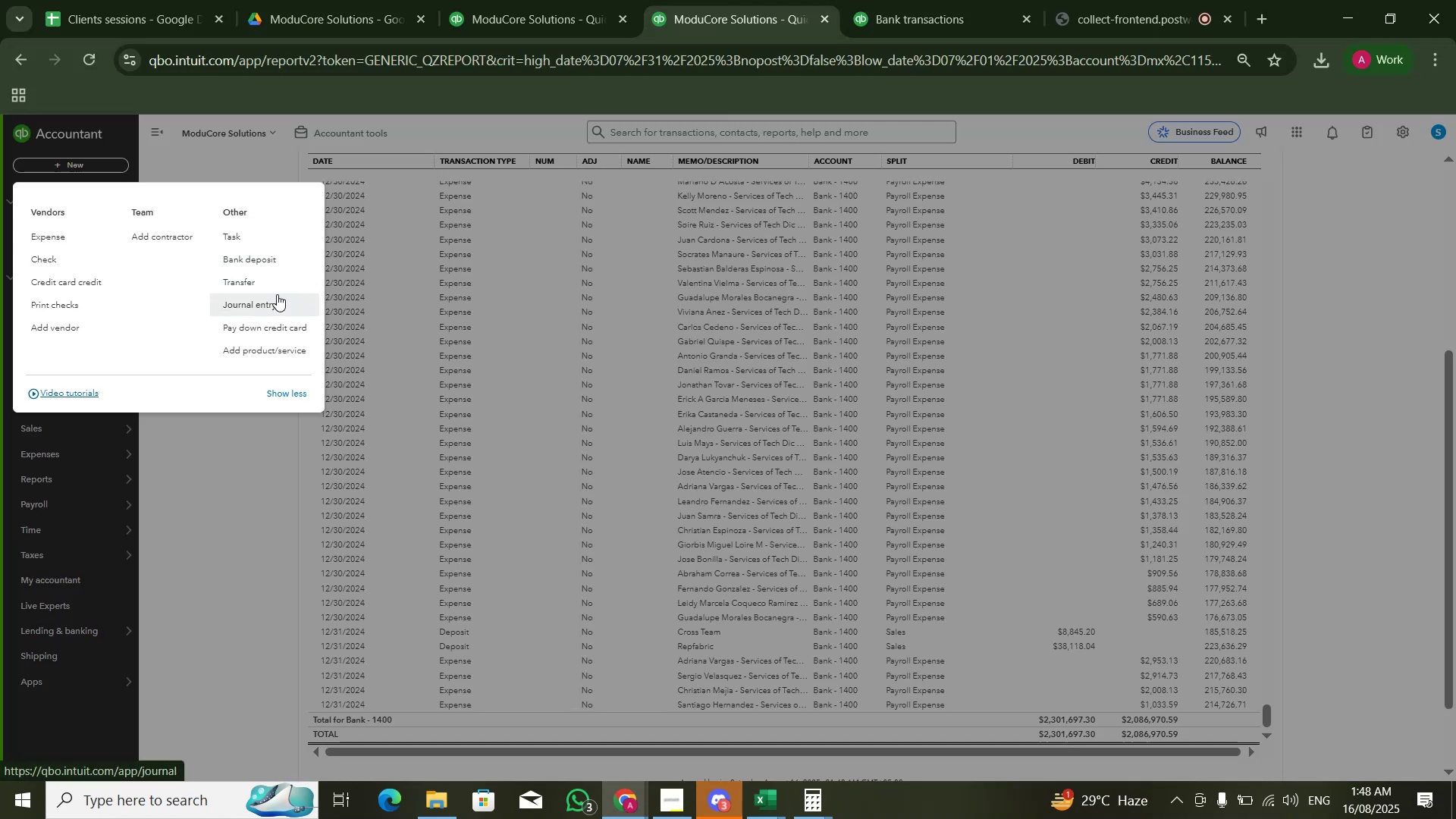 
key(Alt+AltLeft)
 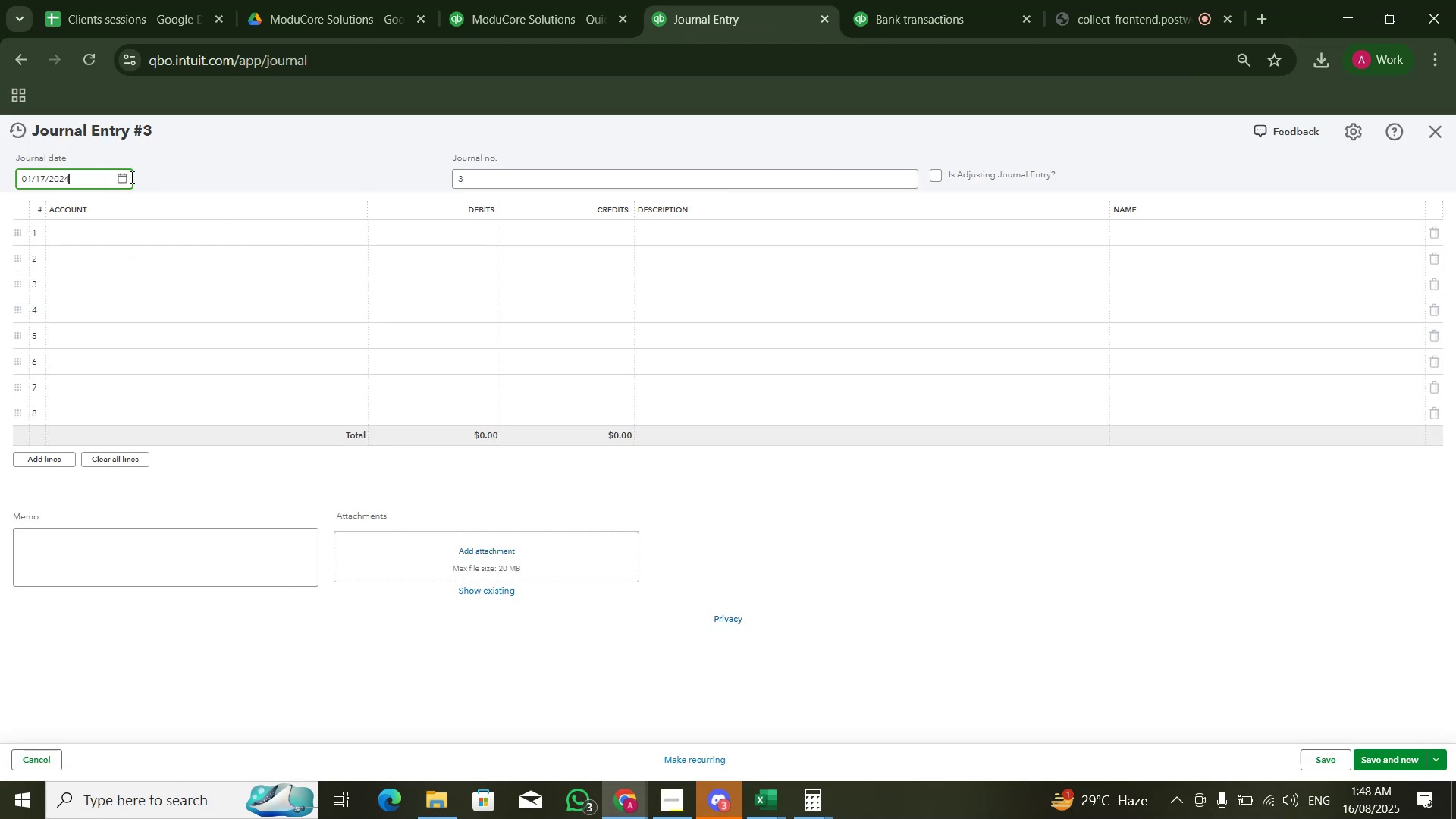 
key(Alt+Tab)
 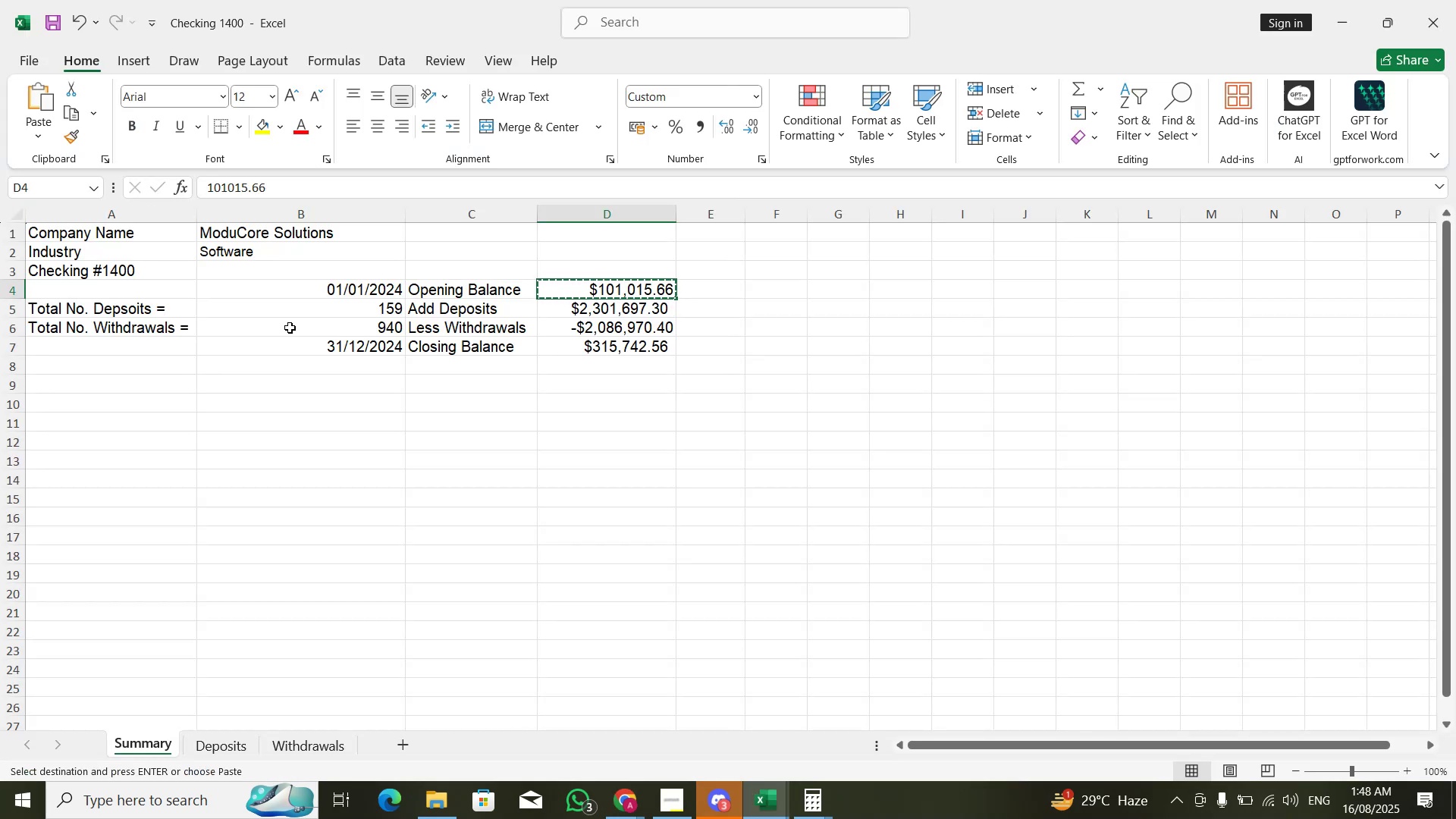 
key(Alt+AltLeft)
 